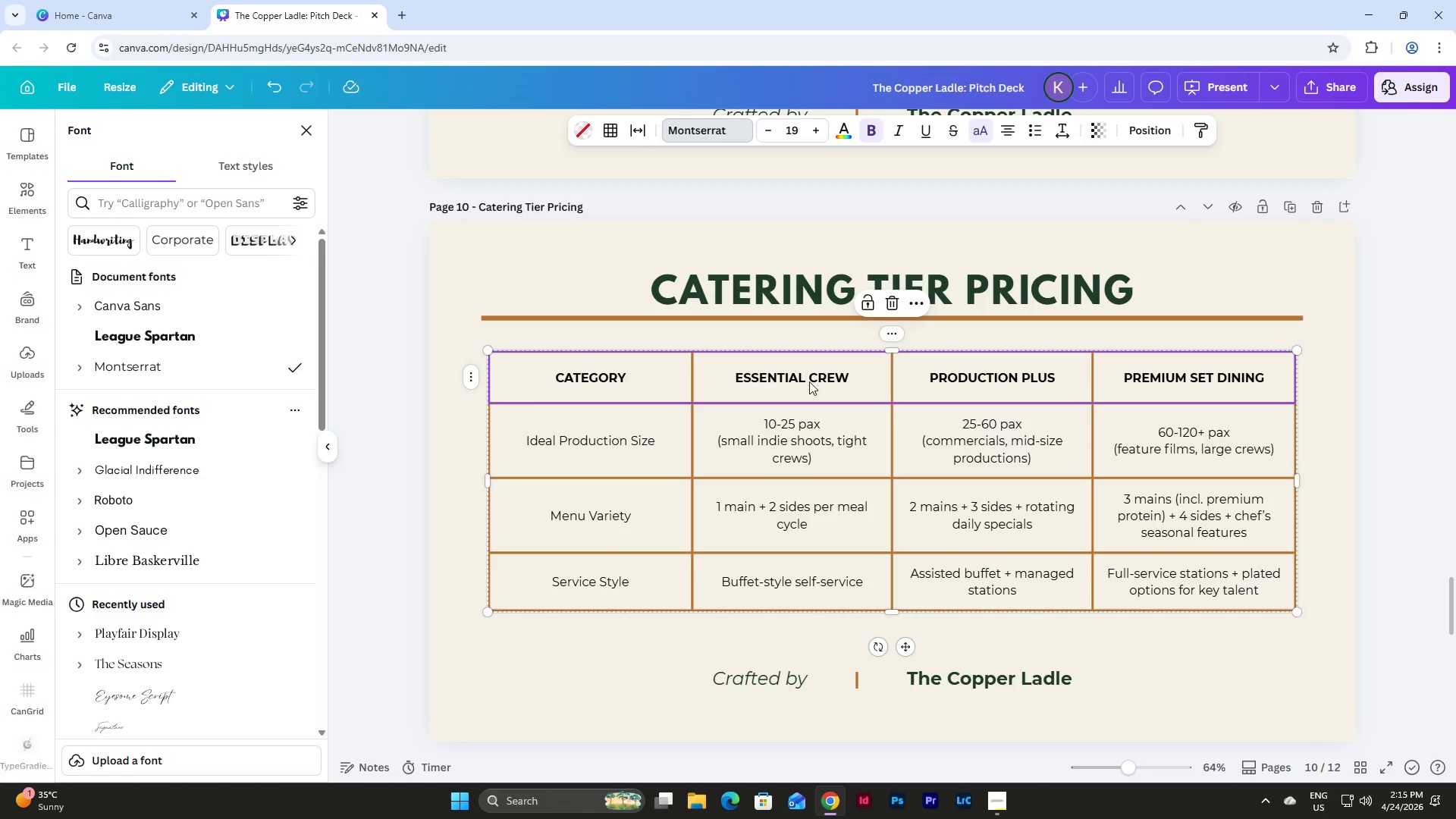 
left_click([809, 381])
 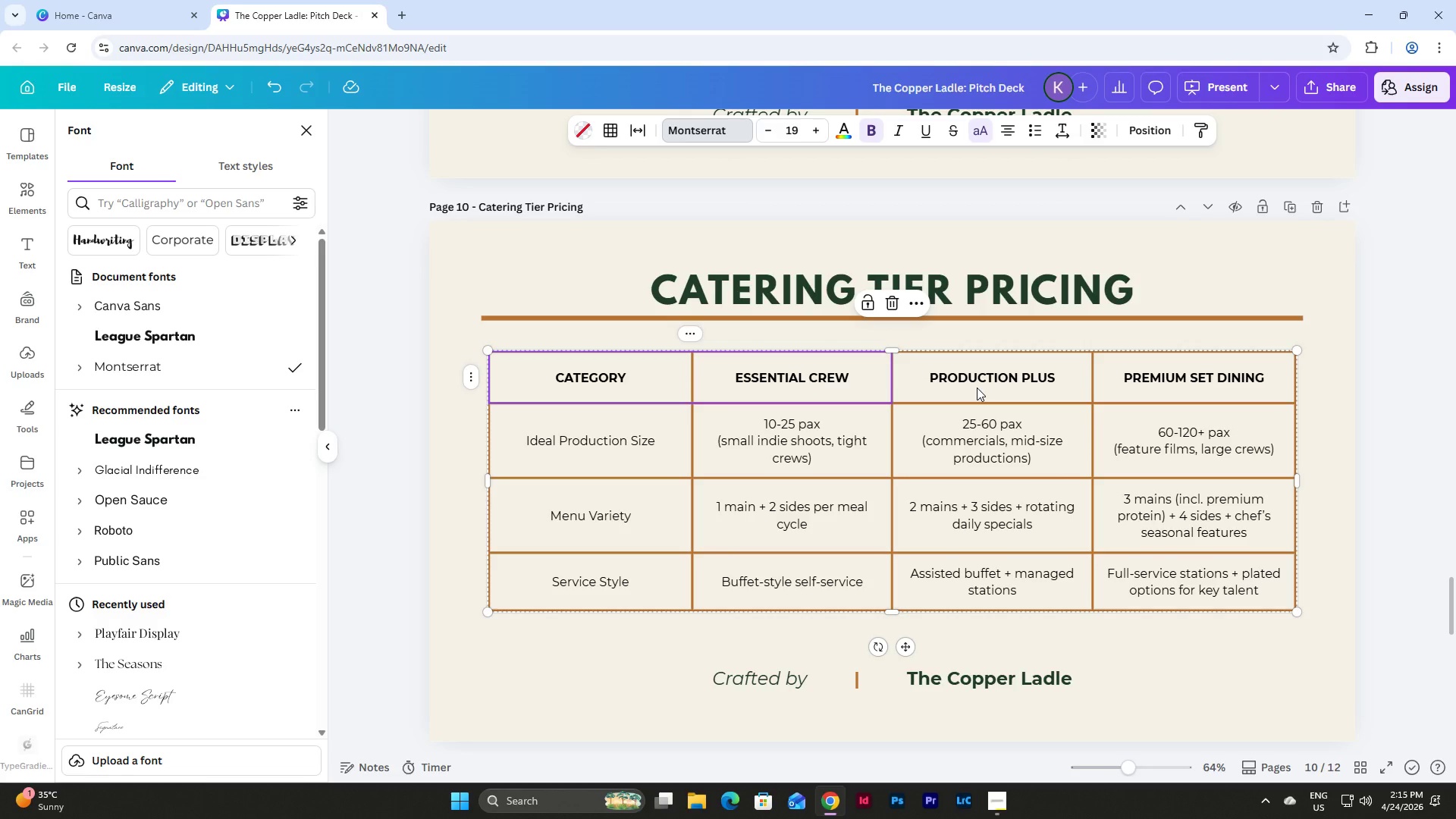 
hold_key(key=ShiftLeft, duration=1.05)
left_click([977, 374])
 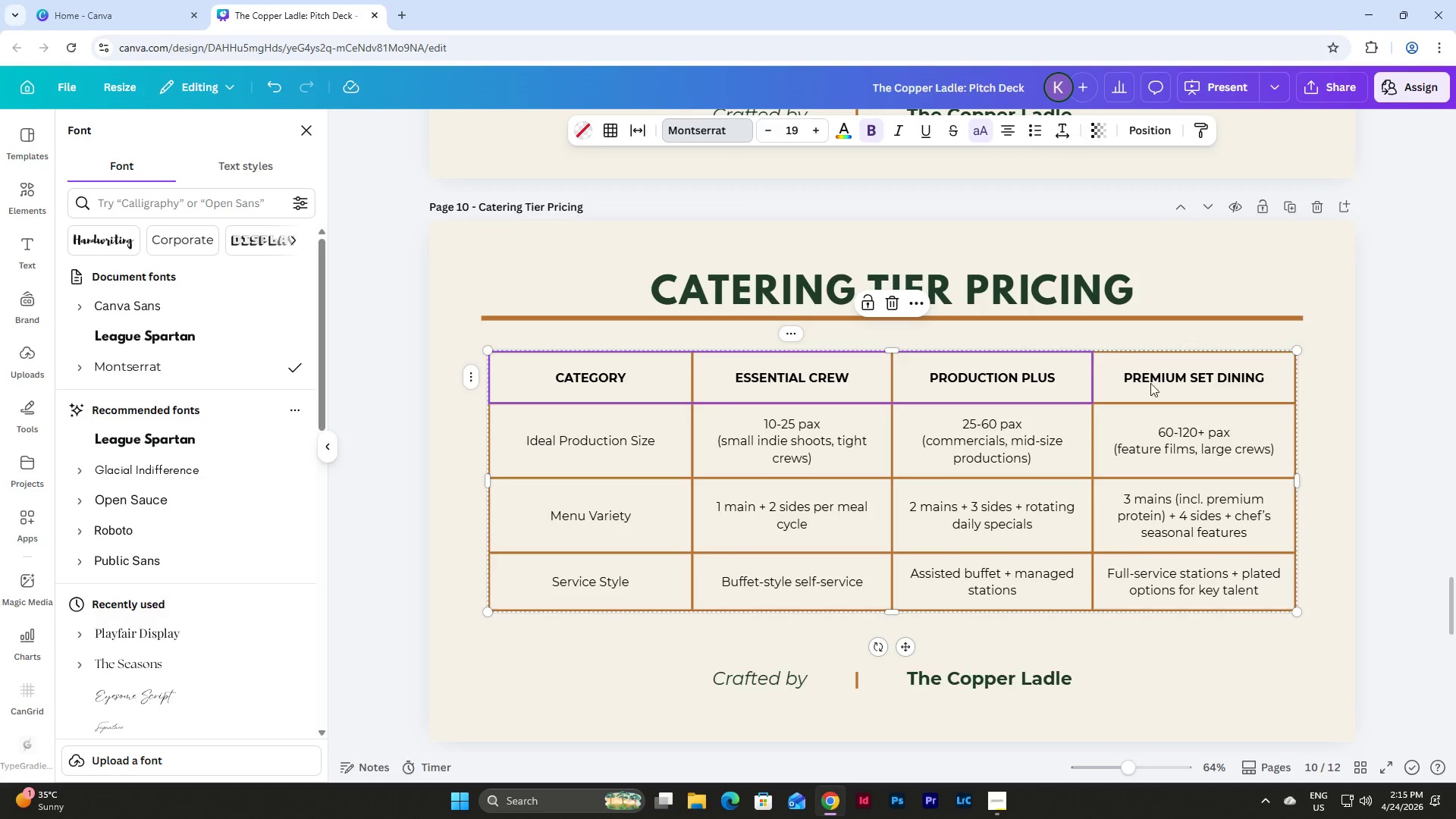 
double_click([1166, 384])
 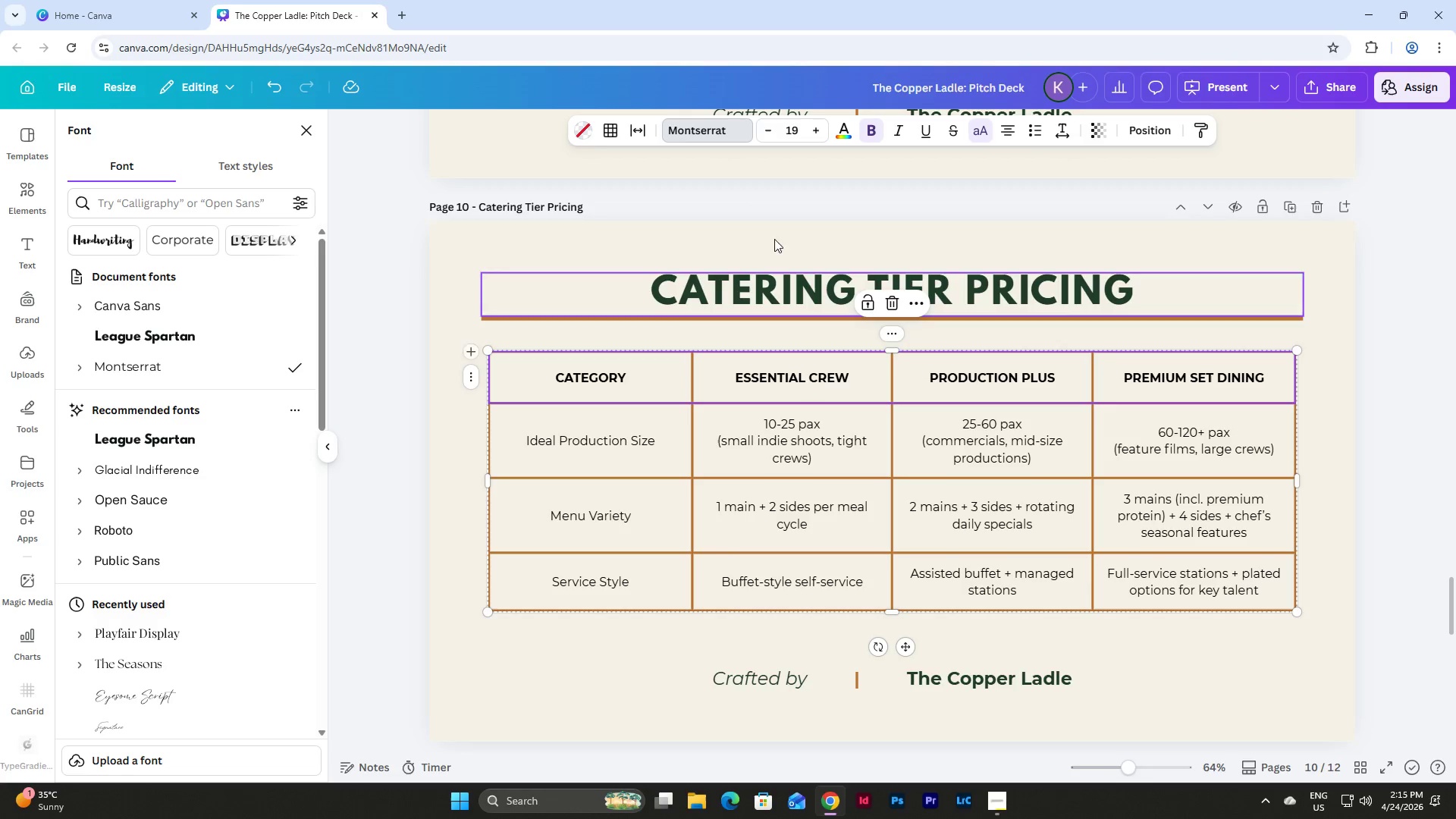 
left_click([846, 133])
 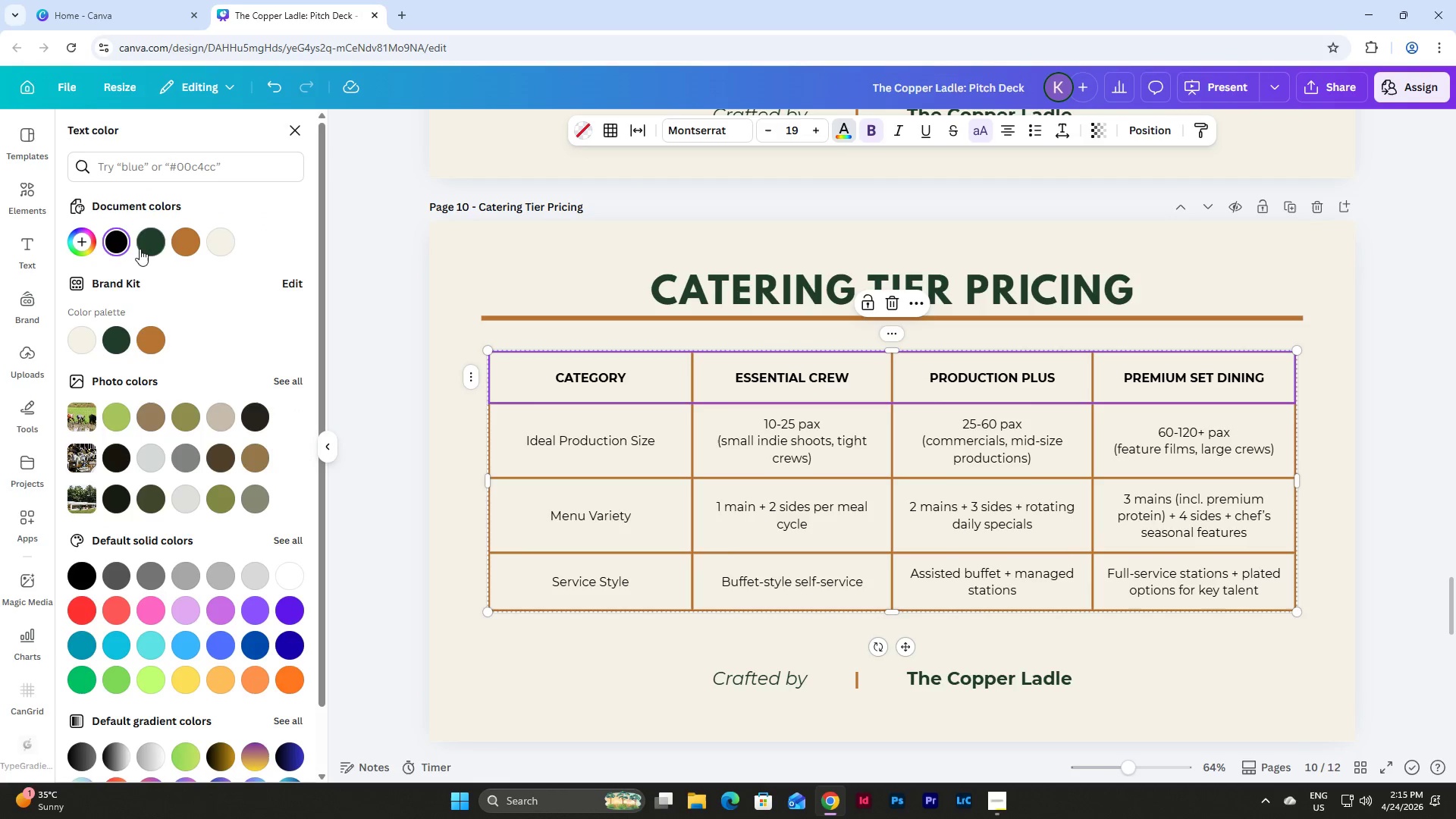 
left_click([152, 237])
 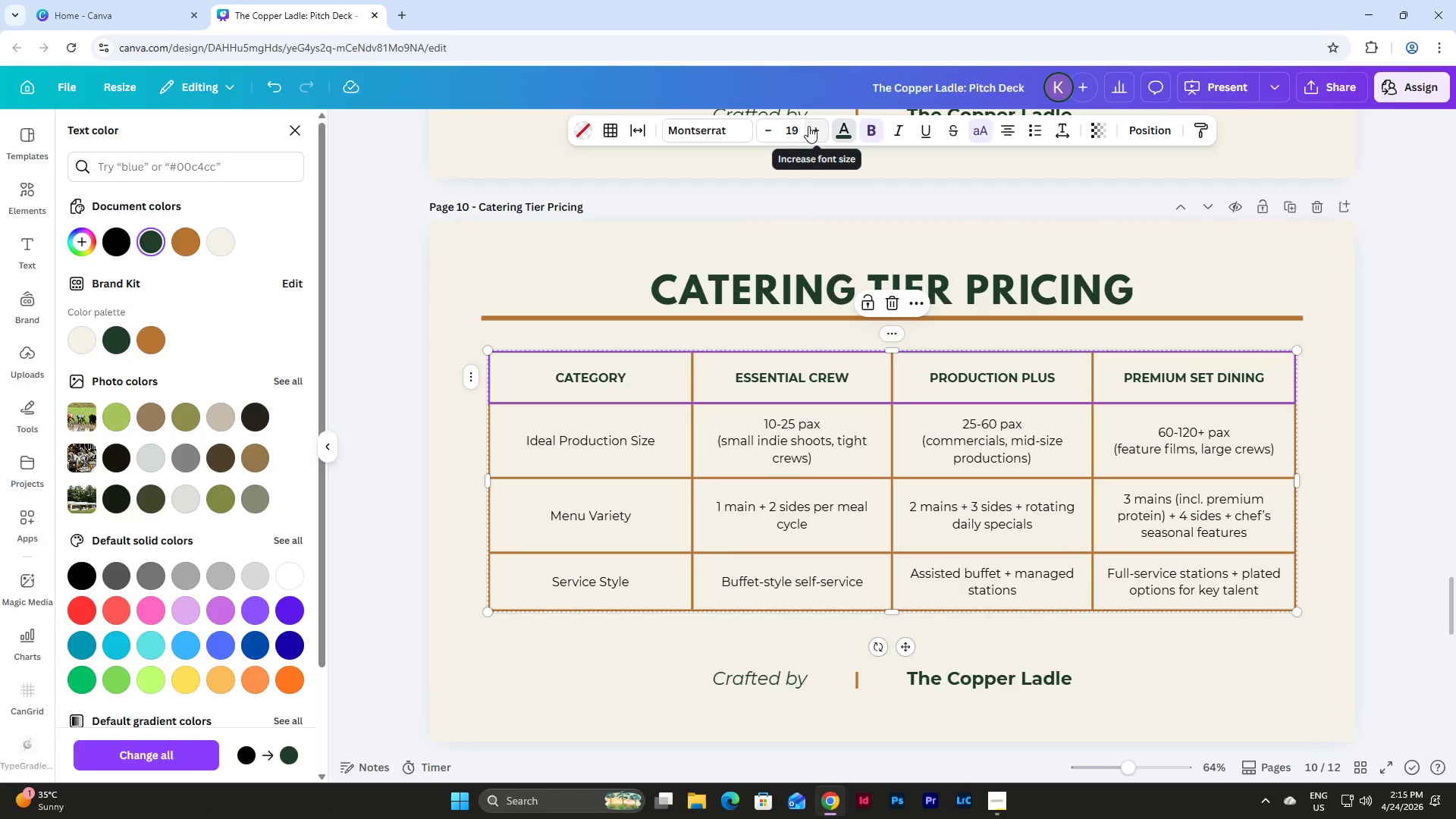 
double_click([808, 126])
 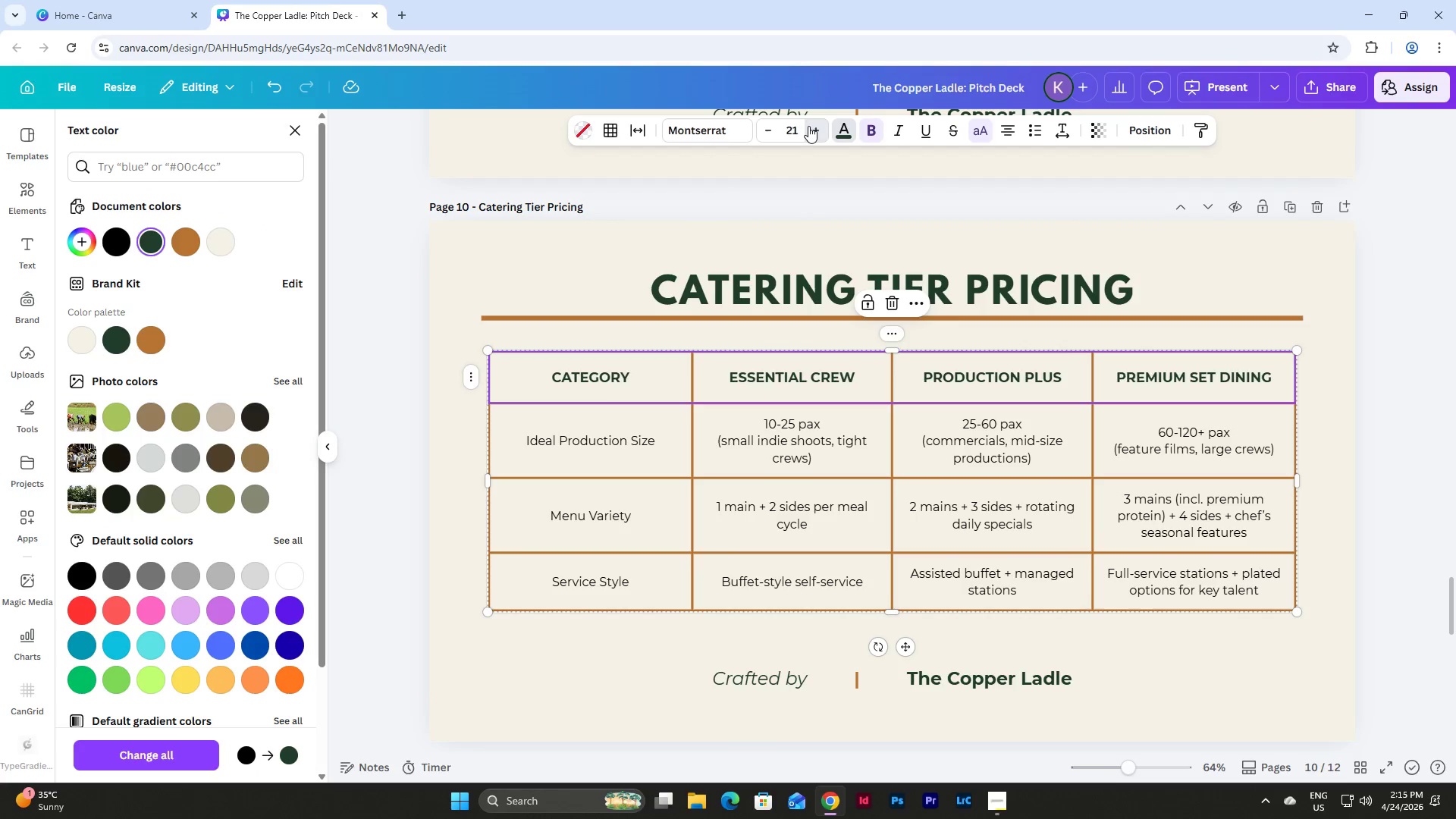 
triple_click([808, 126])
 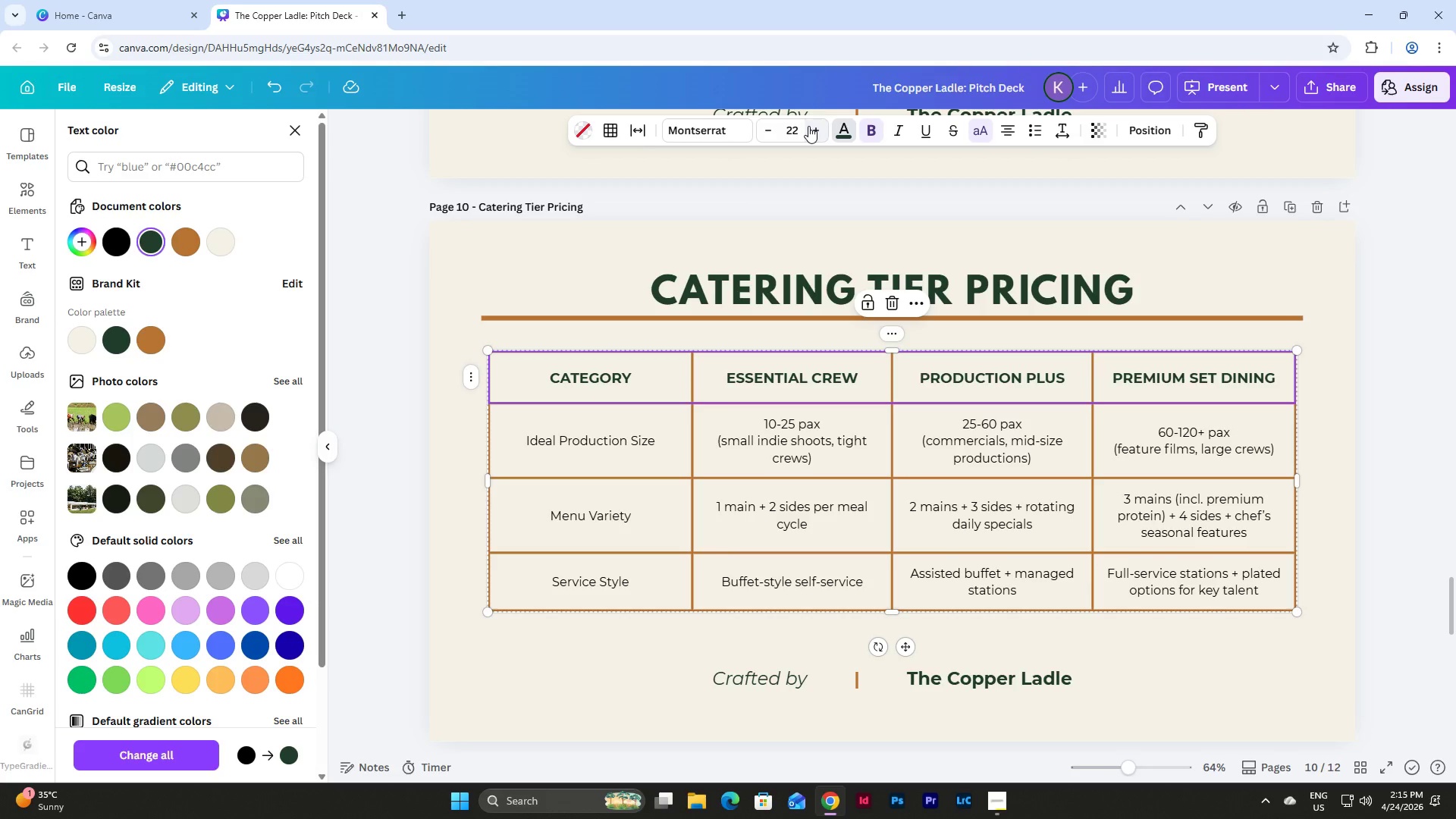 
triple_click([808, 126])
 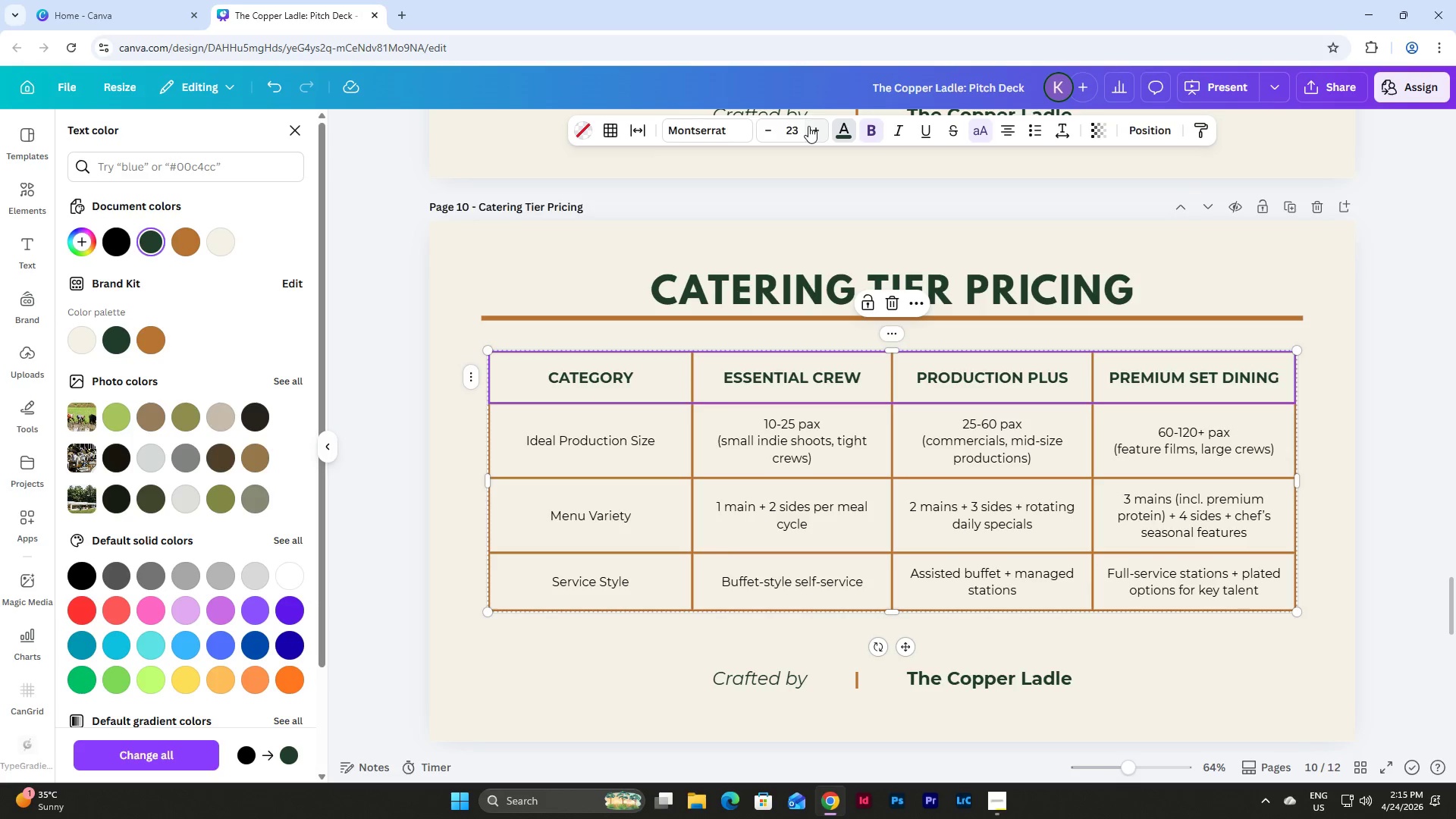 
double_click([808, 126])
 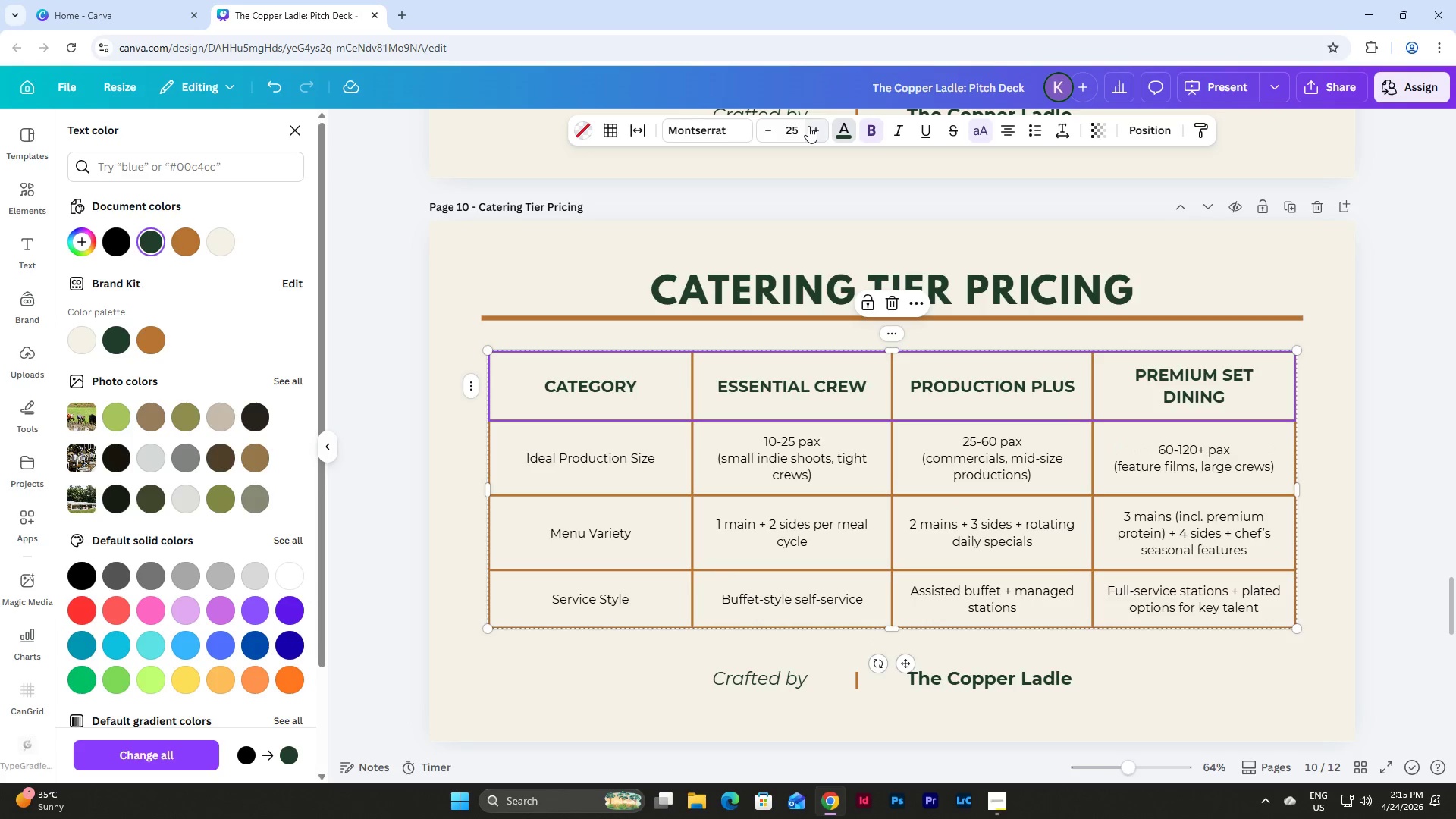 
left_click([808, 126])
 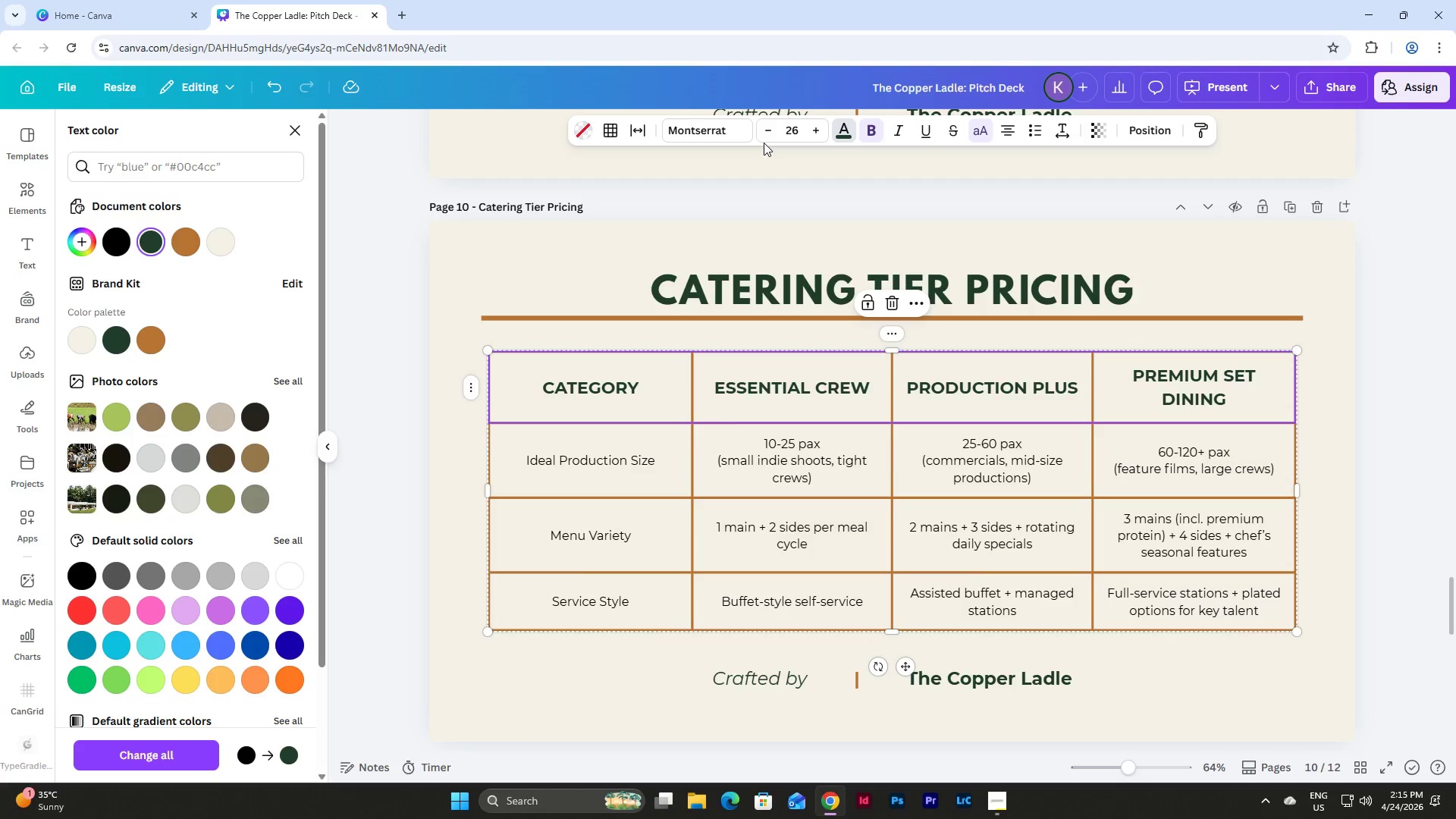 
double_click([771, 130])
 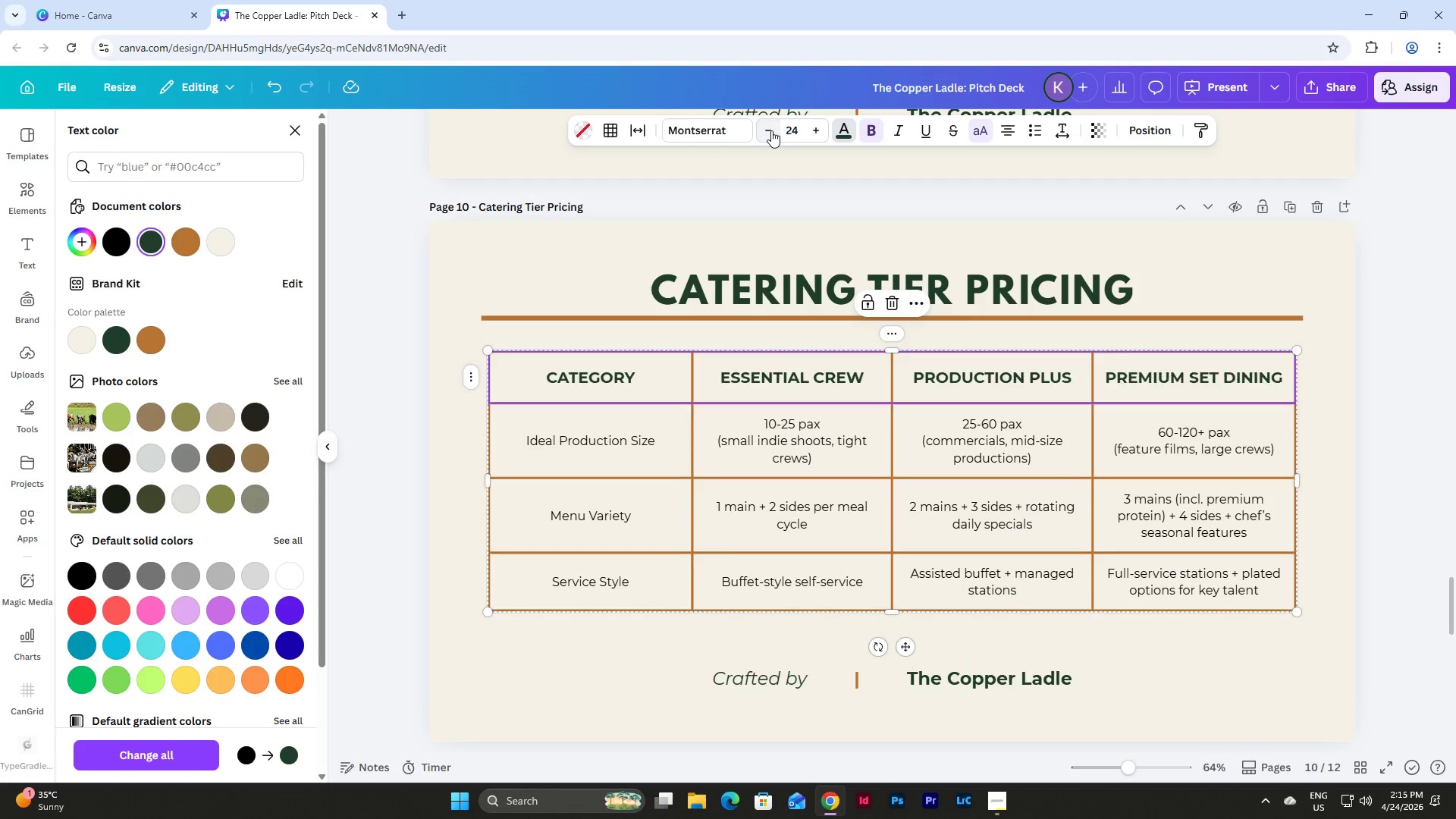 
triple_click([771, 130])
 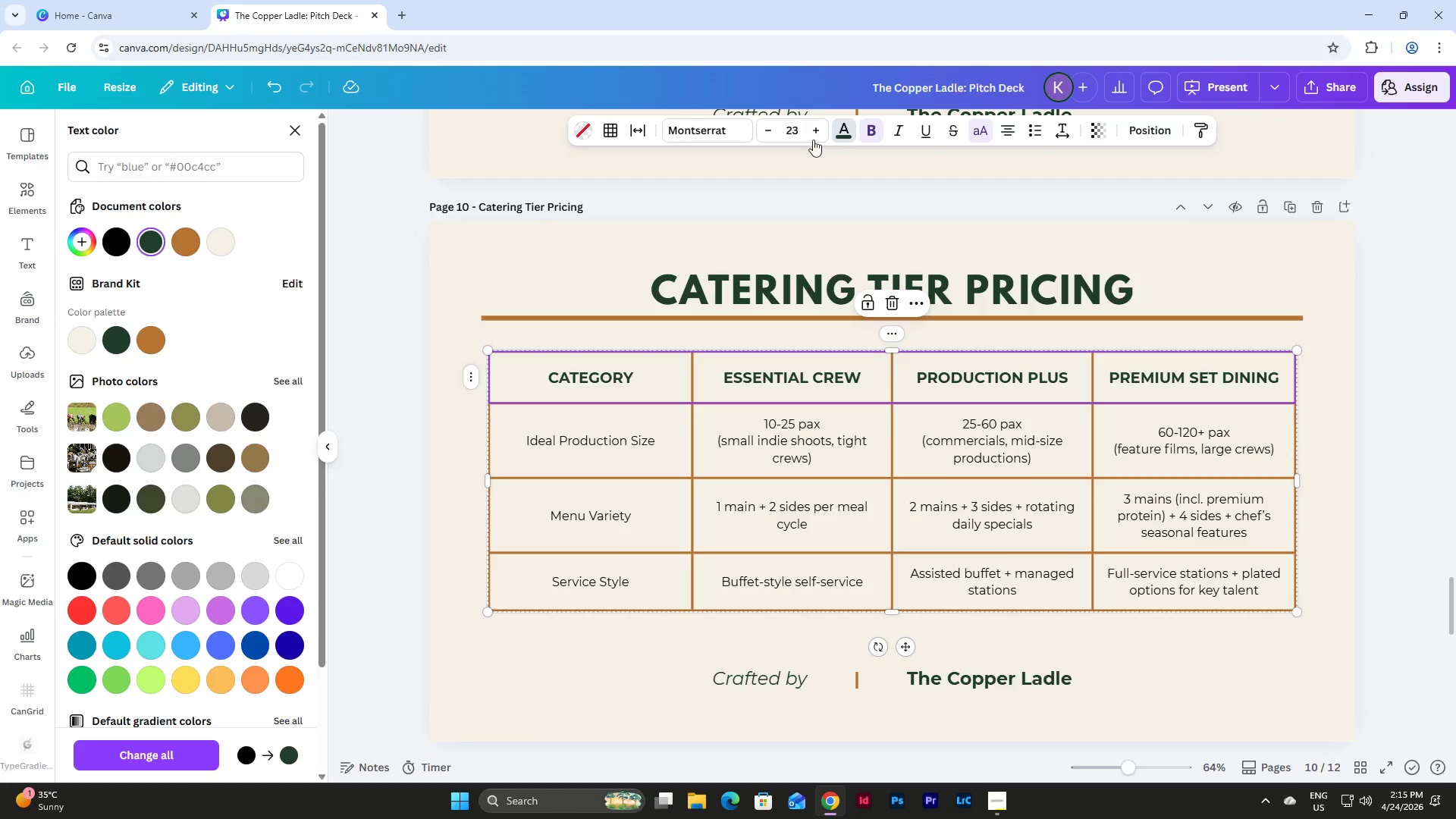 
left_click([814, 136])
 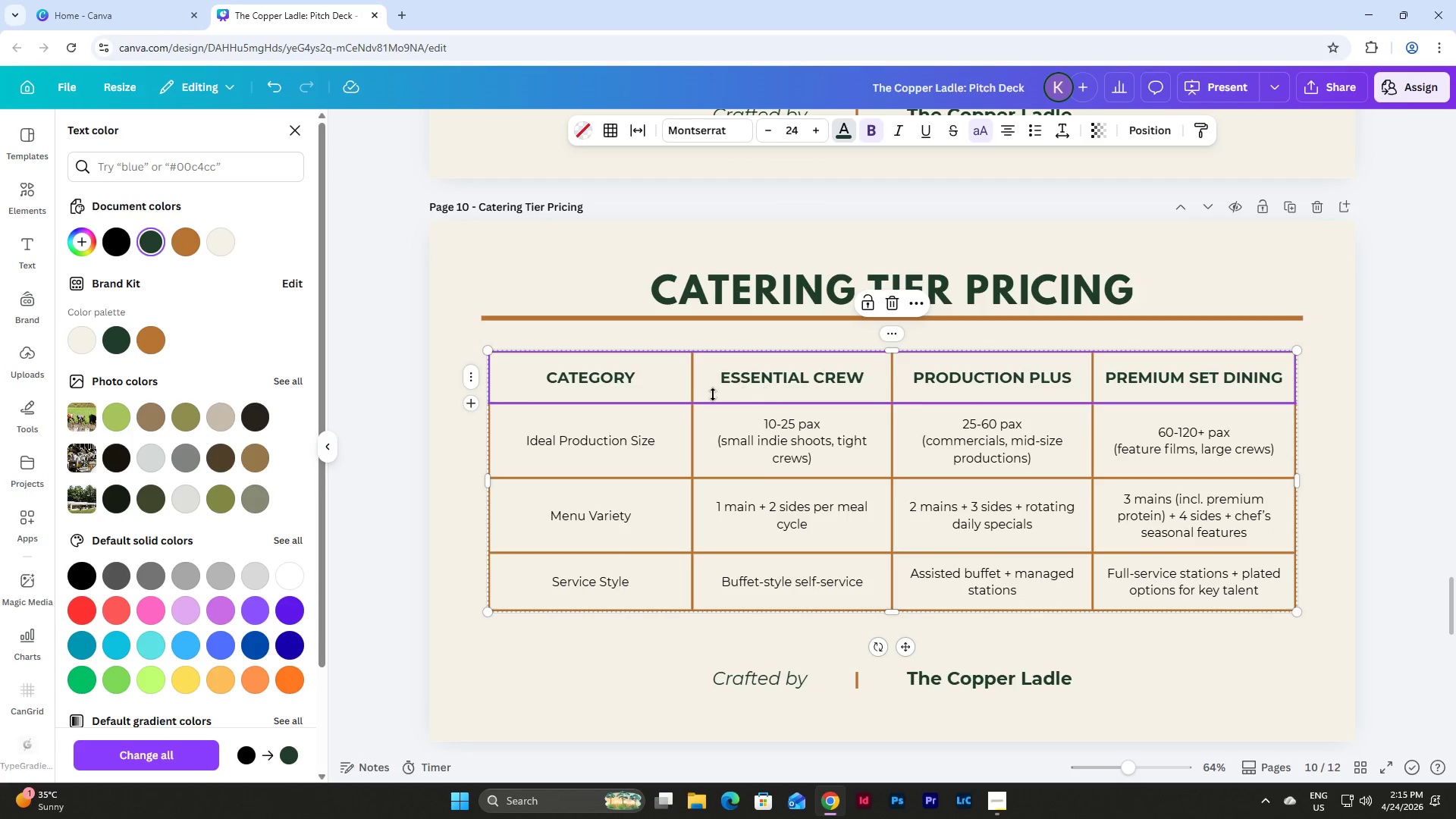 
left_click([635, 423])
 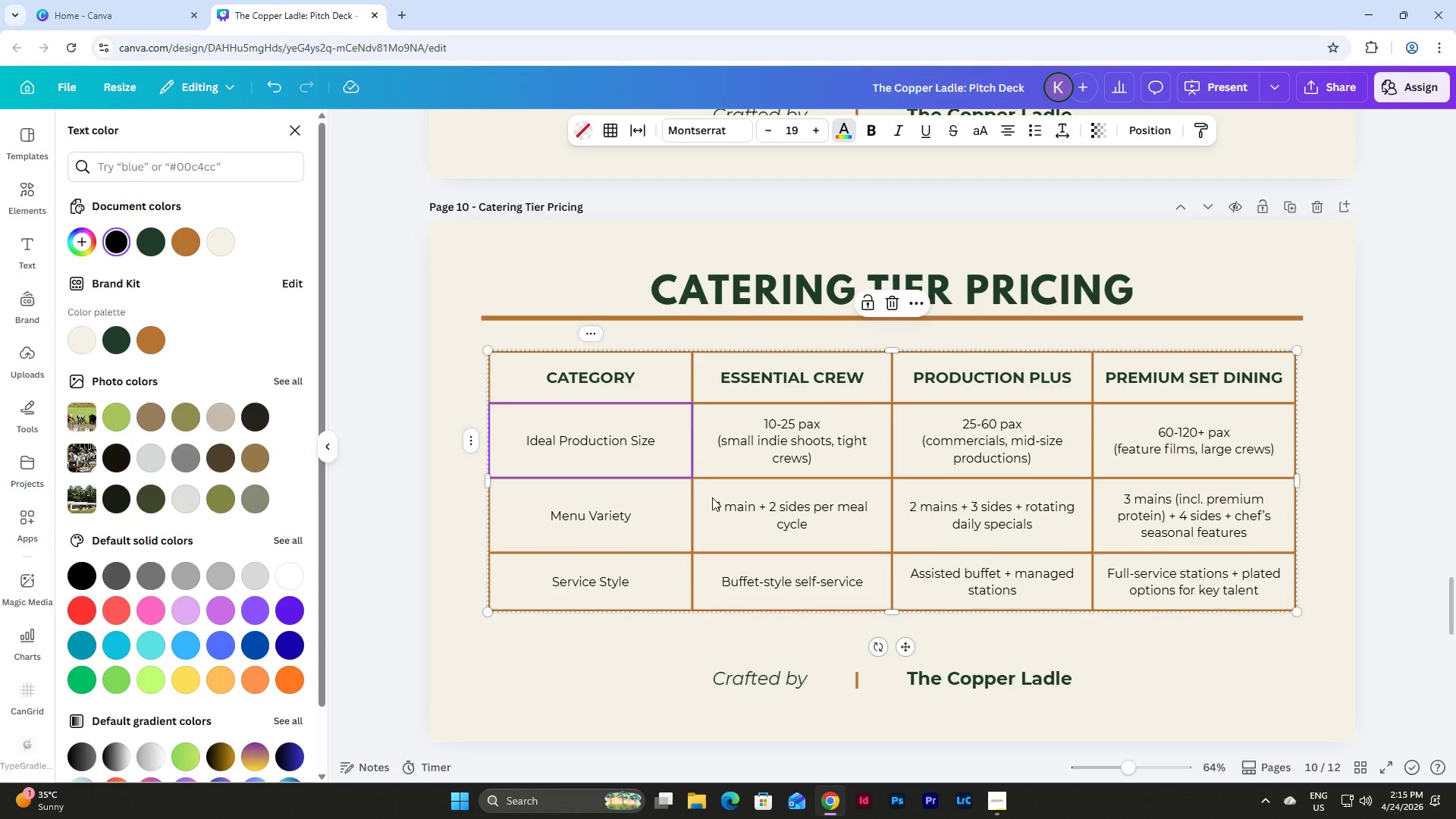 
left_click([459, 522])
 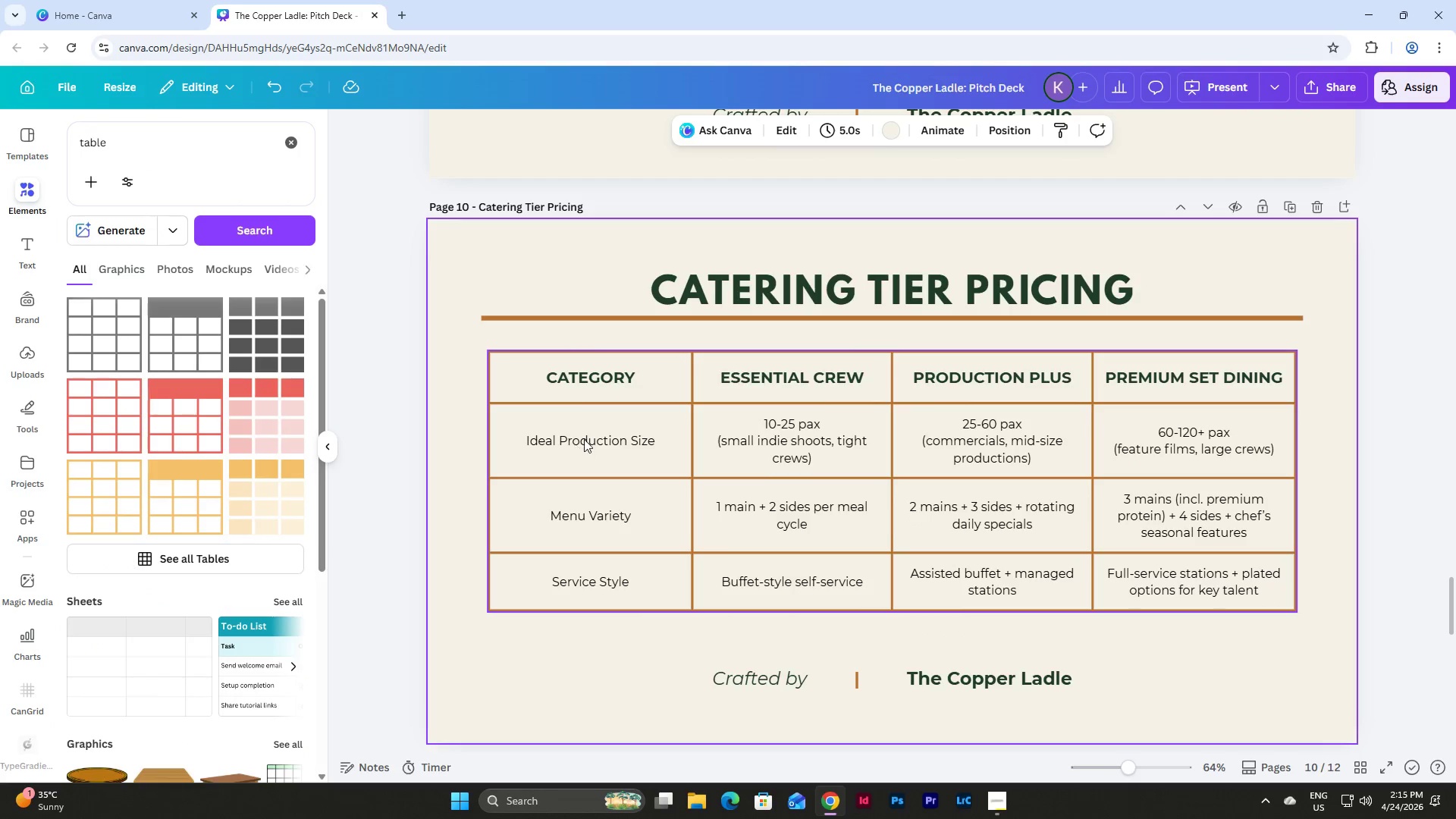 
hold_key(key=ShiftLeft, duration=0.95)
left_click([584, 439])
 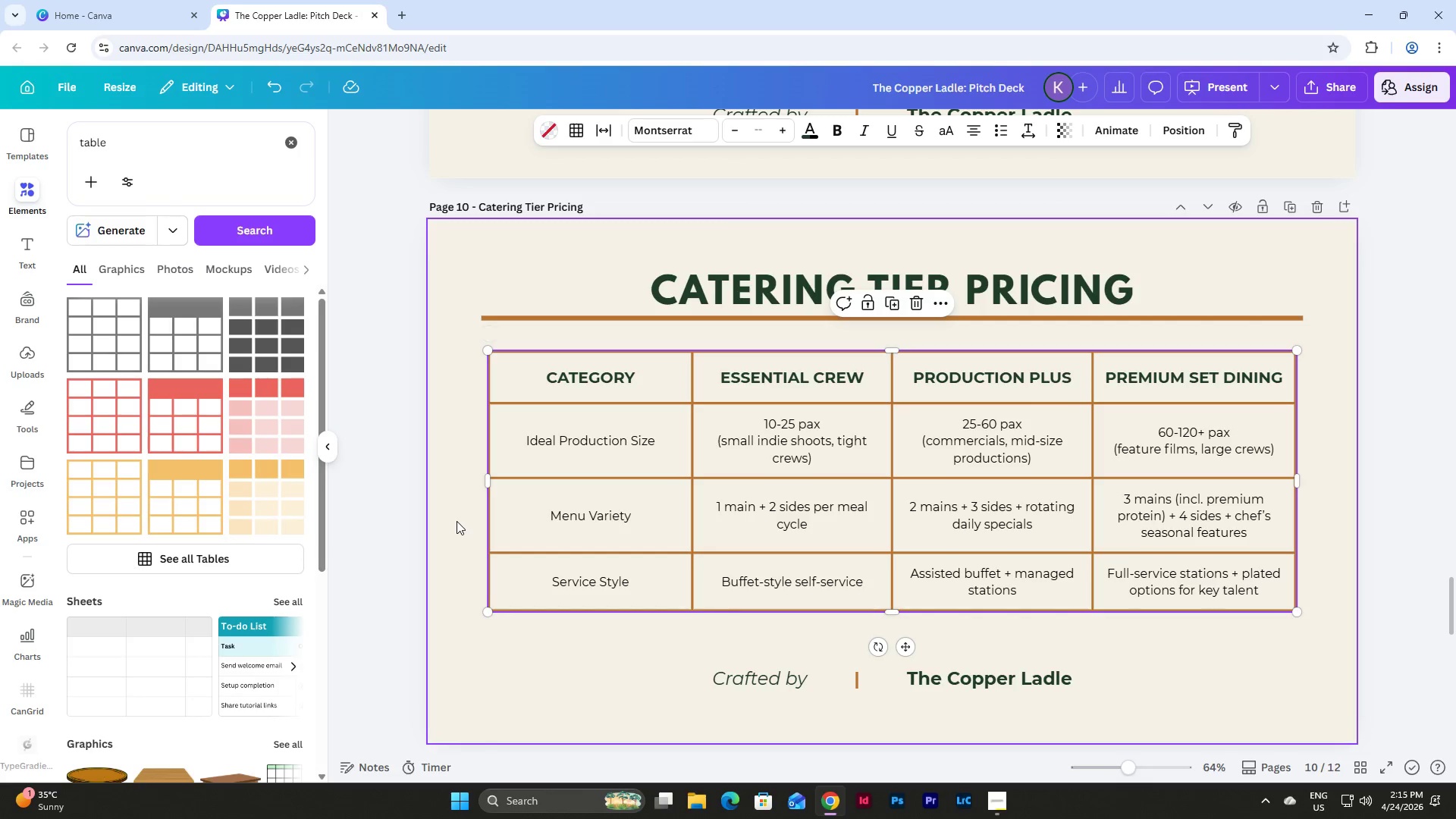 
left_click([457, 521])
 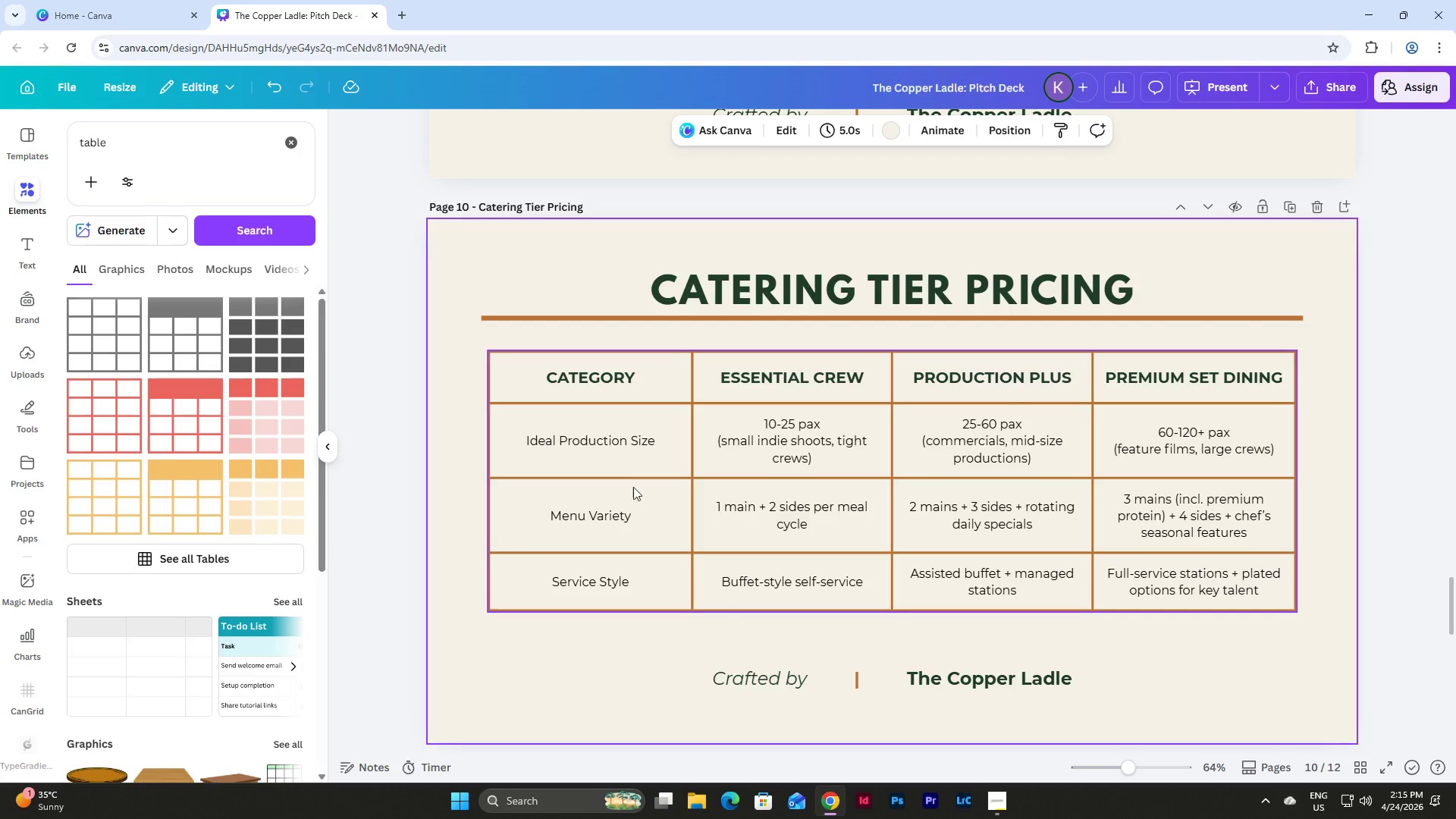 
left_click([629, 447])
 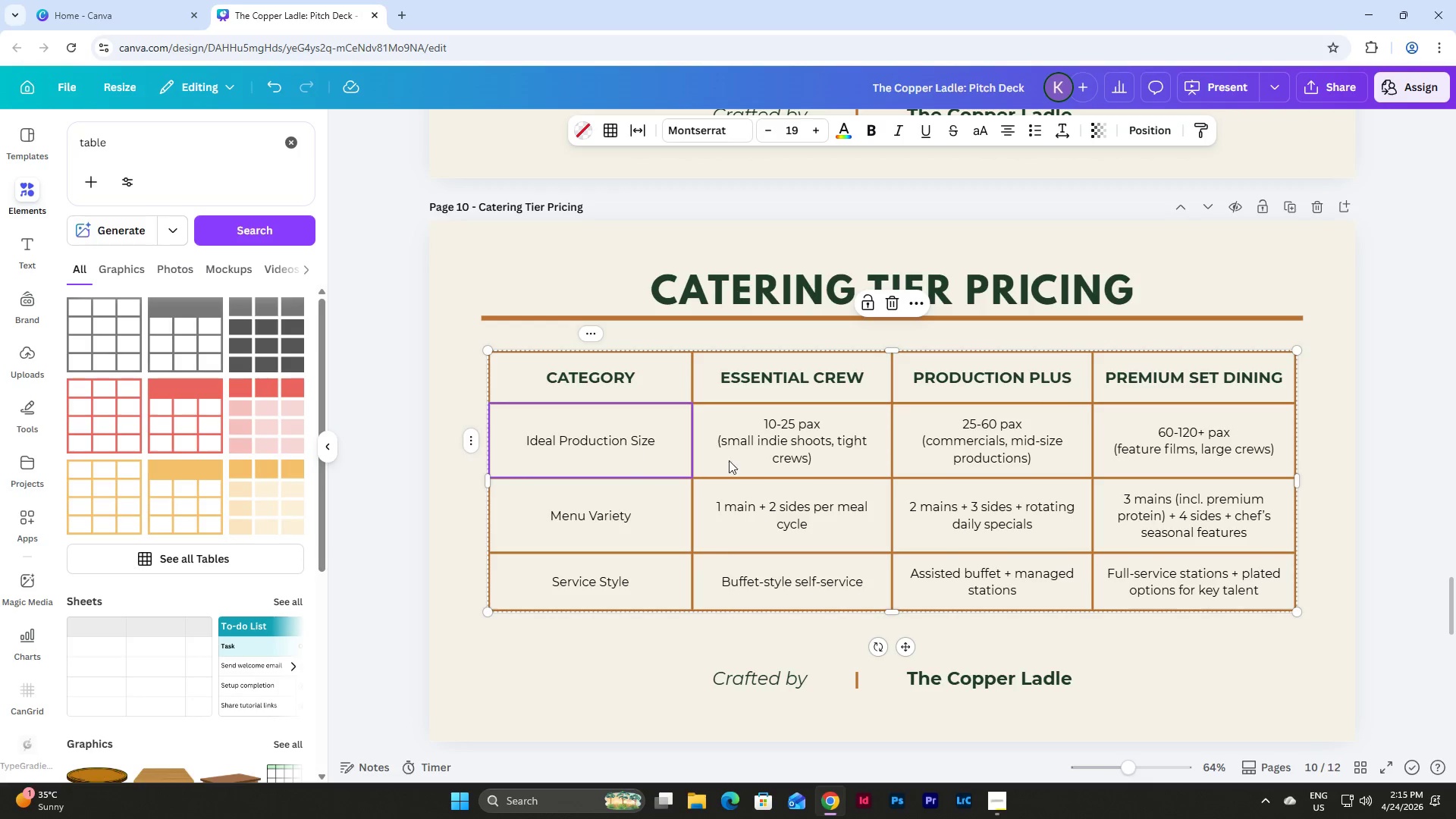 
hold_key(key=ShiftLeft, duration=0.69)
 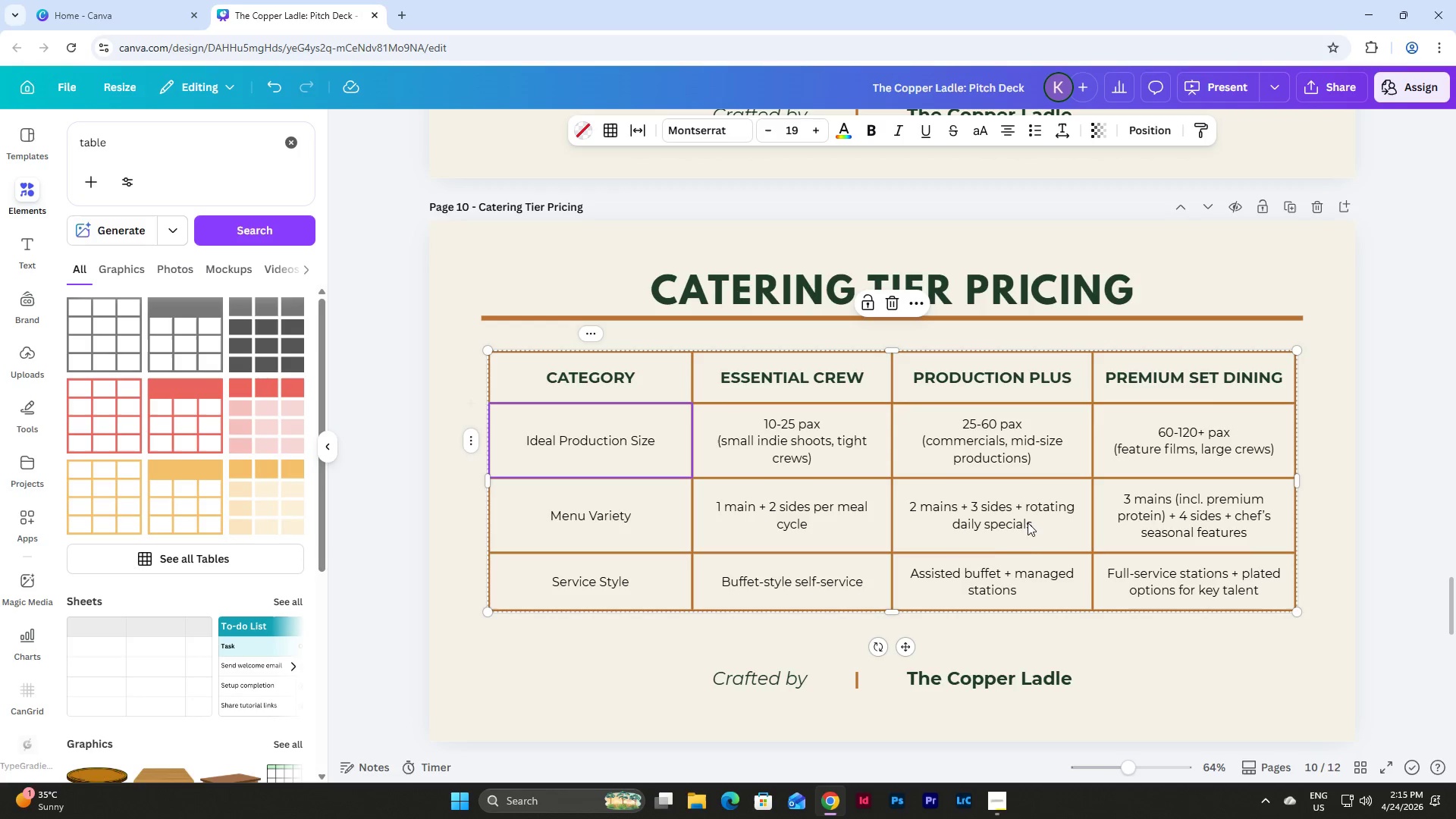 
hold_key(key=ShiftLeft, duration=5.34)
double_click([1019, 447])
 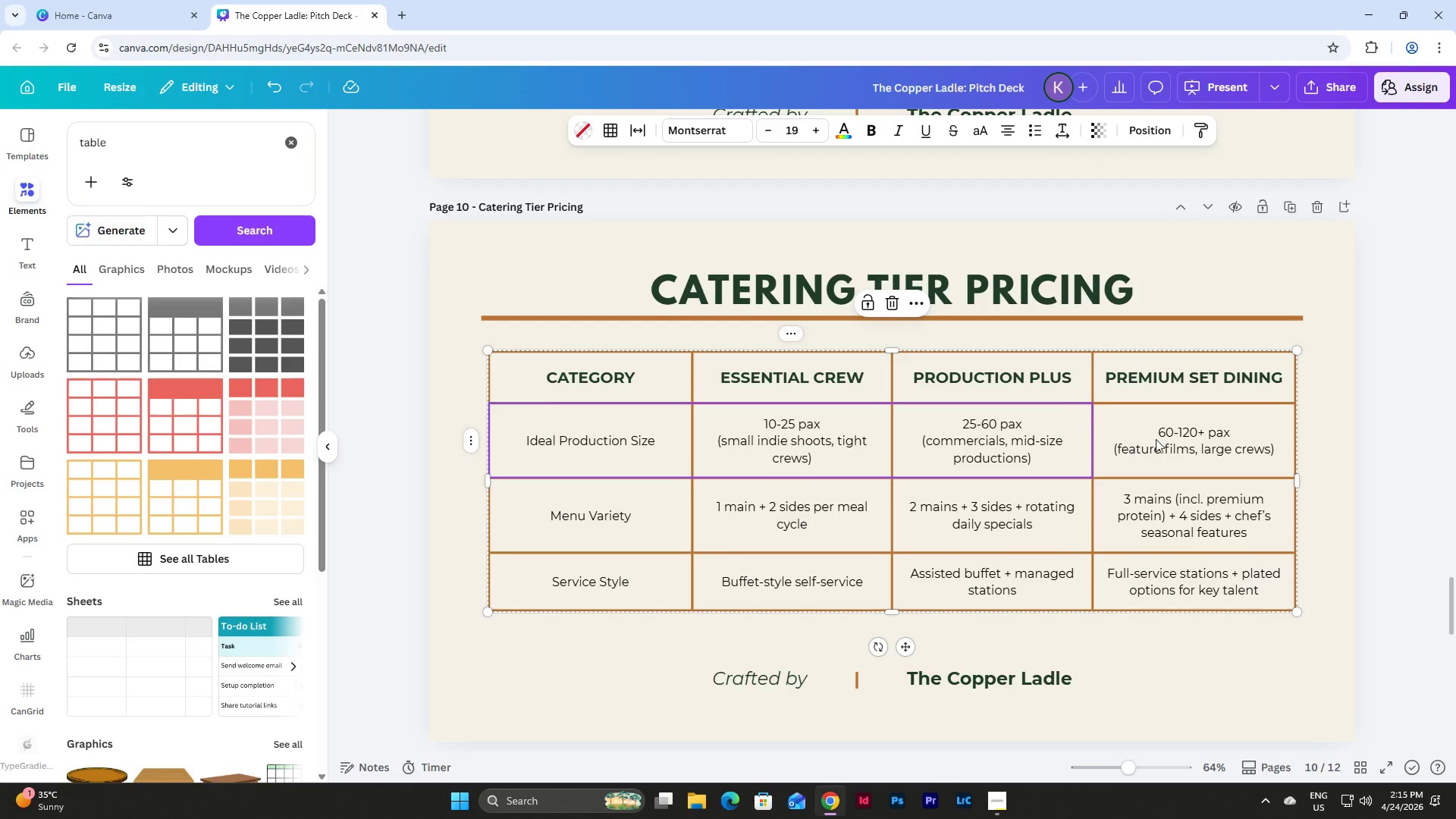 
triple_click([1156, 439])
 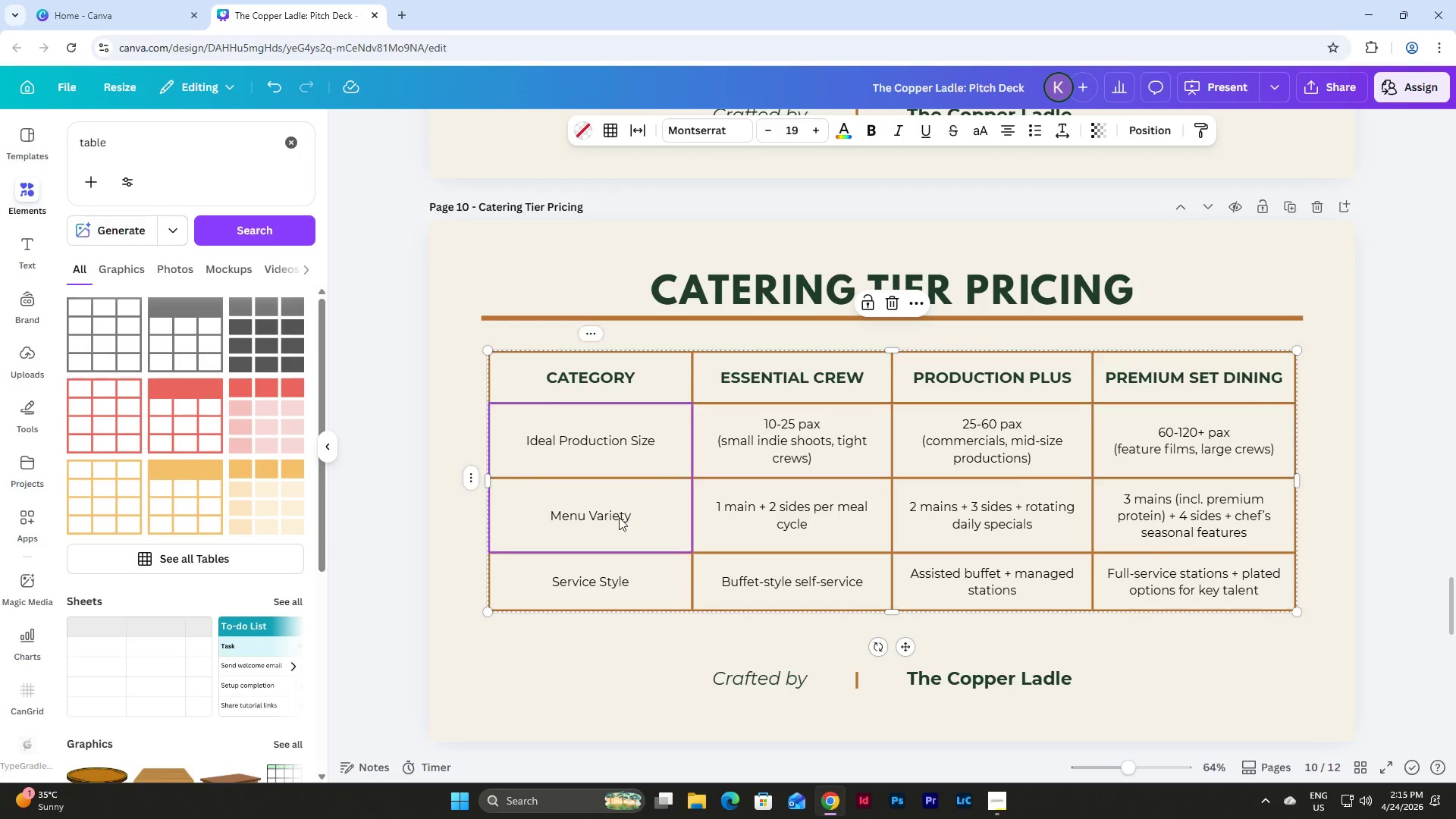 
double_click([821, 514])
 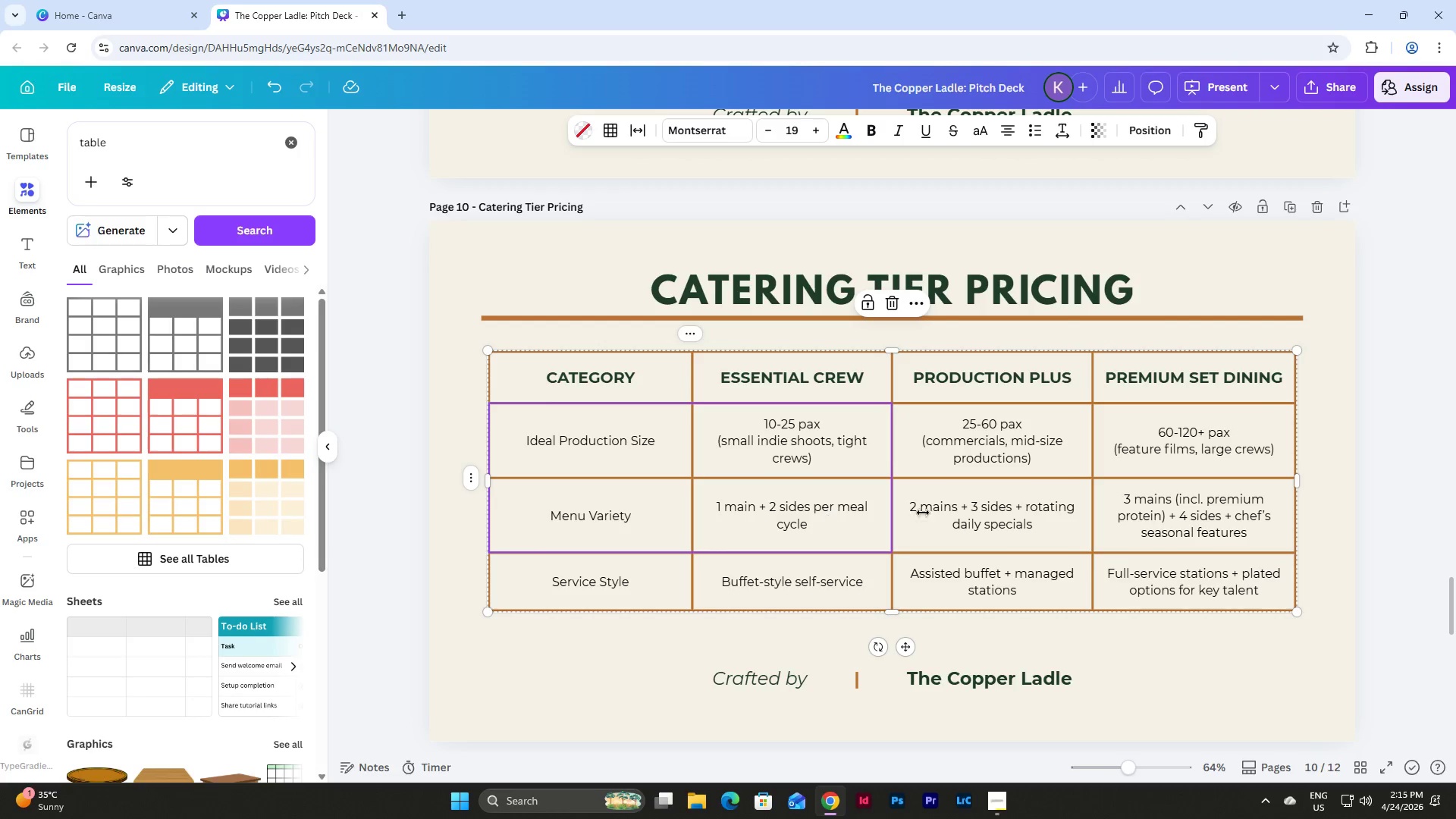 
triple_click([1021, 512])
 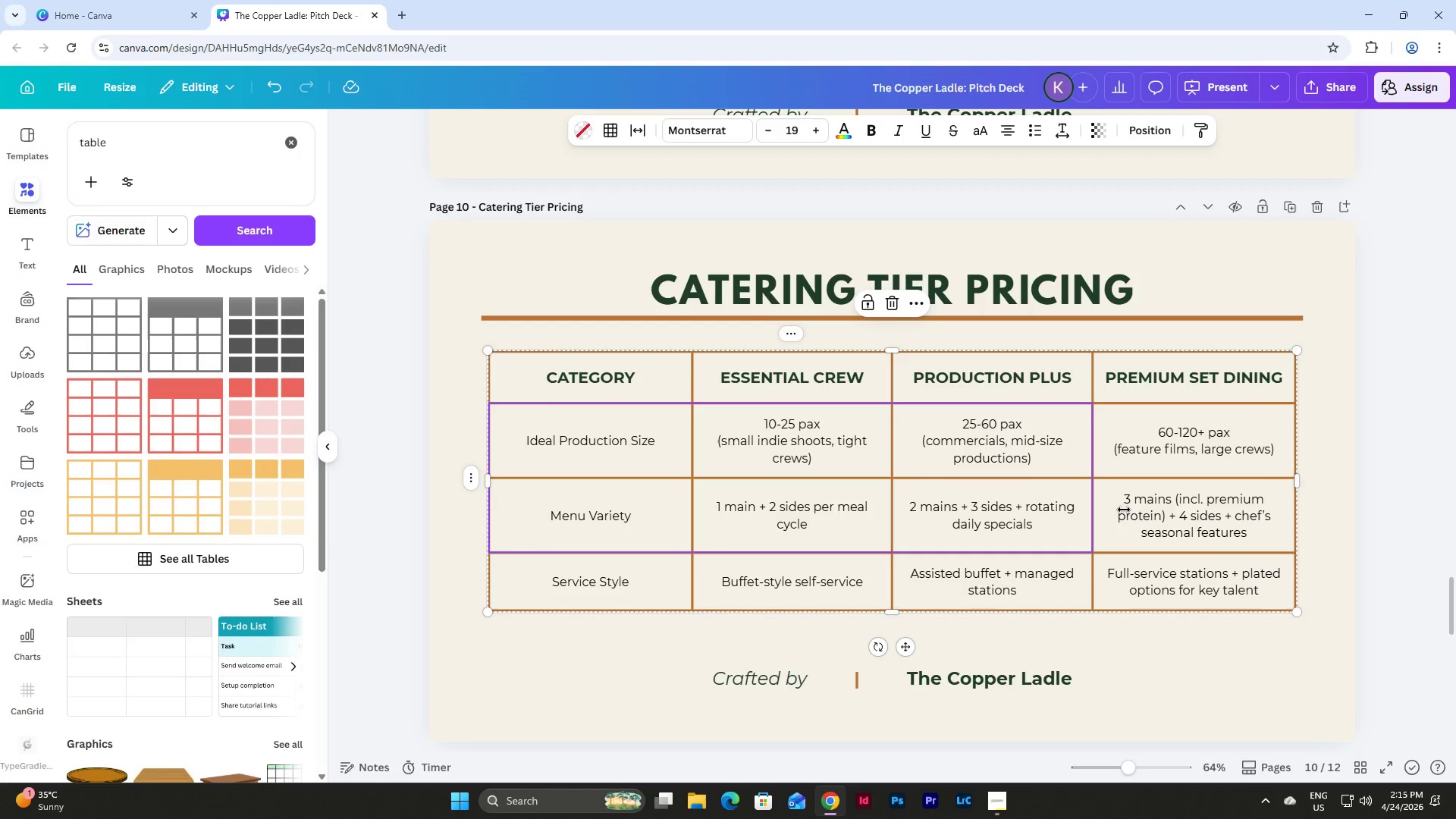 
triple_click([1195, 513])
 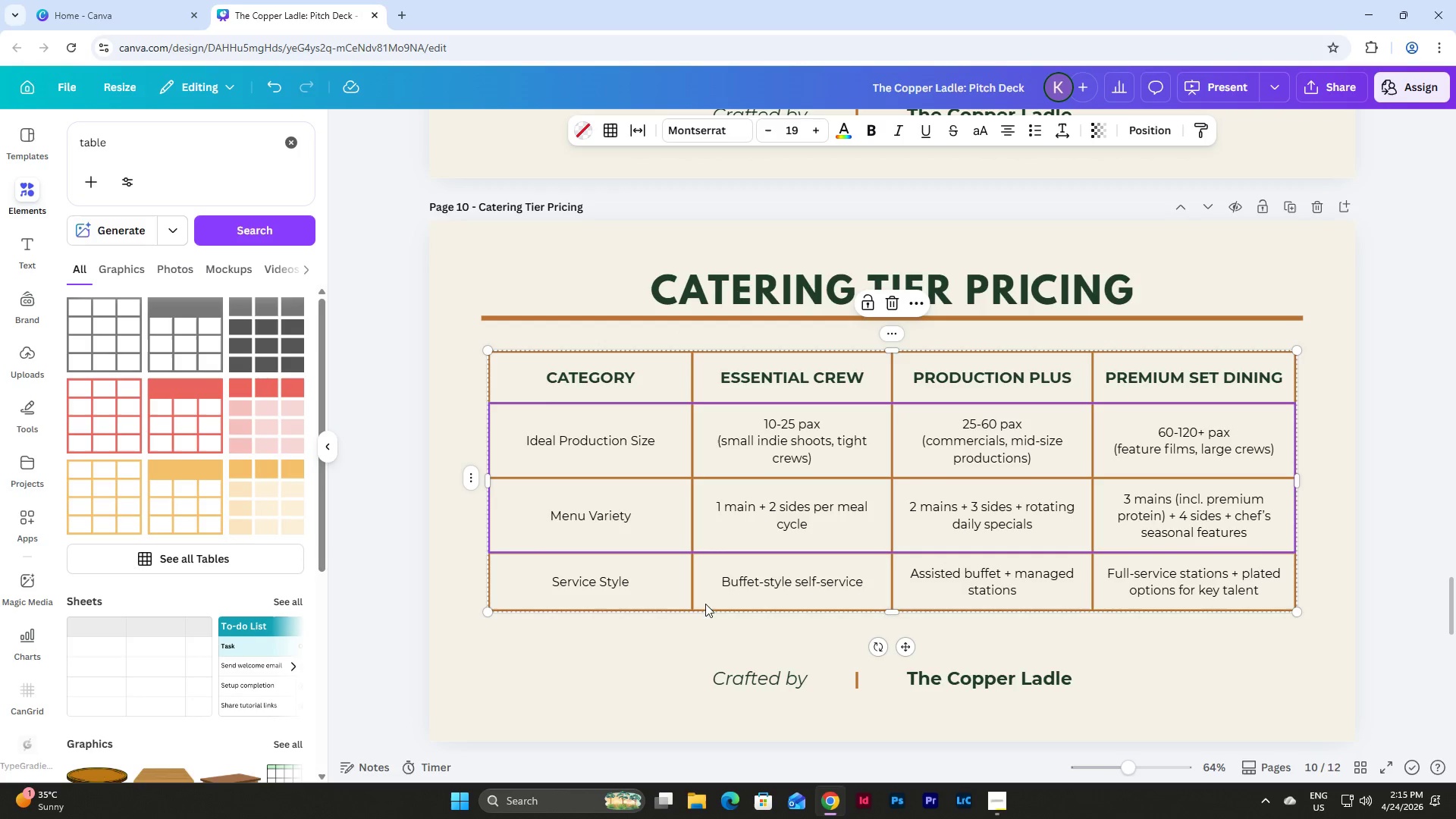 
left_click([598, 599])
 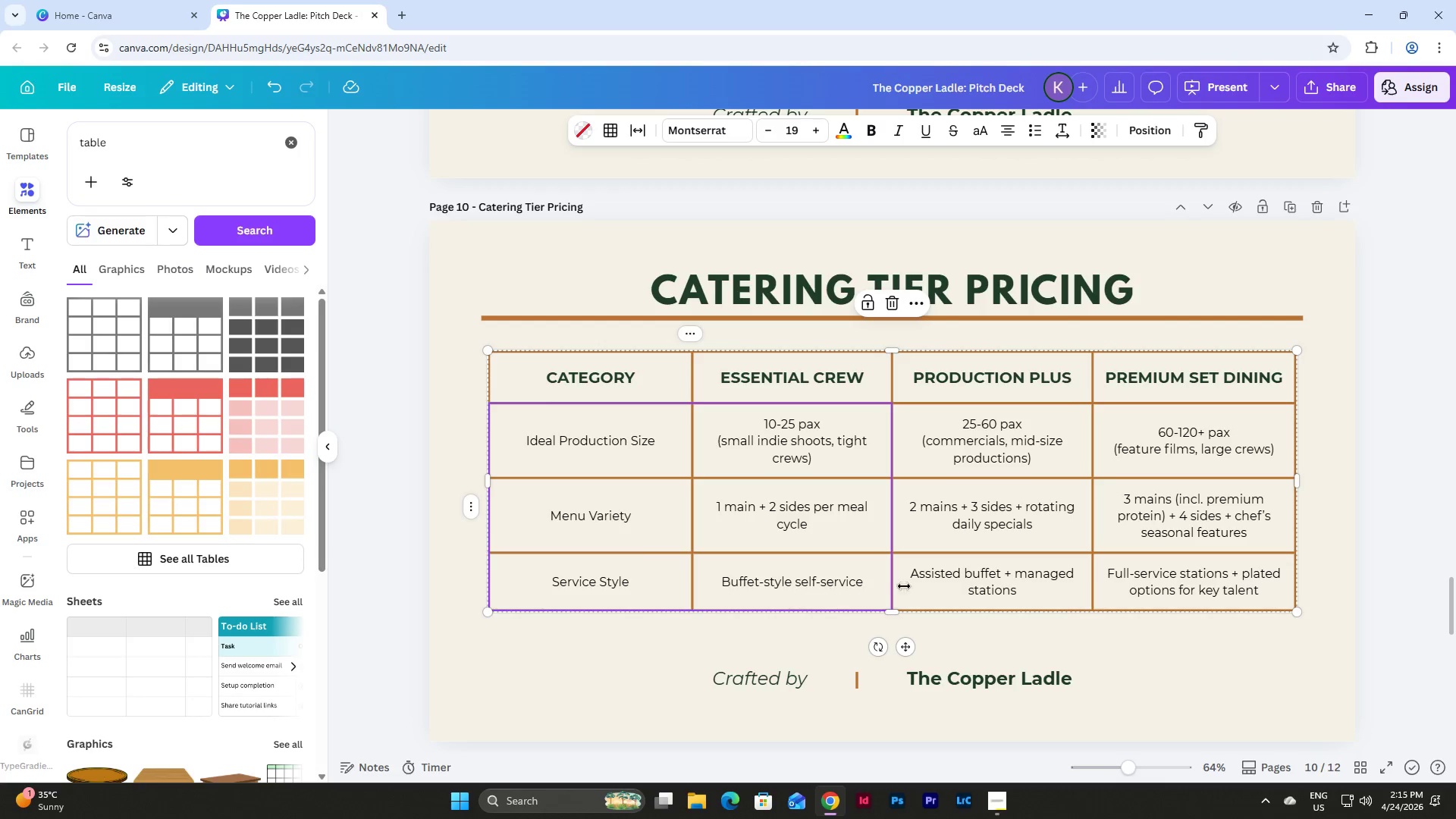 
double_click([1027, 591])
 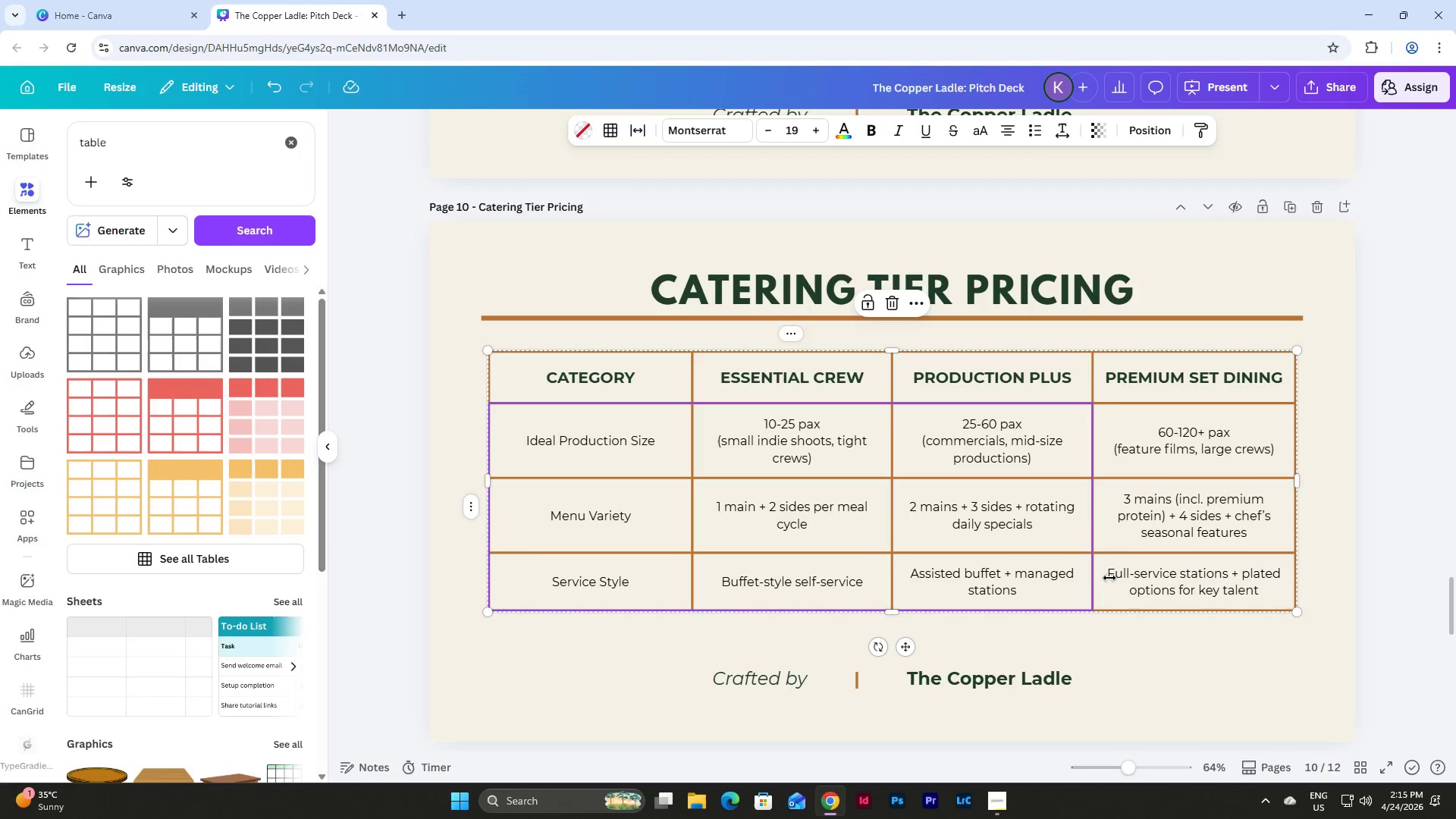 
triple_click([1166, 578])
 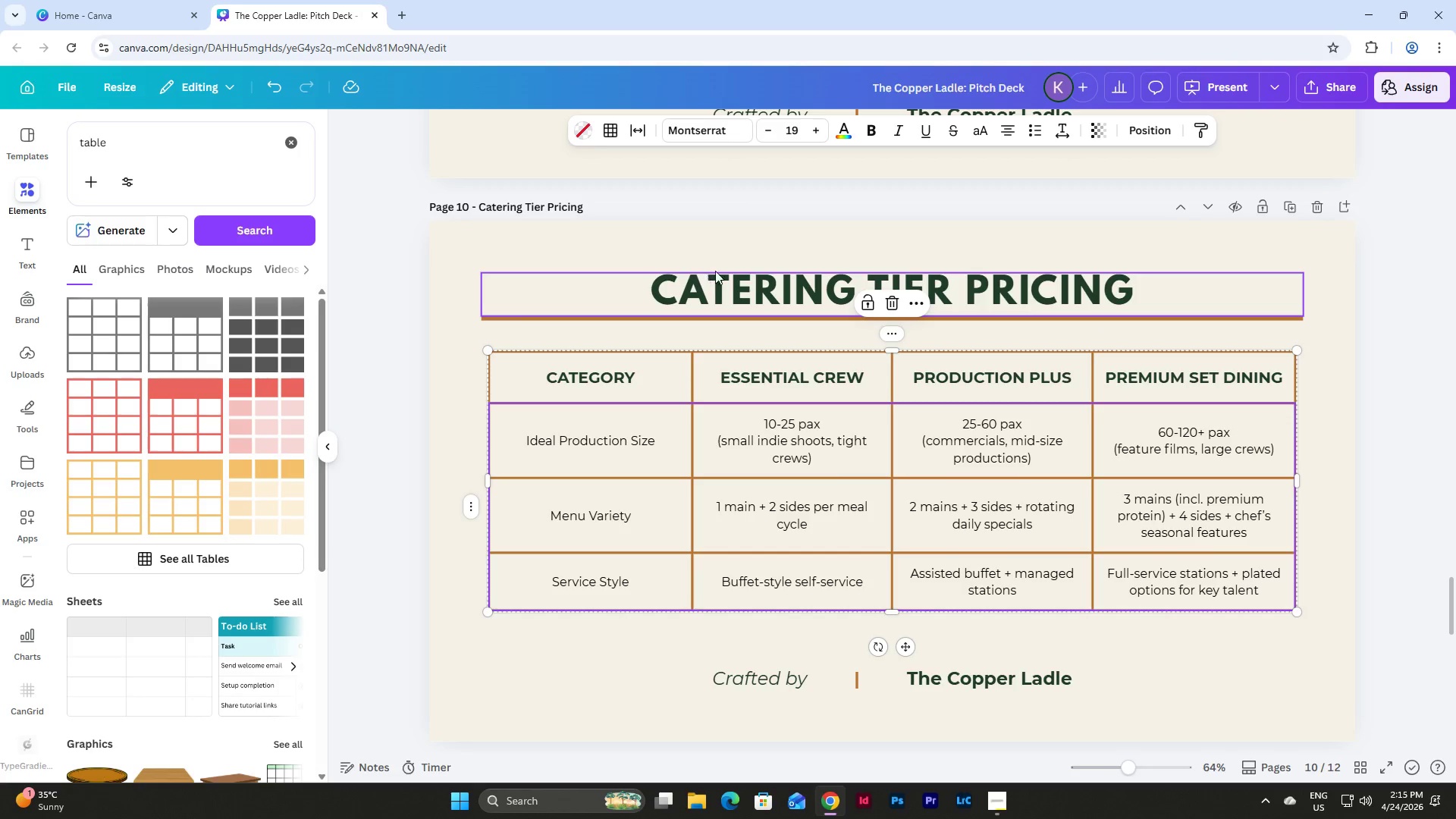 
wait(6.28)
 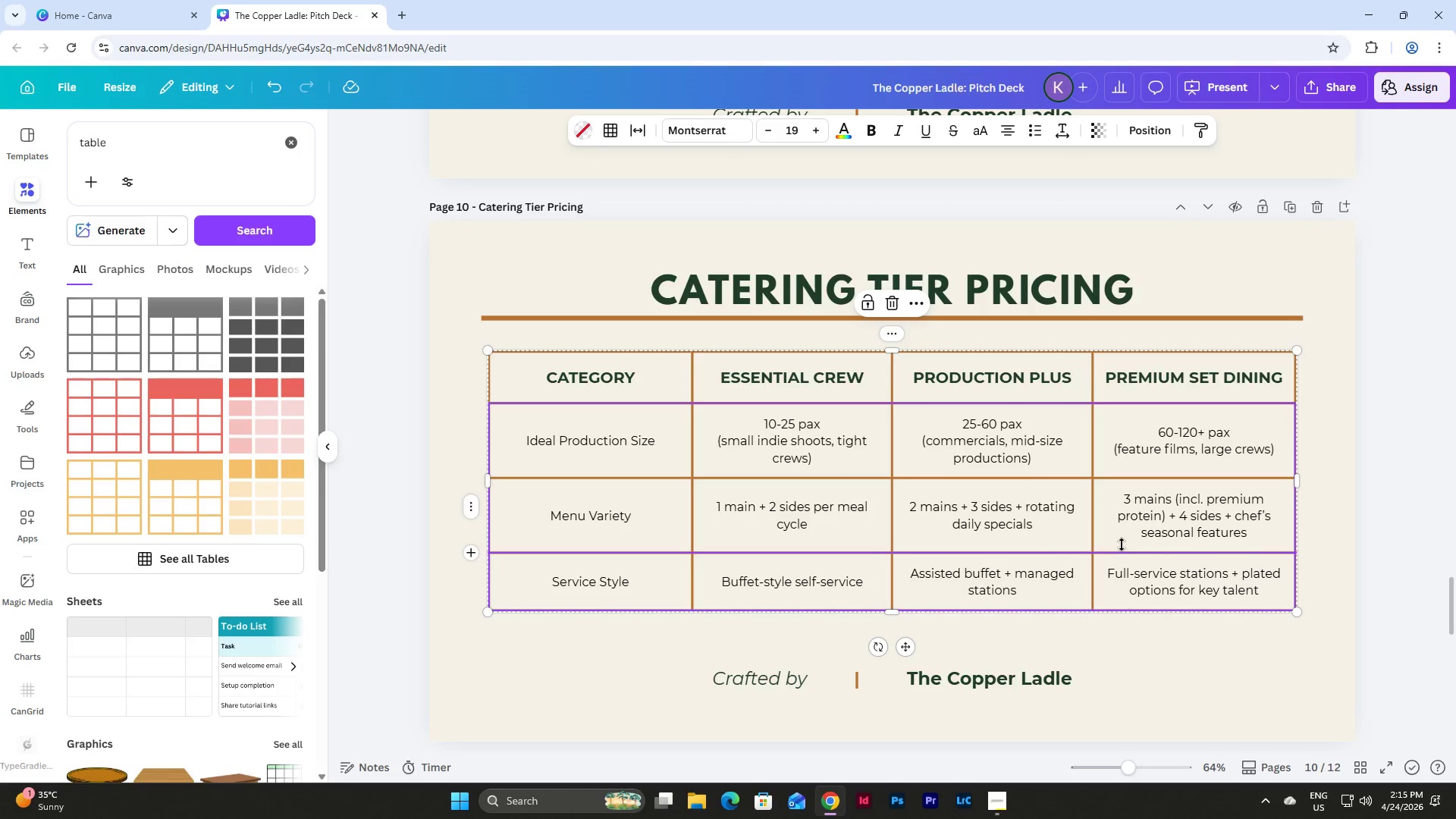 
left_click([771, 132])
 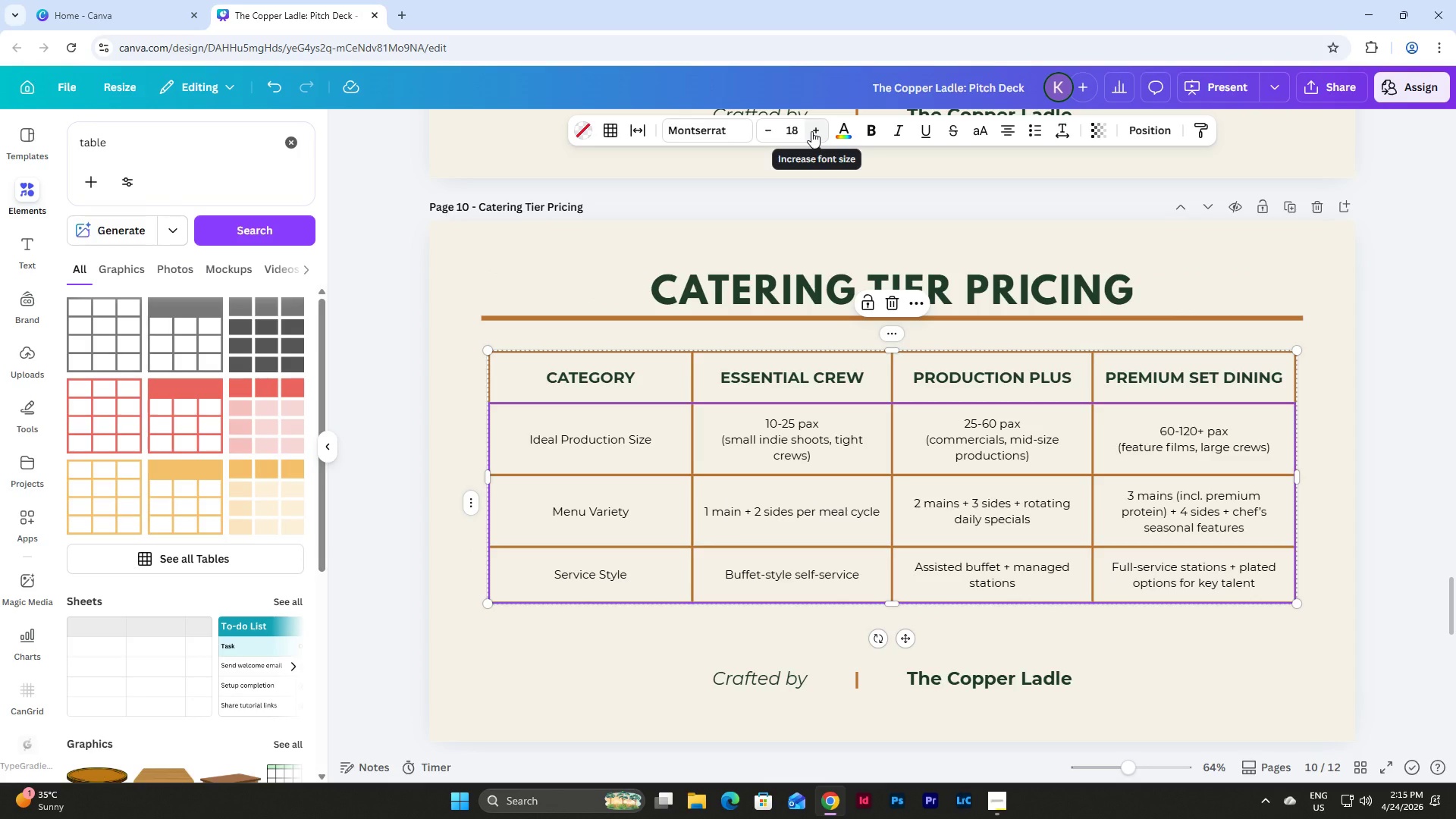 
left_click([811, 131])
 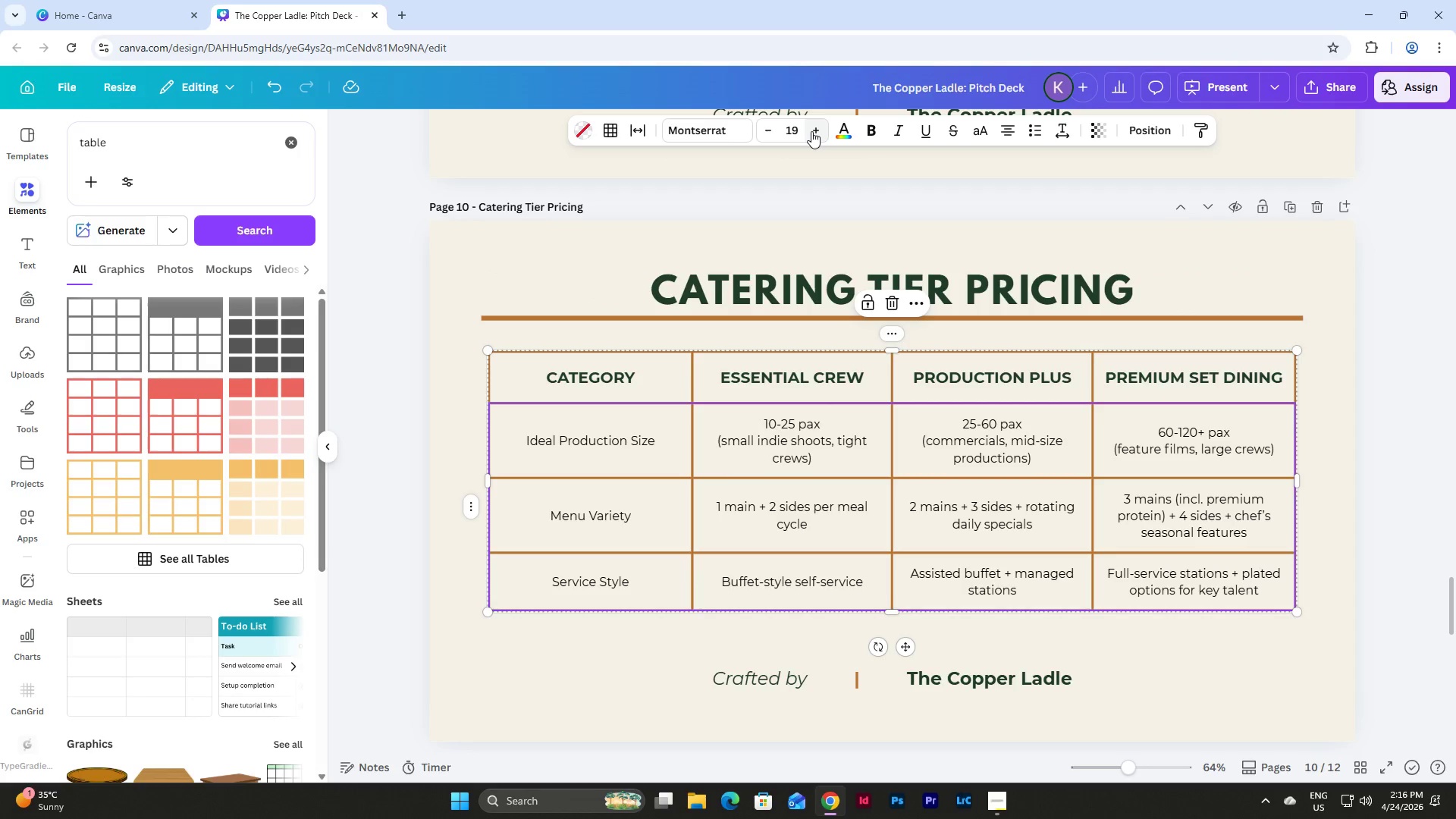 
left_click([811, 131])
 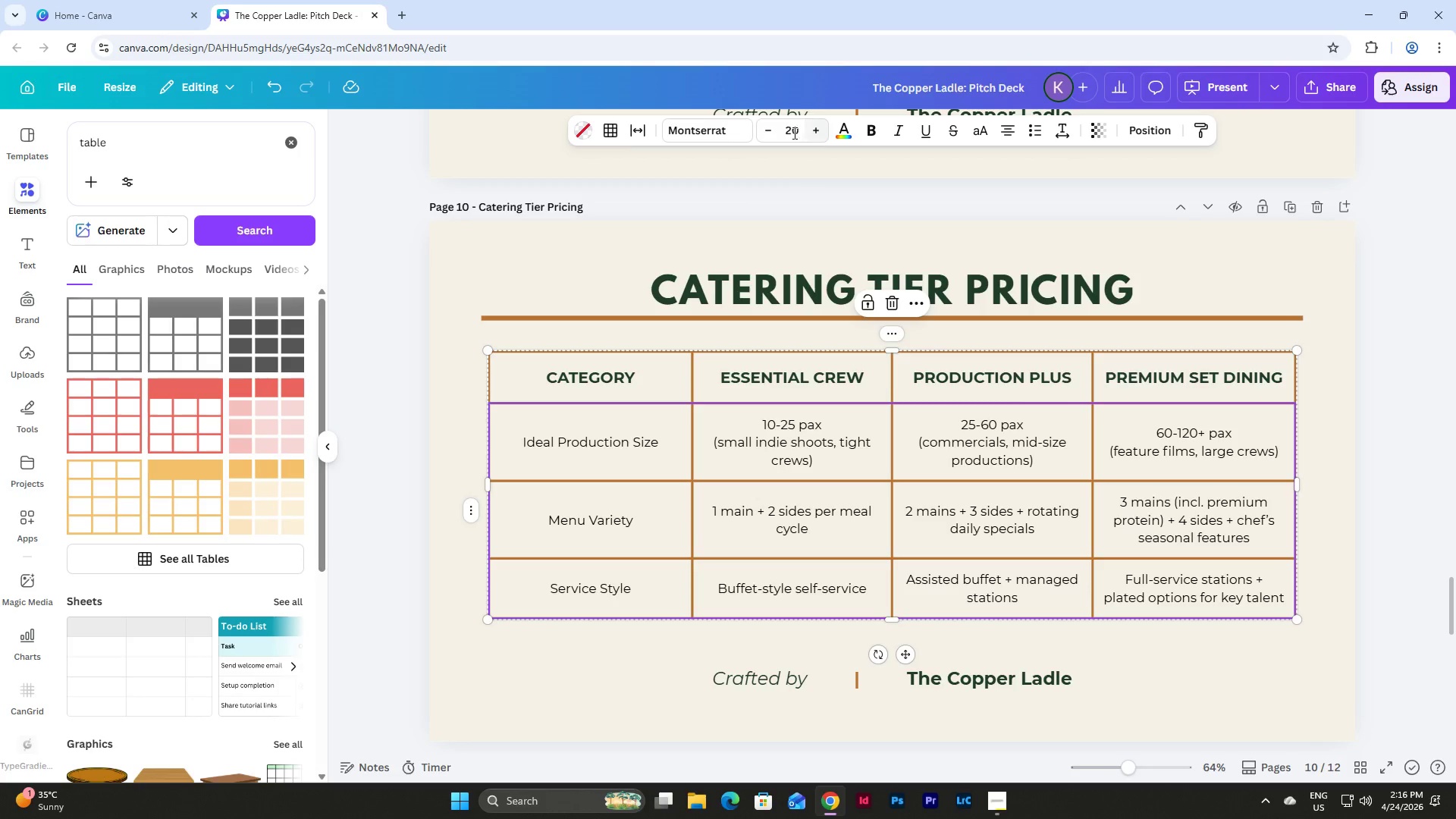 
double_click([780, 133])
 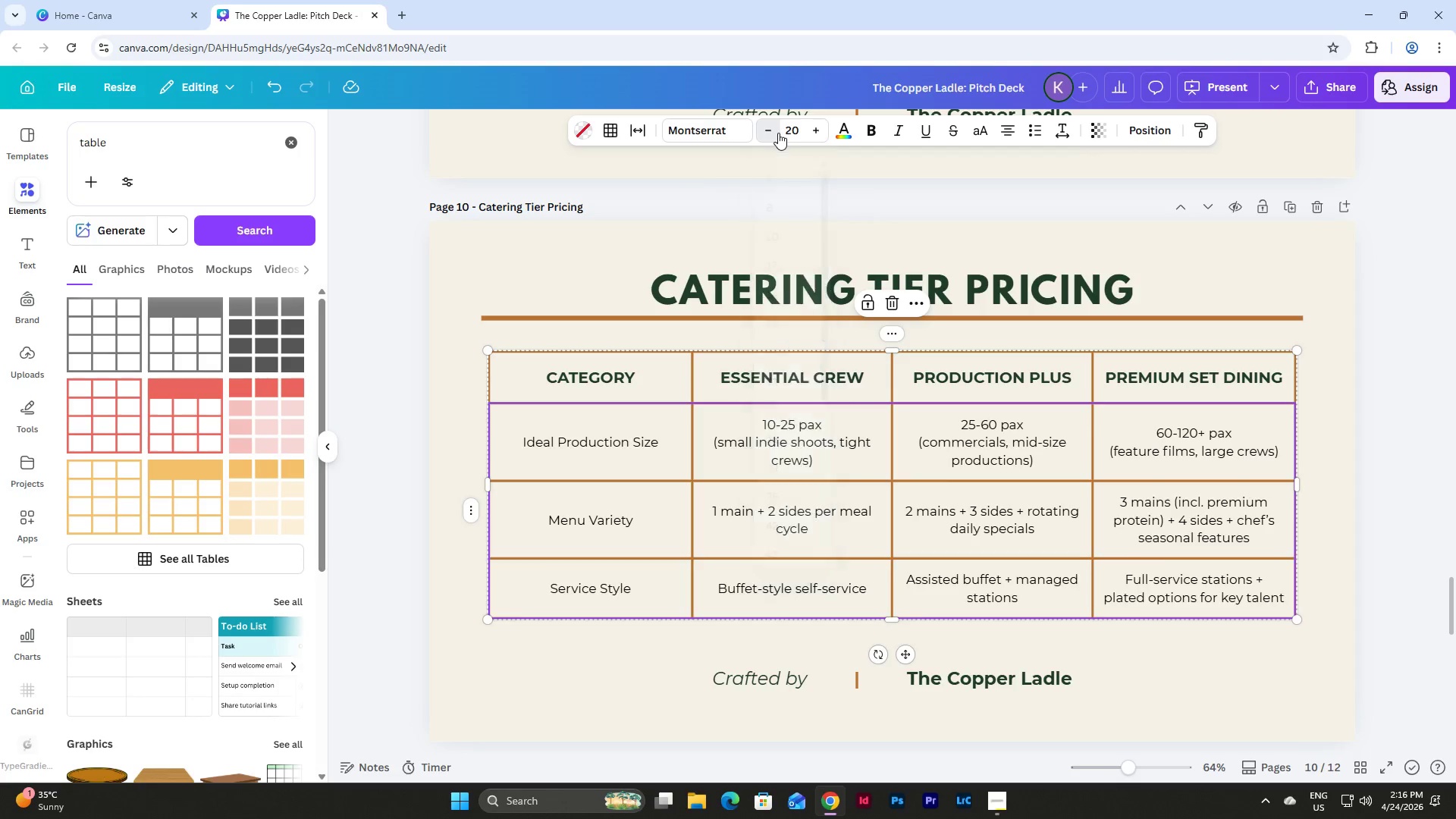 
double_click([778, 133])
 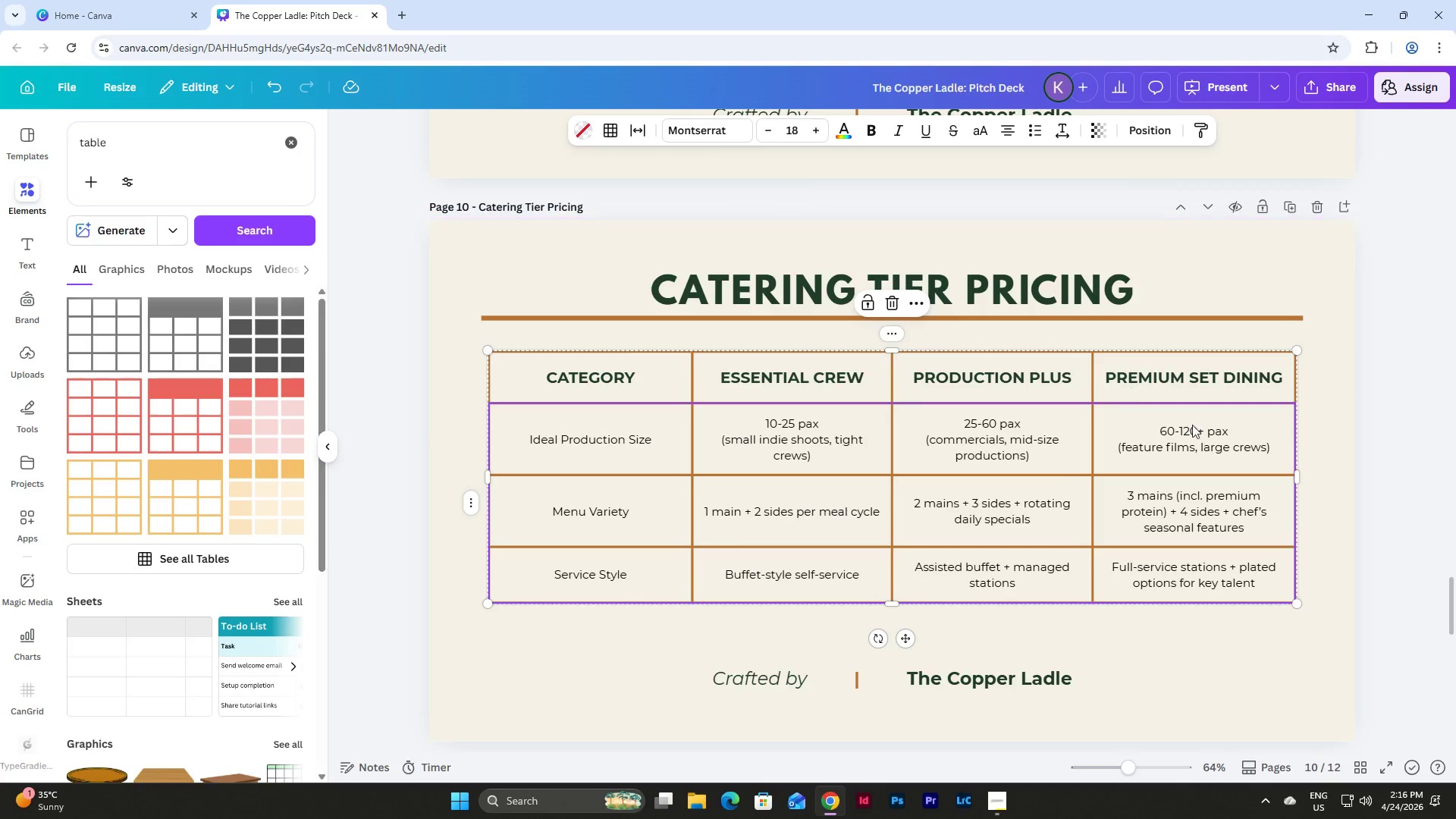 
left_click([1341, 481])
 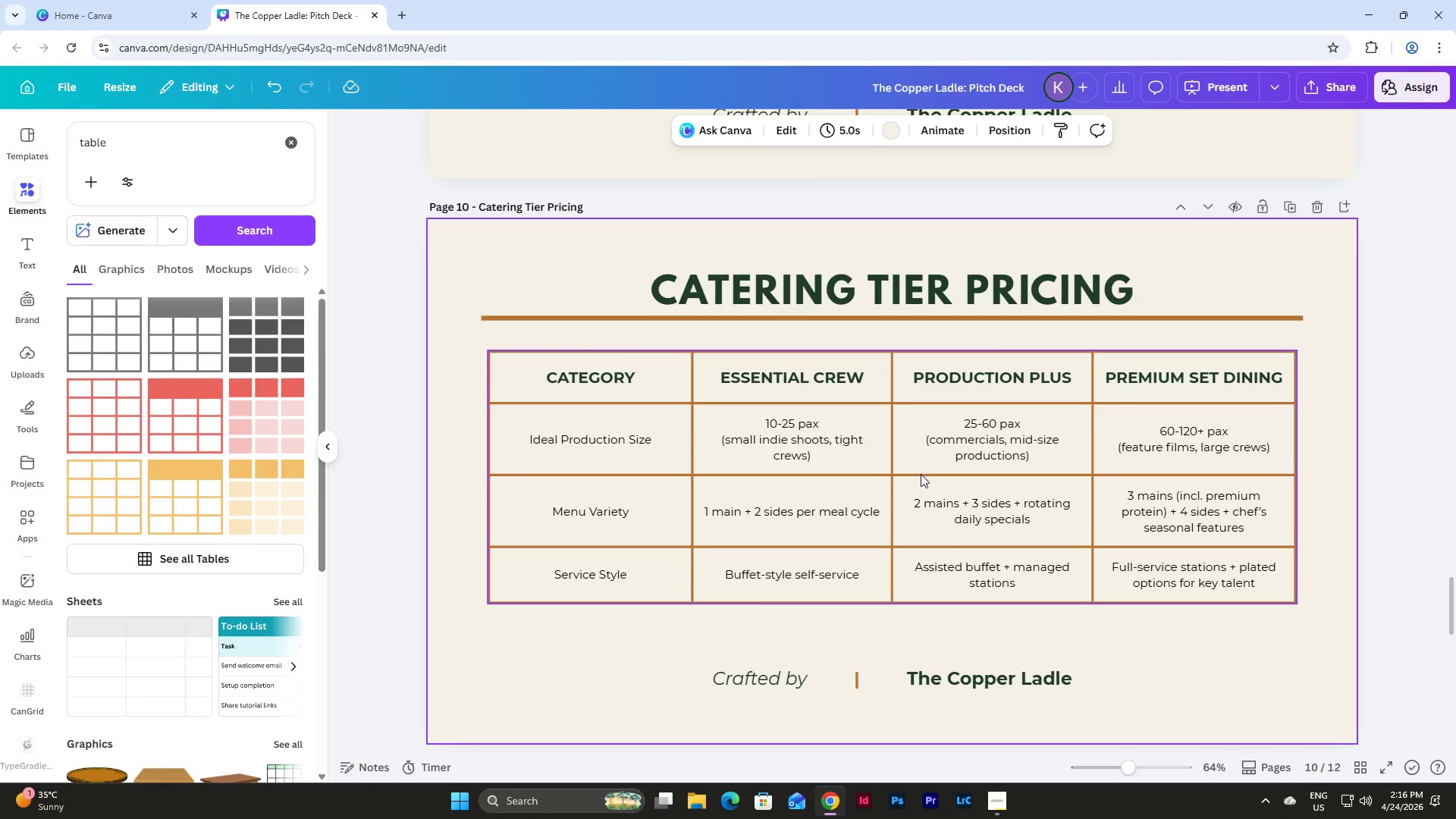 
left_click([921, 474])
 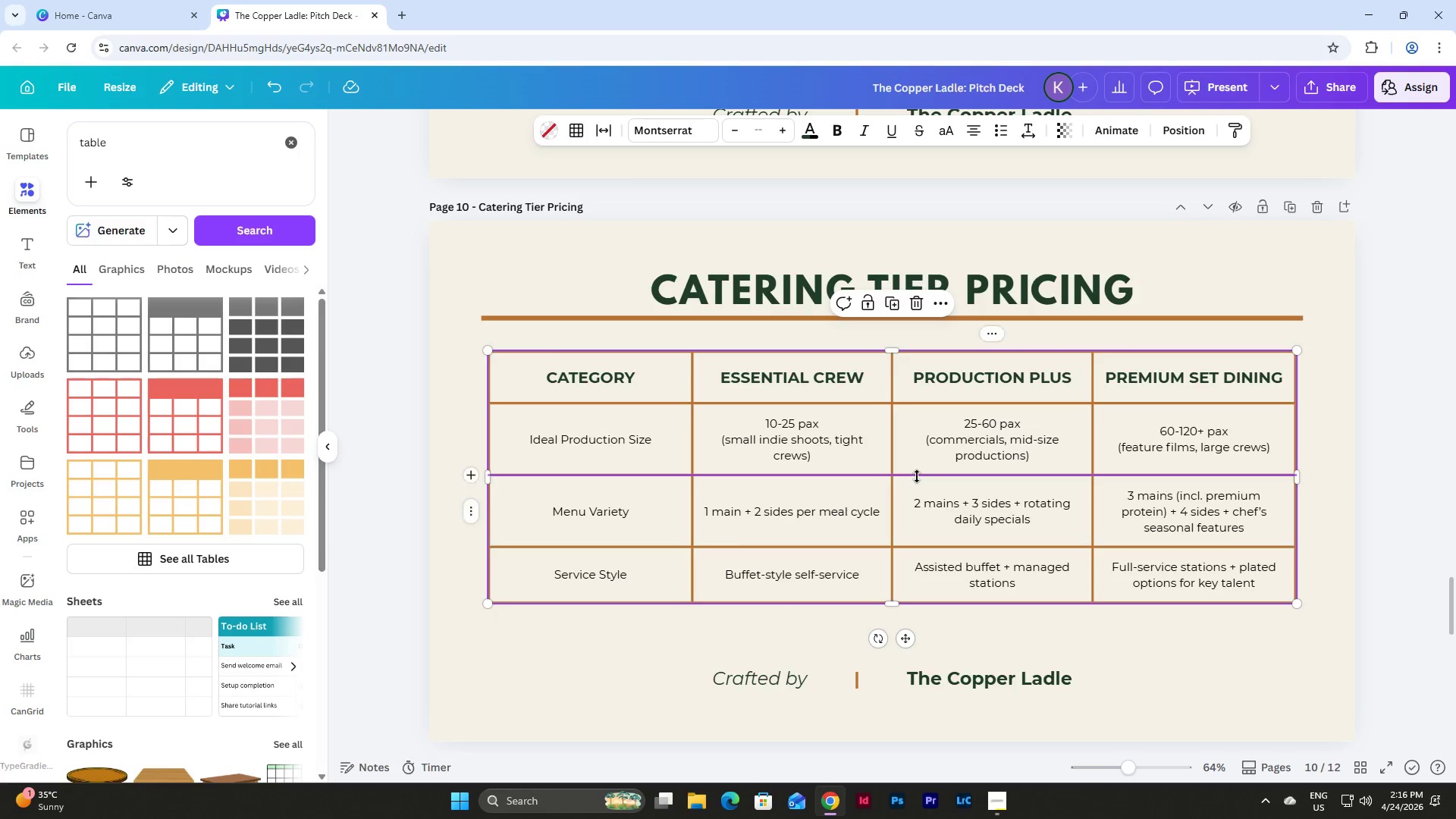 
left_click_drag(start_coordinate=[917, 476], to_coordinate=[916, 451])
 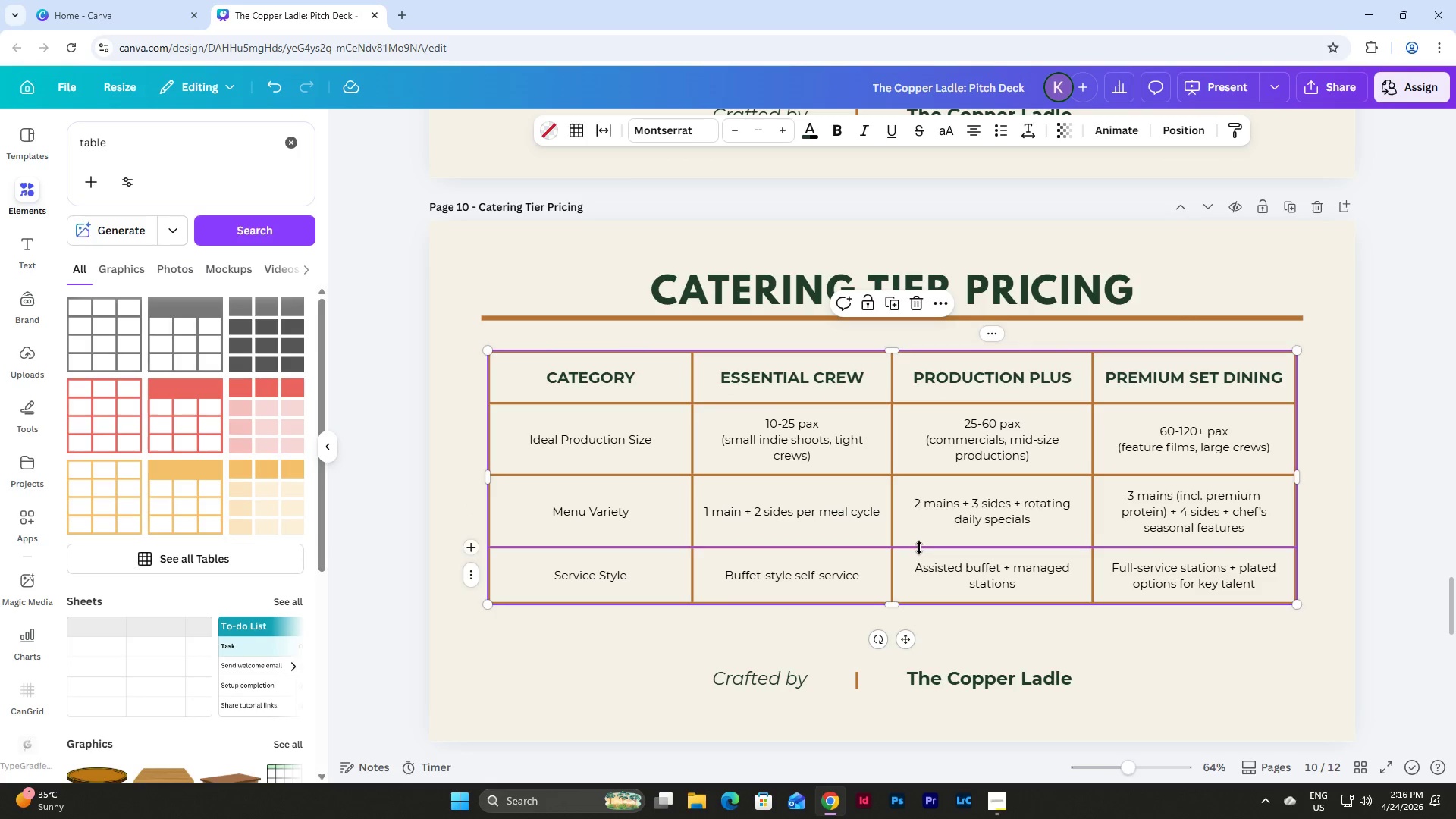 
left_click_drag(start_coordinate=[919, 548], to_coordinate=[918, 510])
 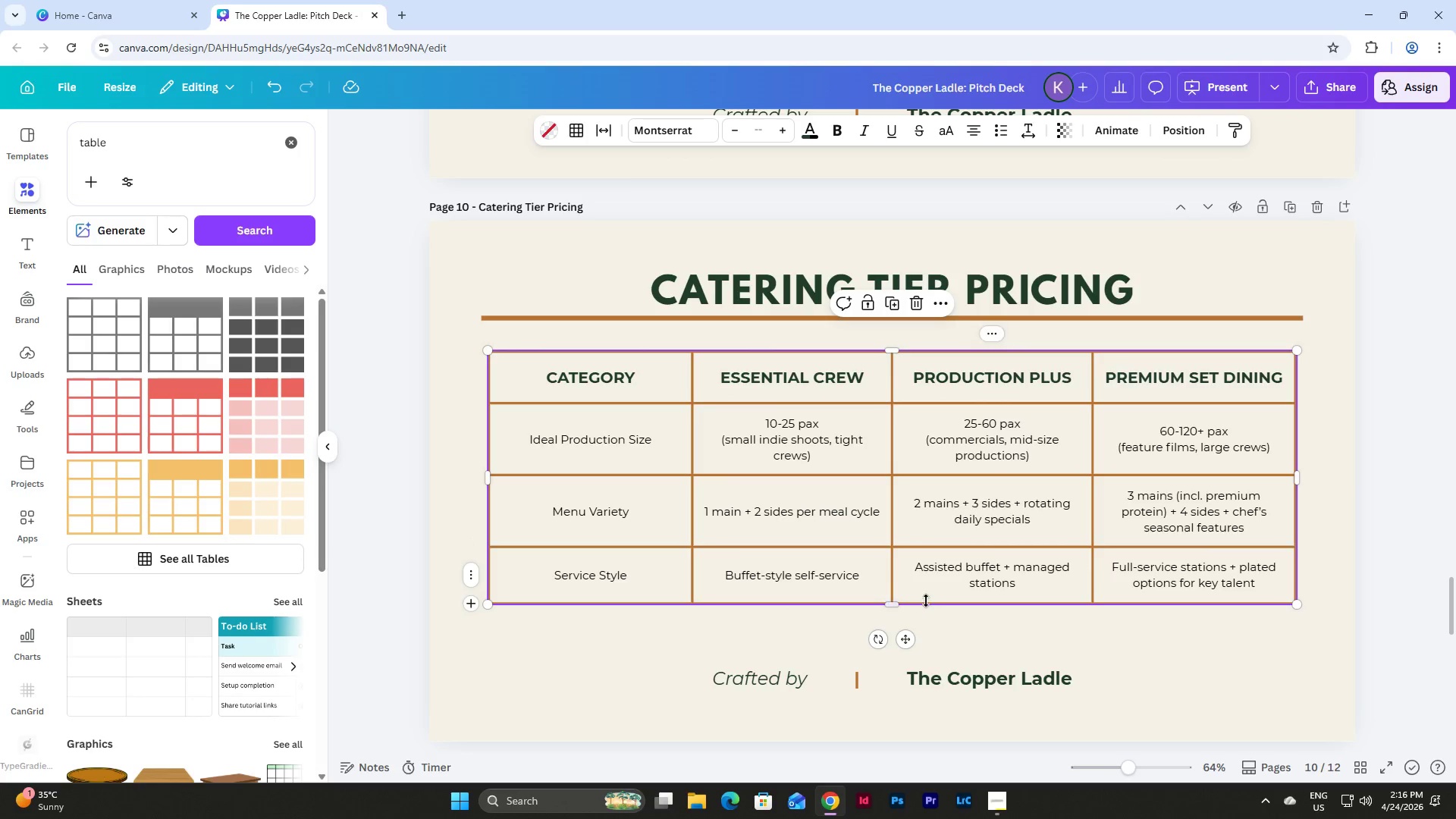 
left_click_drag(start_coordinate=[926, 603], to_coordinate=[933, 532])
 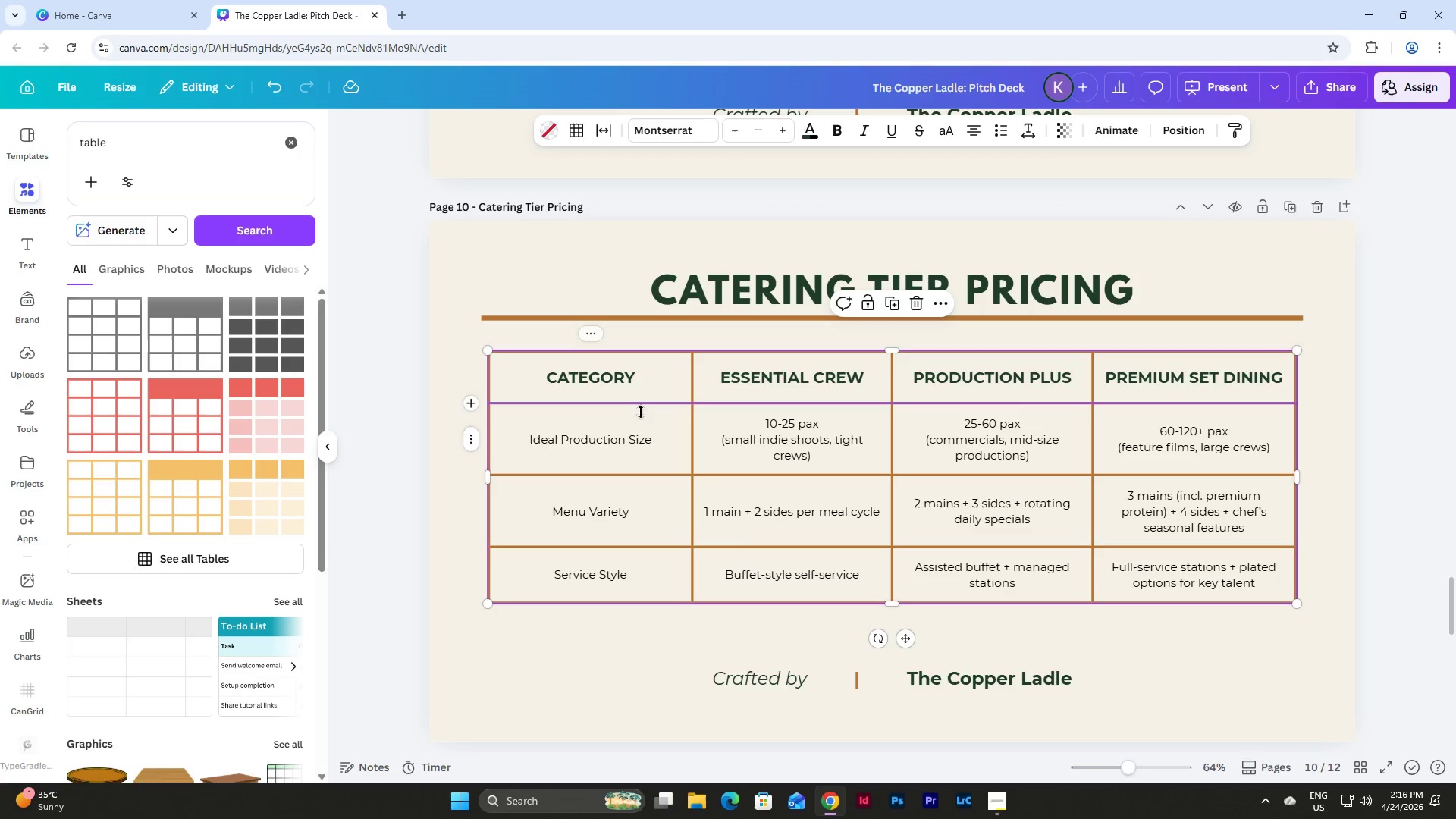 
left_click([621, 441])
 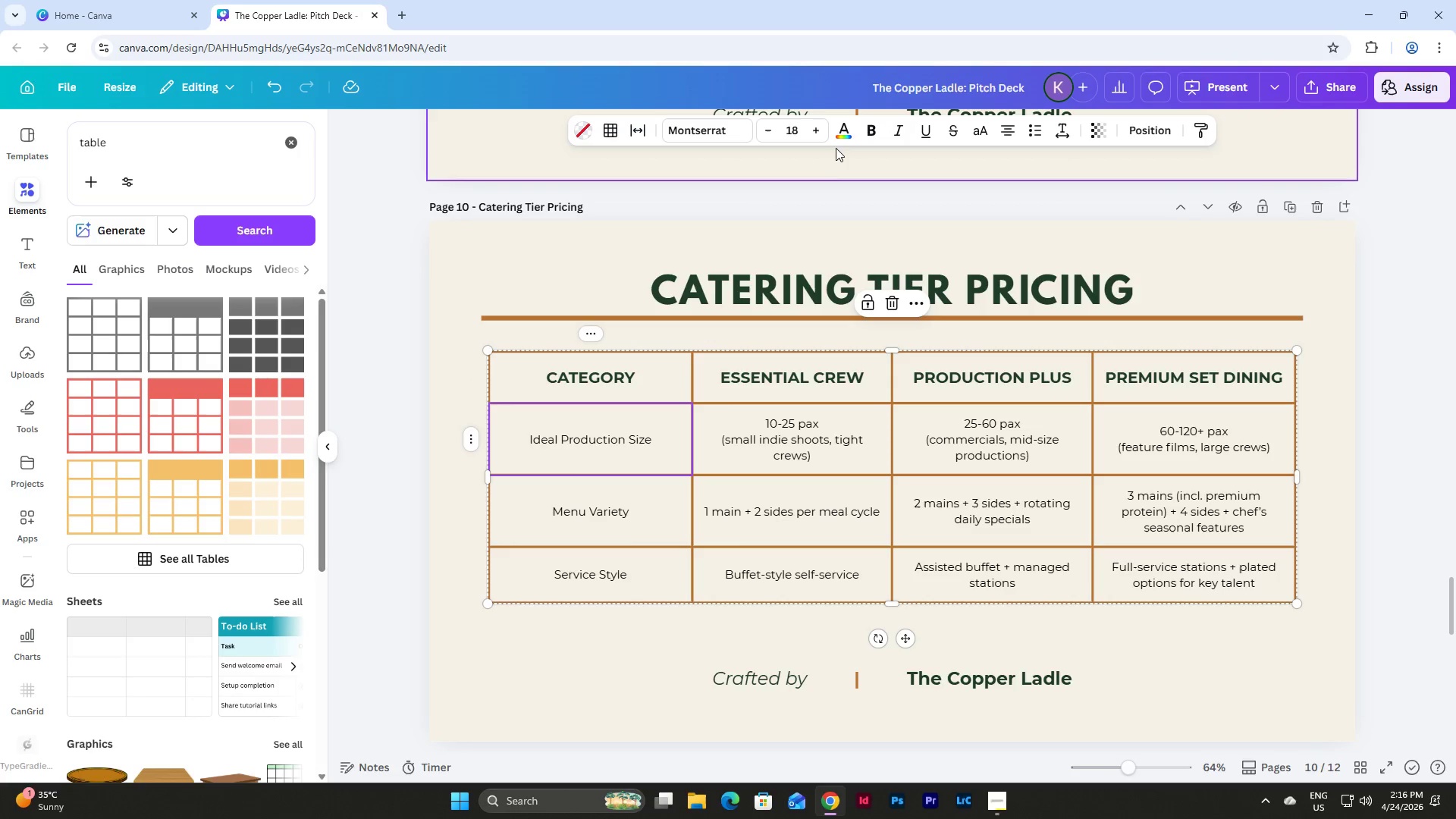 
left_click([877, 133])
 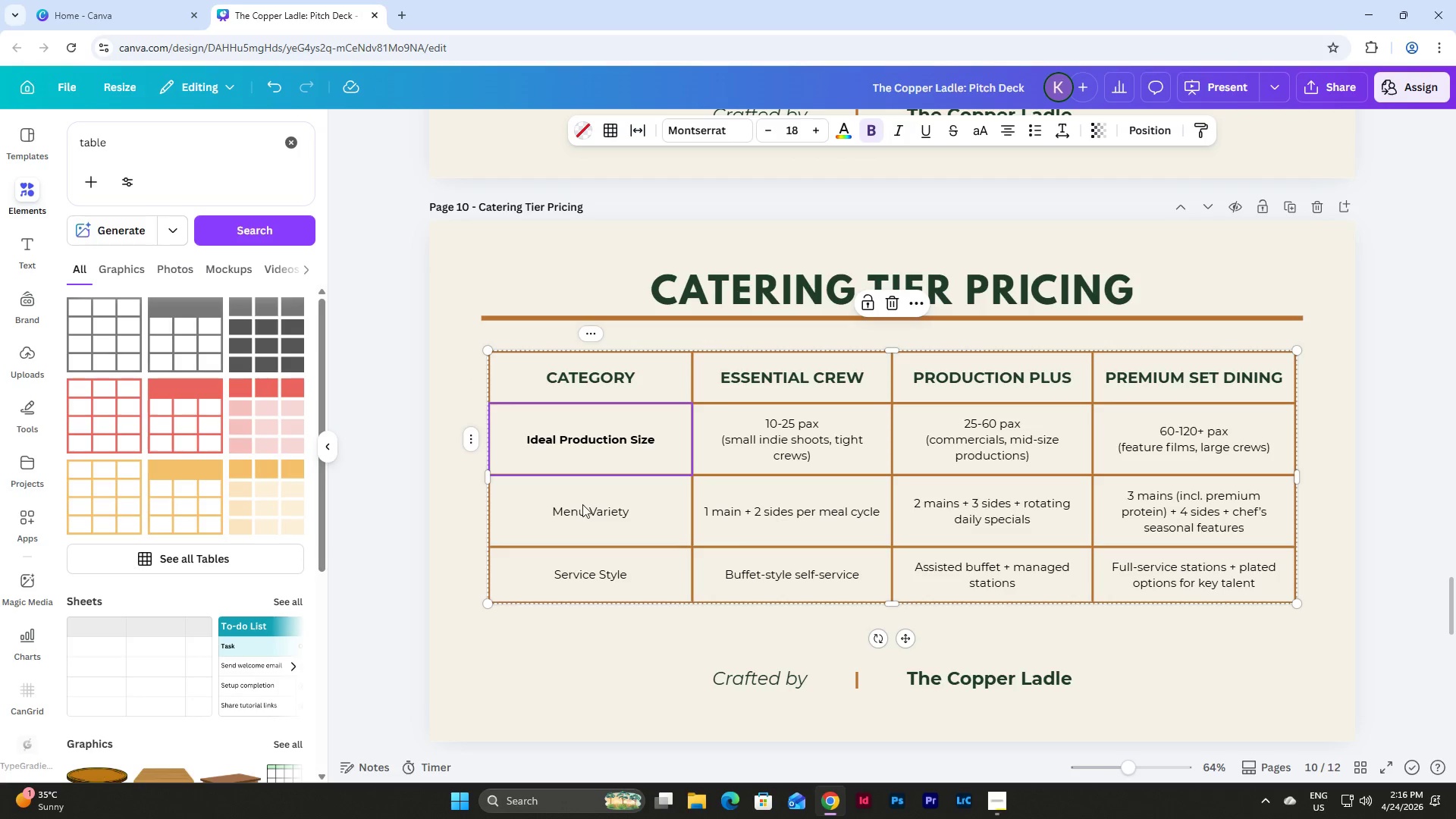 
left_click([579, 510])
 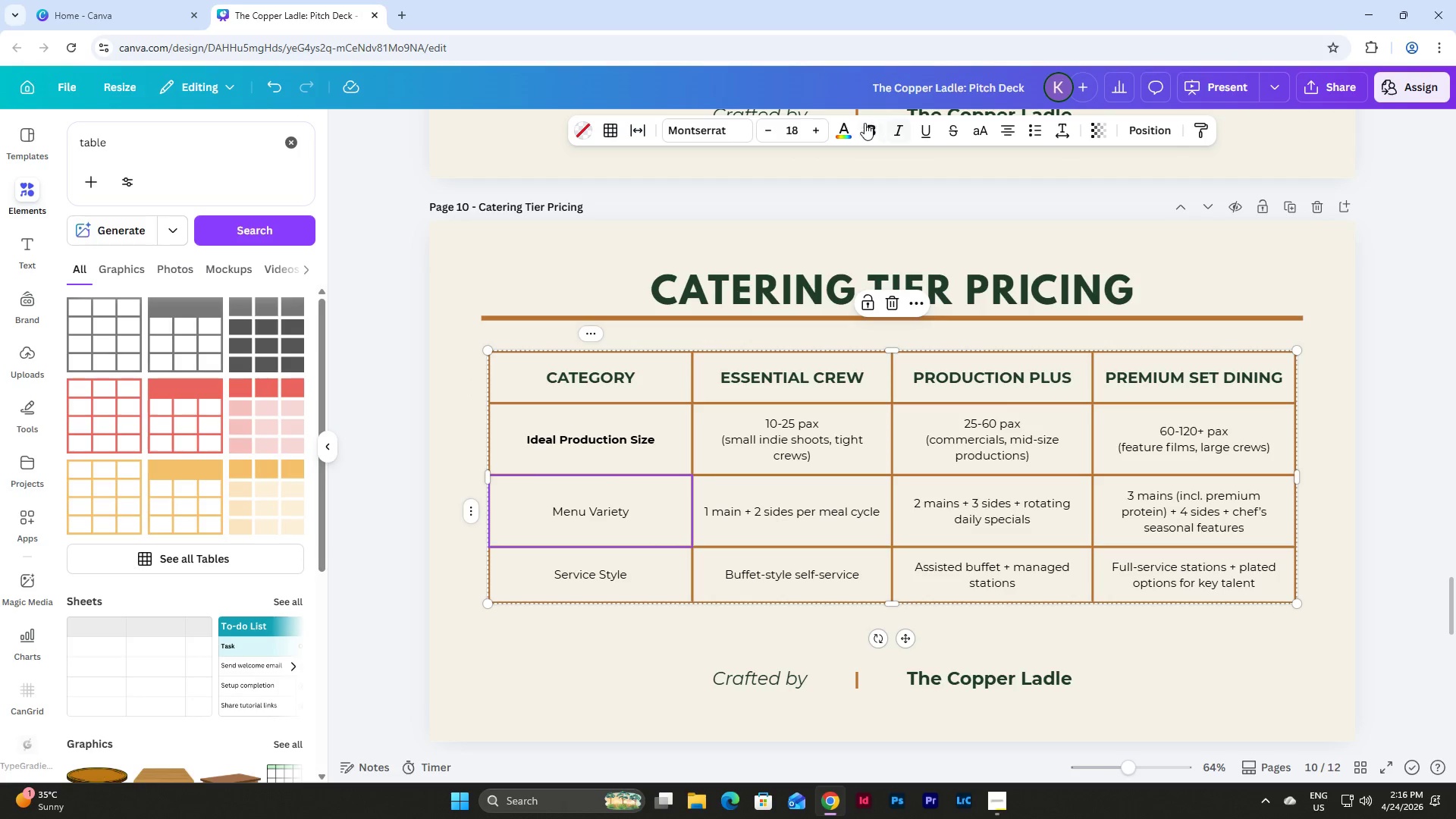 
left_click([871, 125])
 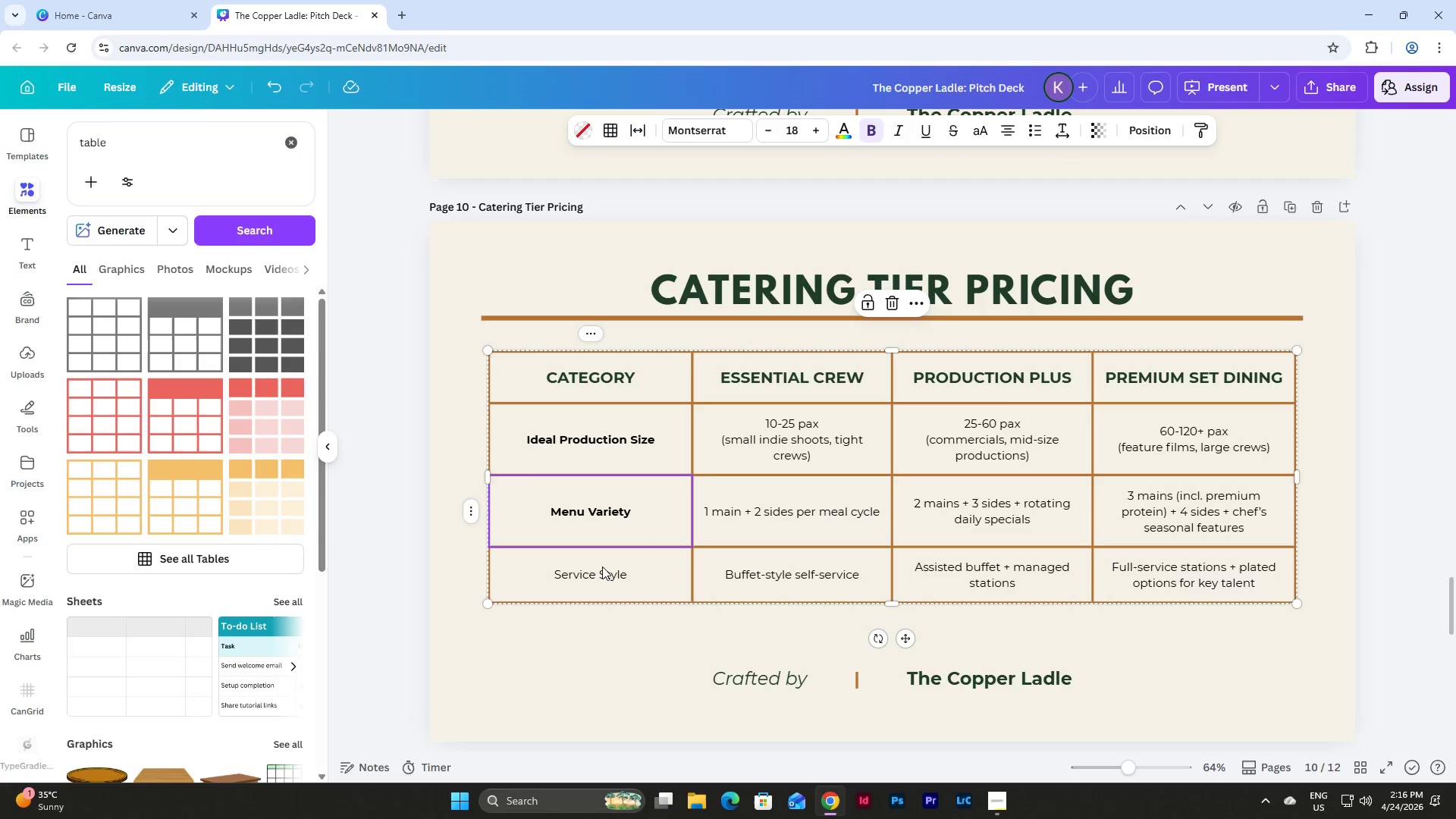 
left_click([600, 577])
 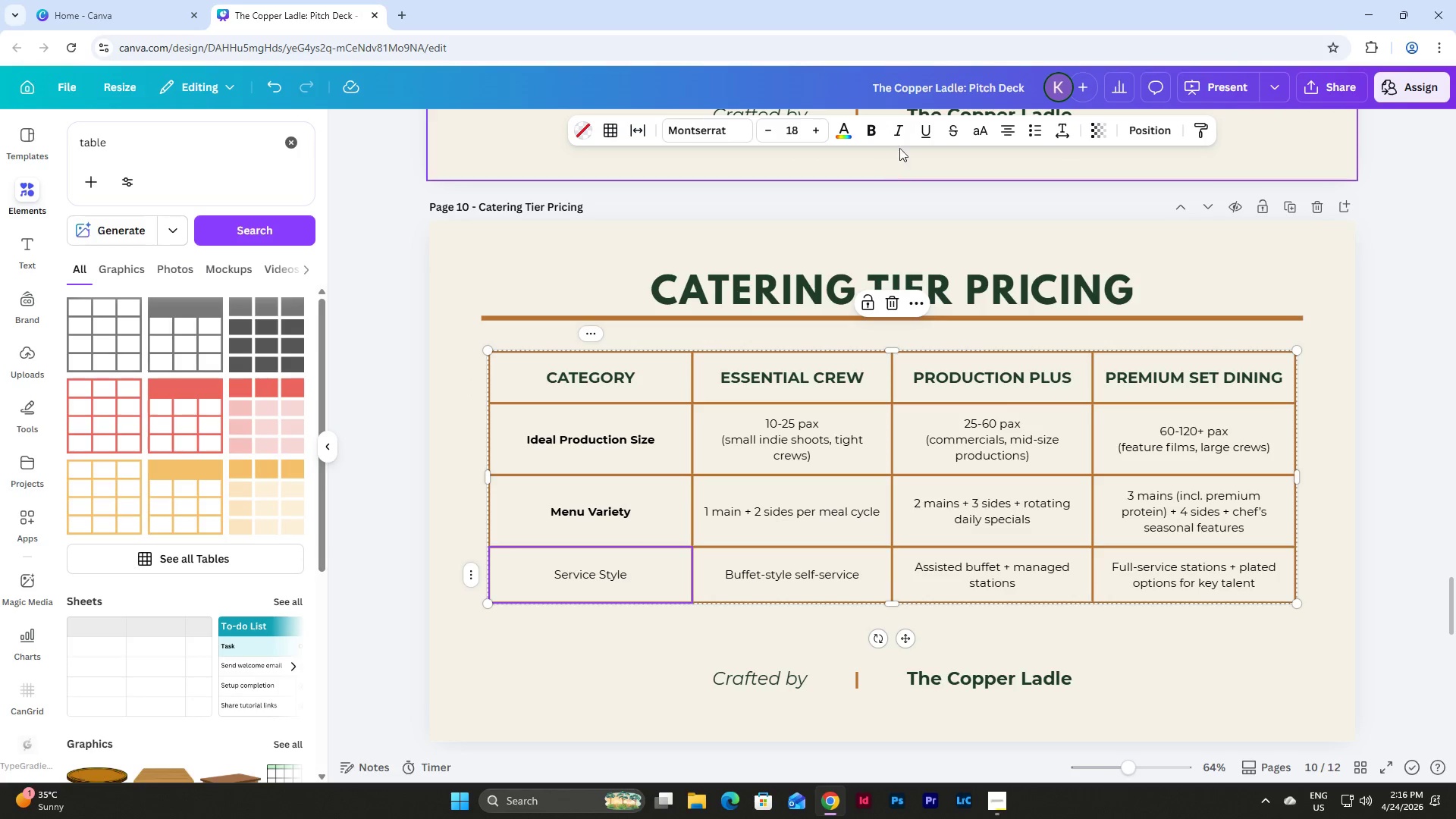 
left_click([899, 128])
 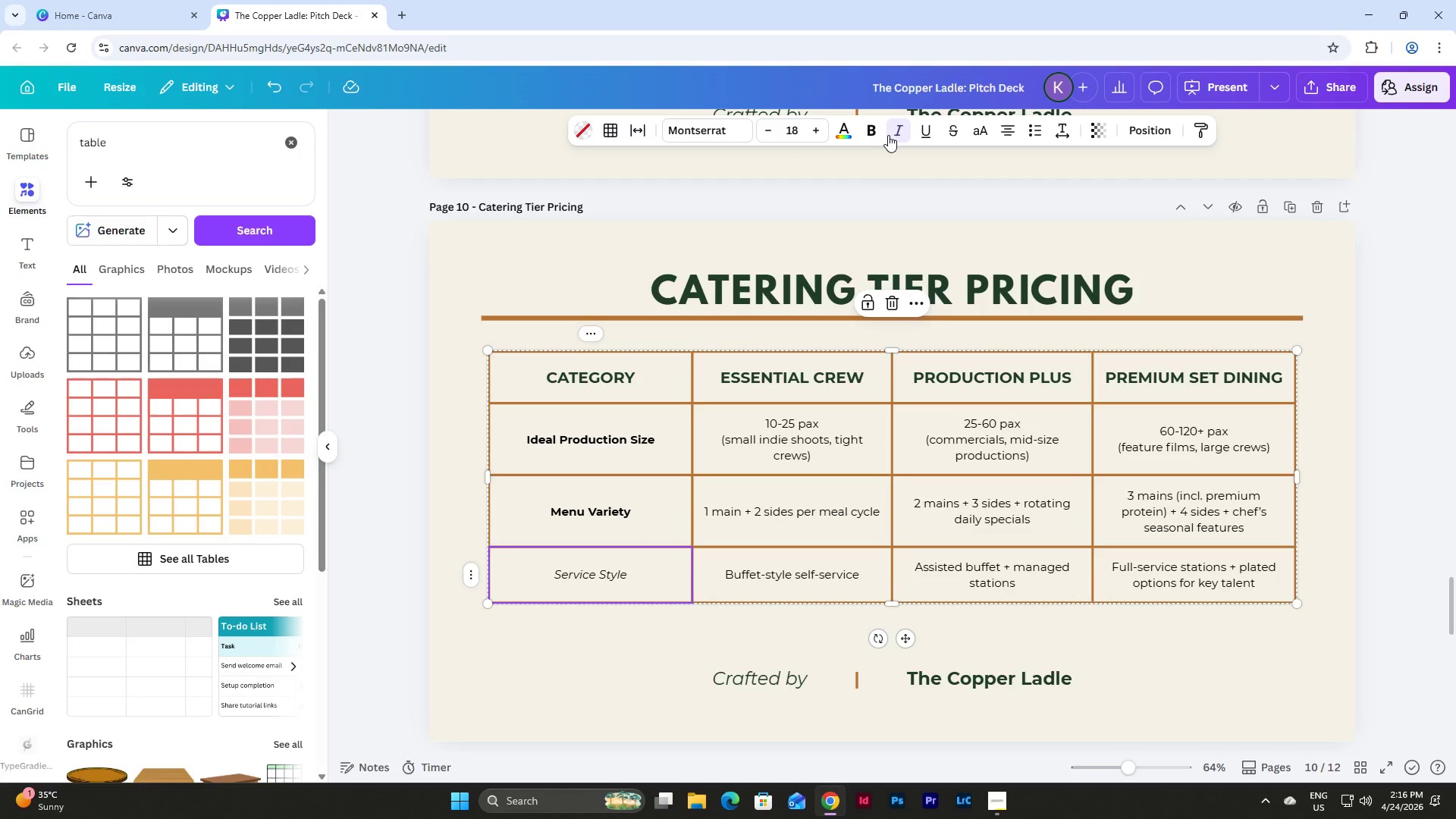 
left_click([872, 133])
 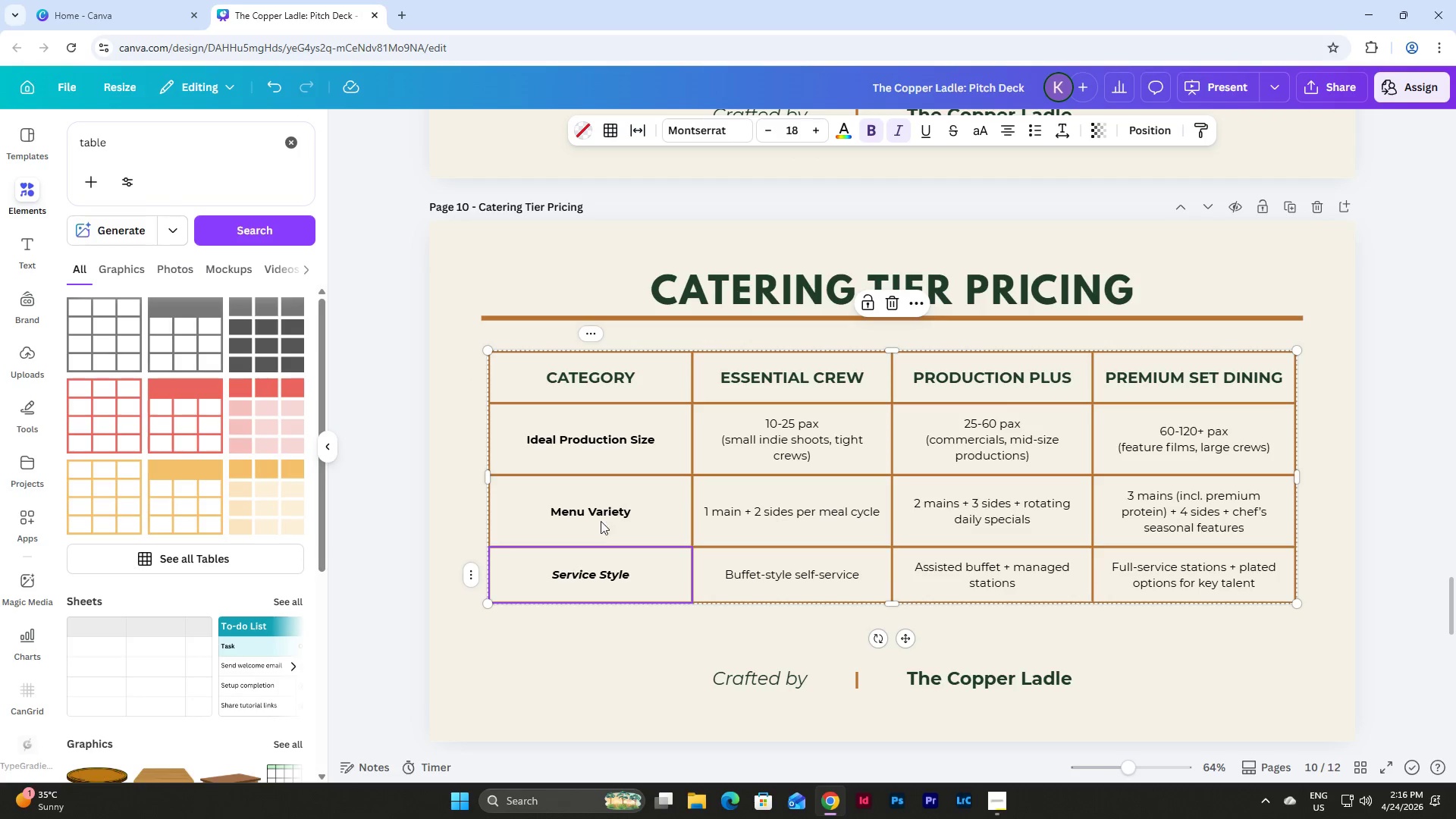 
left_click([600, 531])
 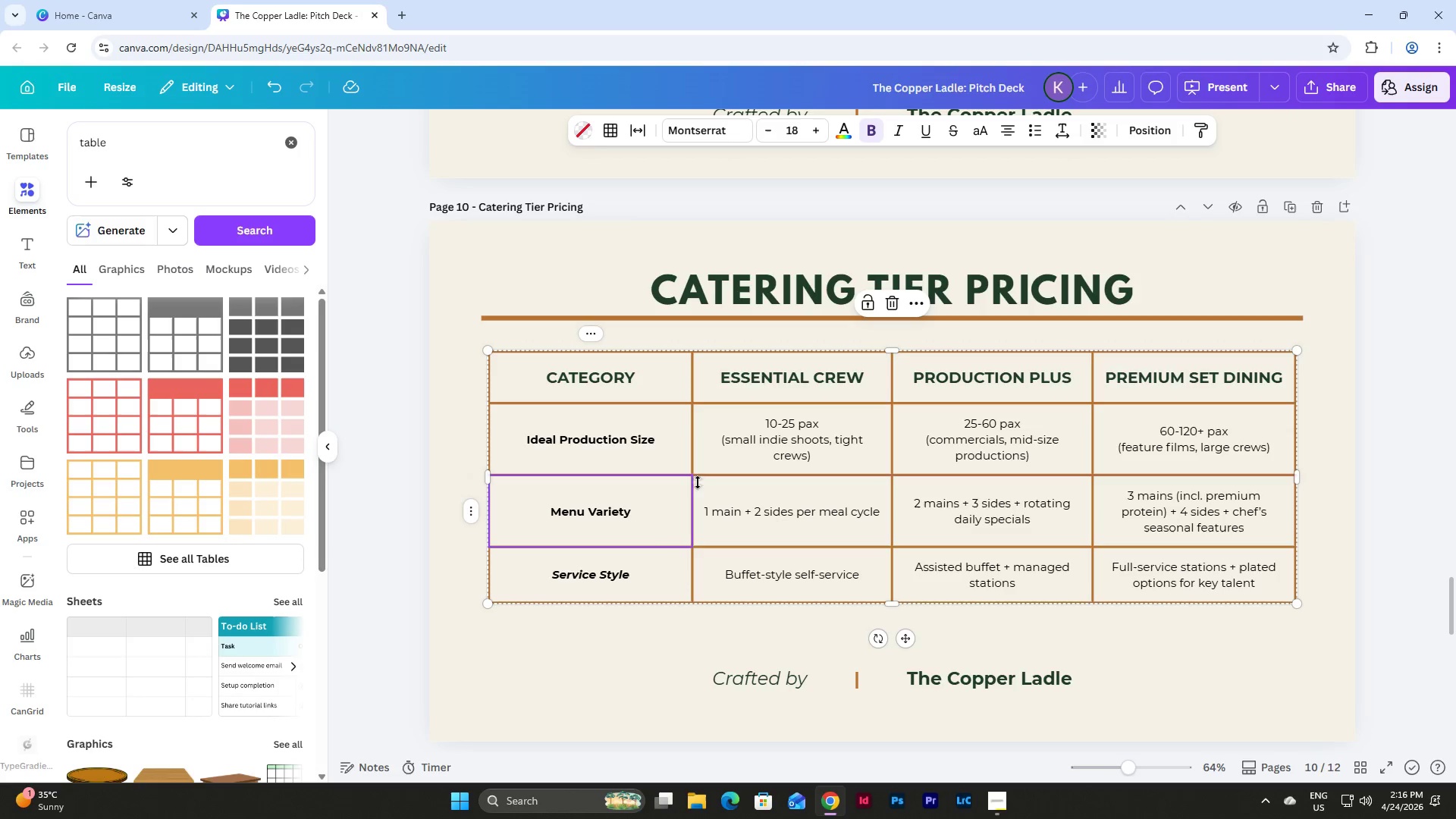 
left_click([623, 578])
 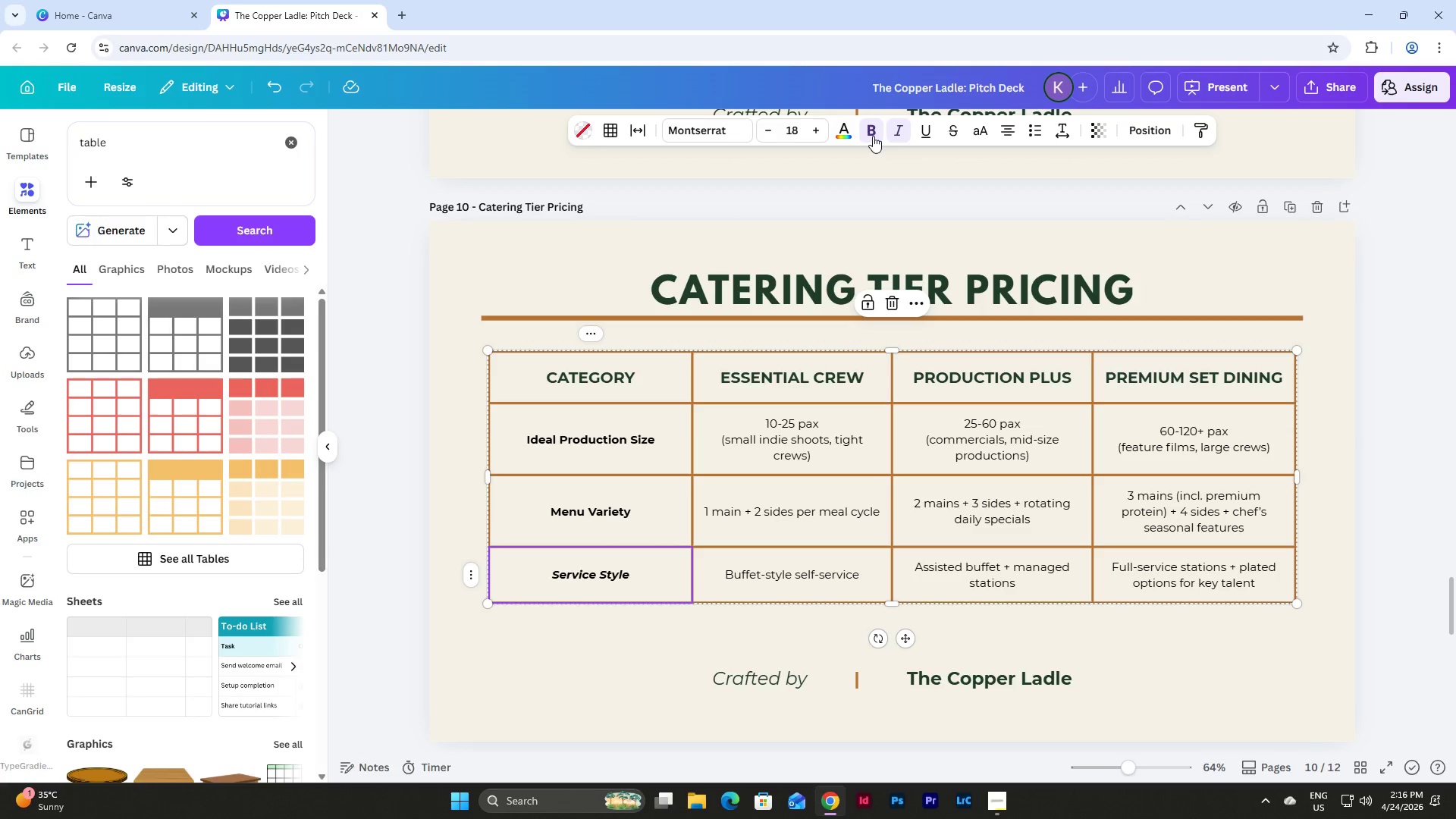 
left_click([892, 136])
 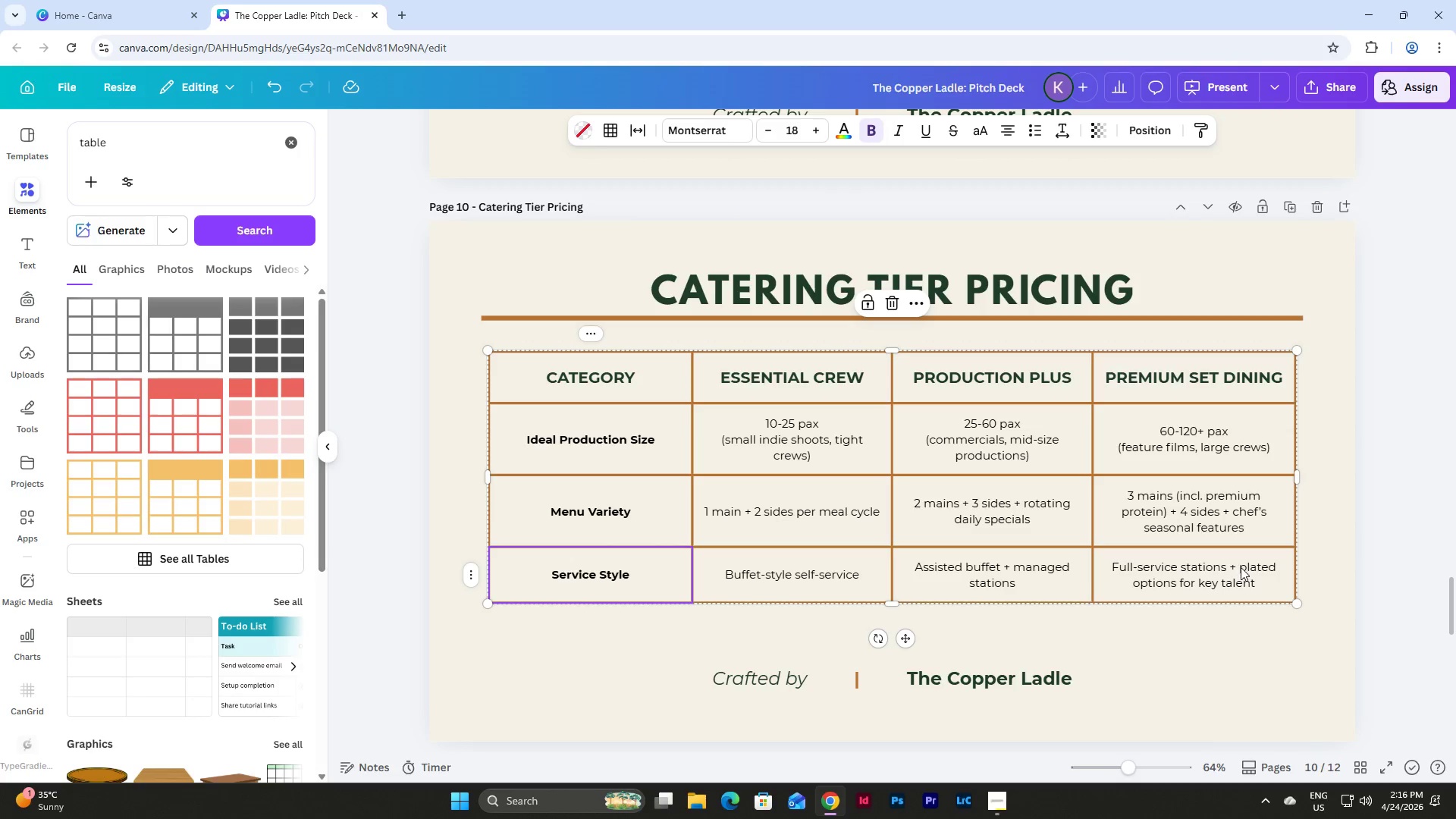 
left_click([1328, 597])
 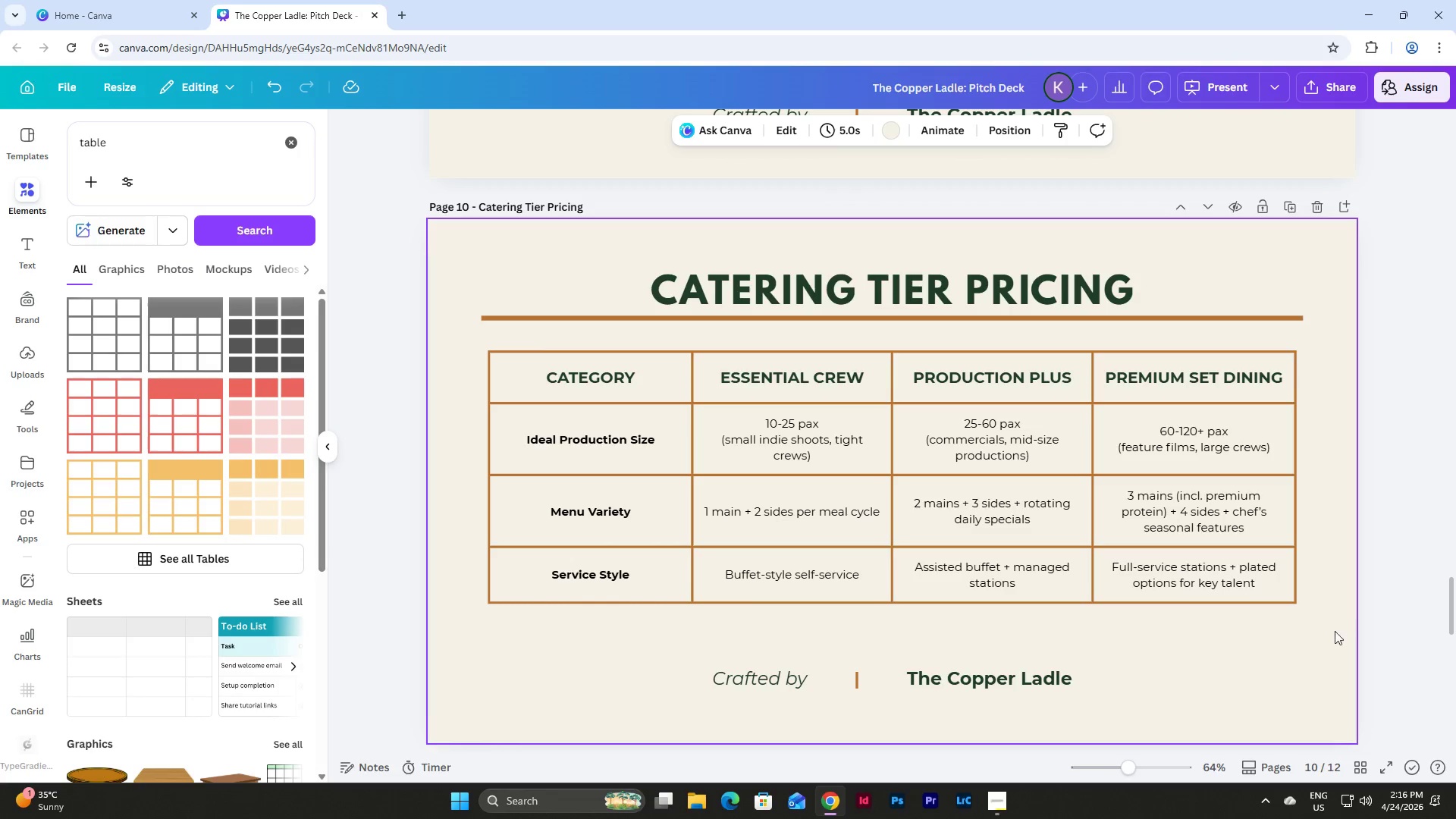 
left_click_drag(start_coordinate=[1335, 631], to_coordinate=[461, 350])
 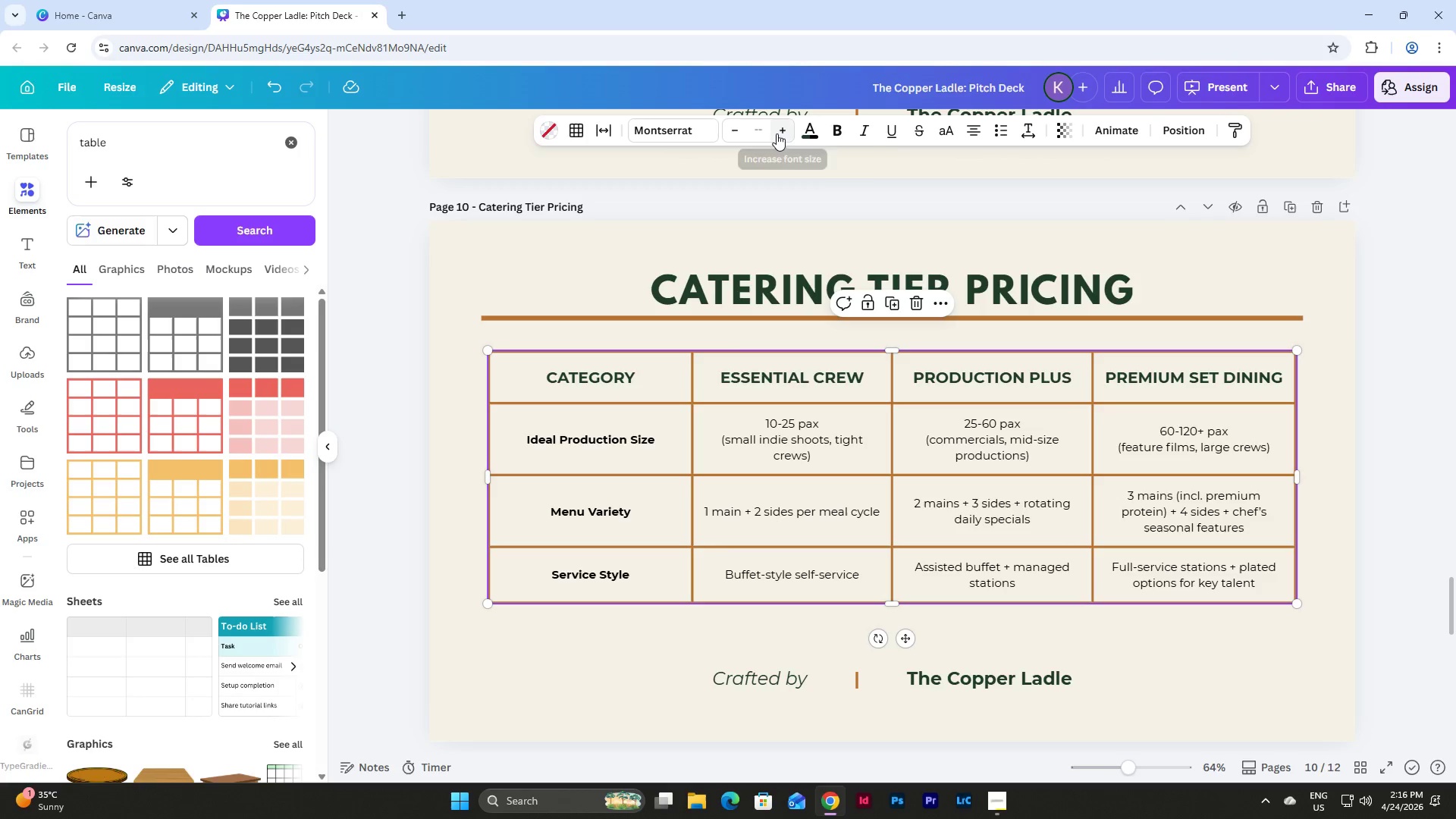 
left_click([817, 133])
 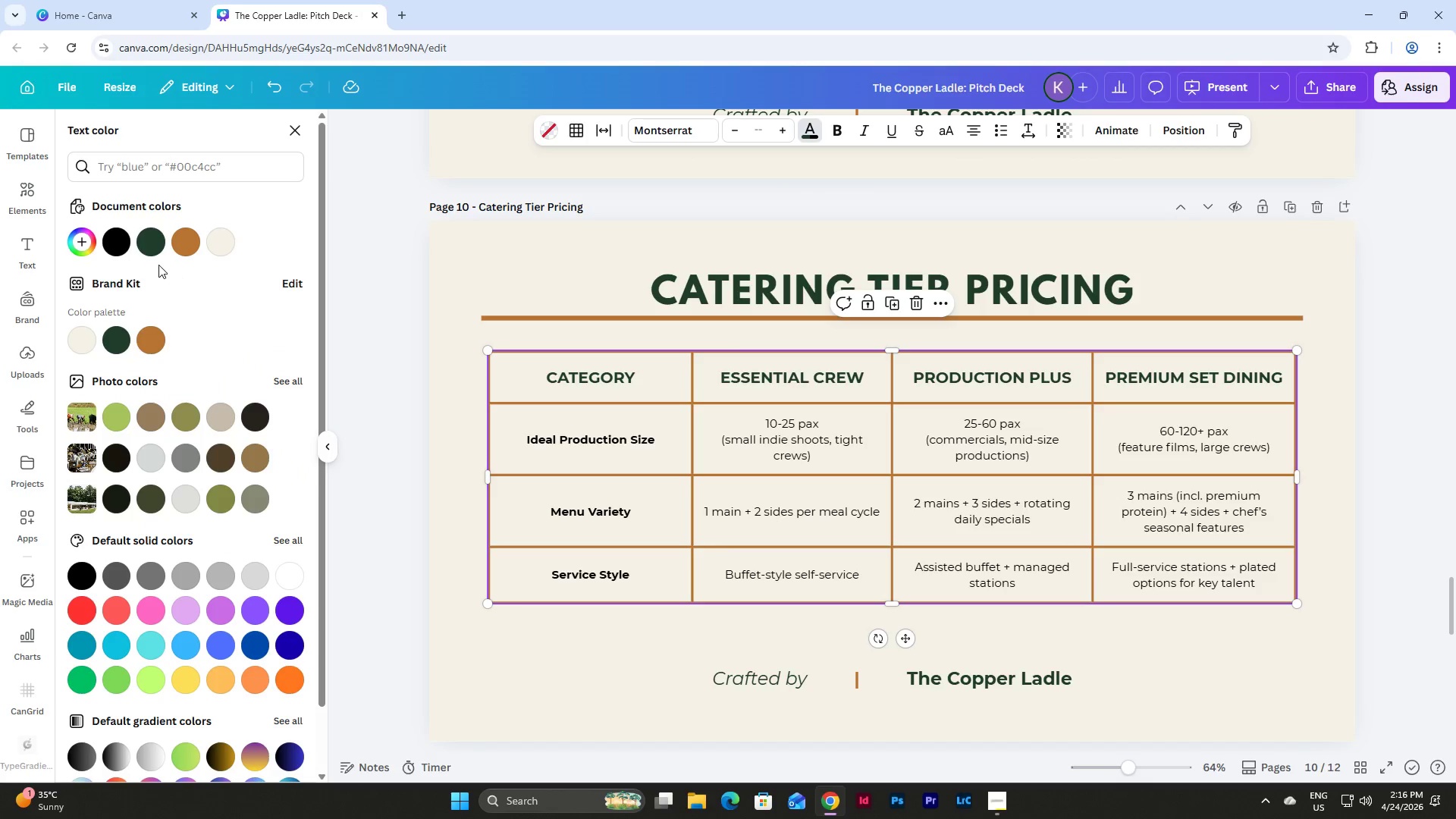 
left_click([152, 241])
 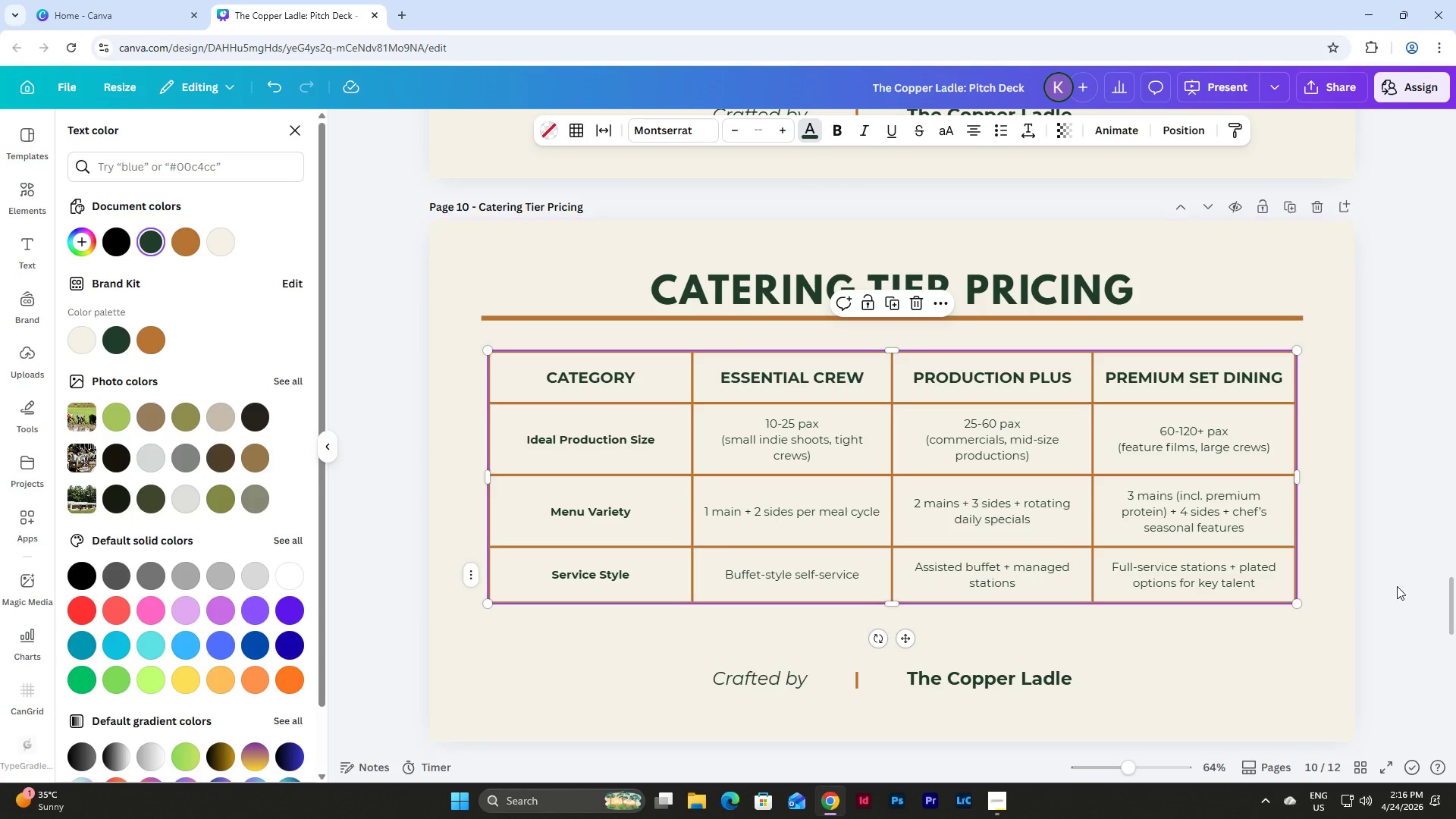 
left_click([1339, 589])
 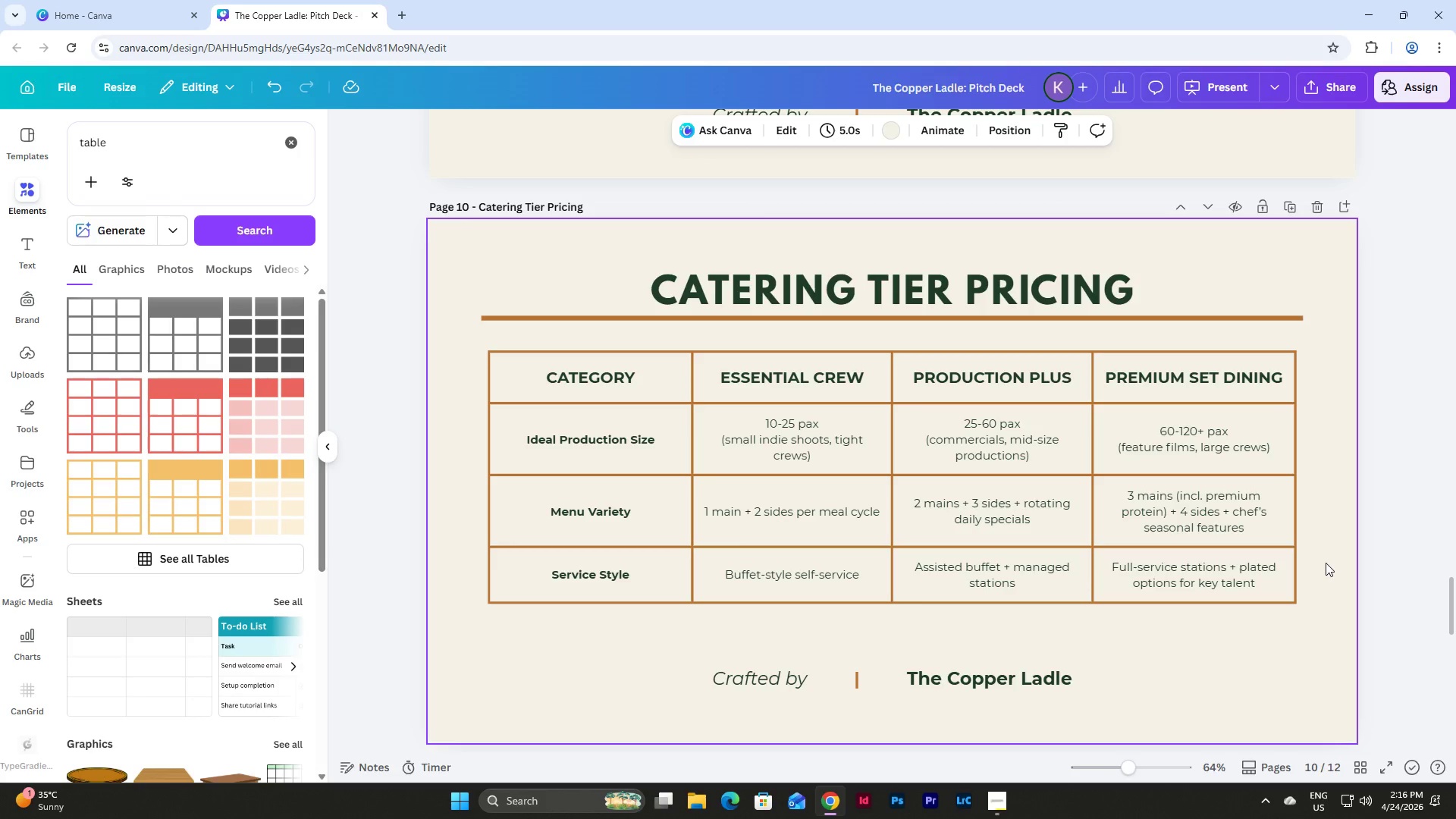 
wait(9.84)
 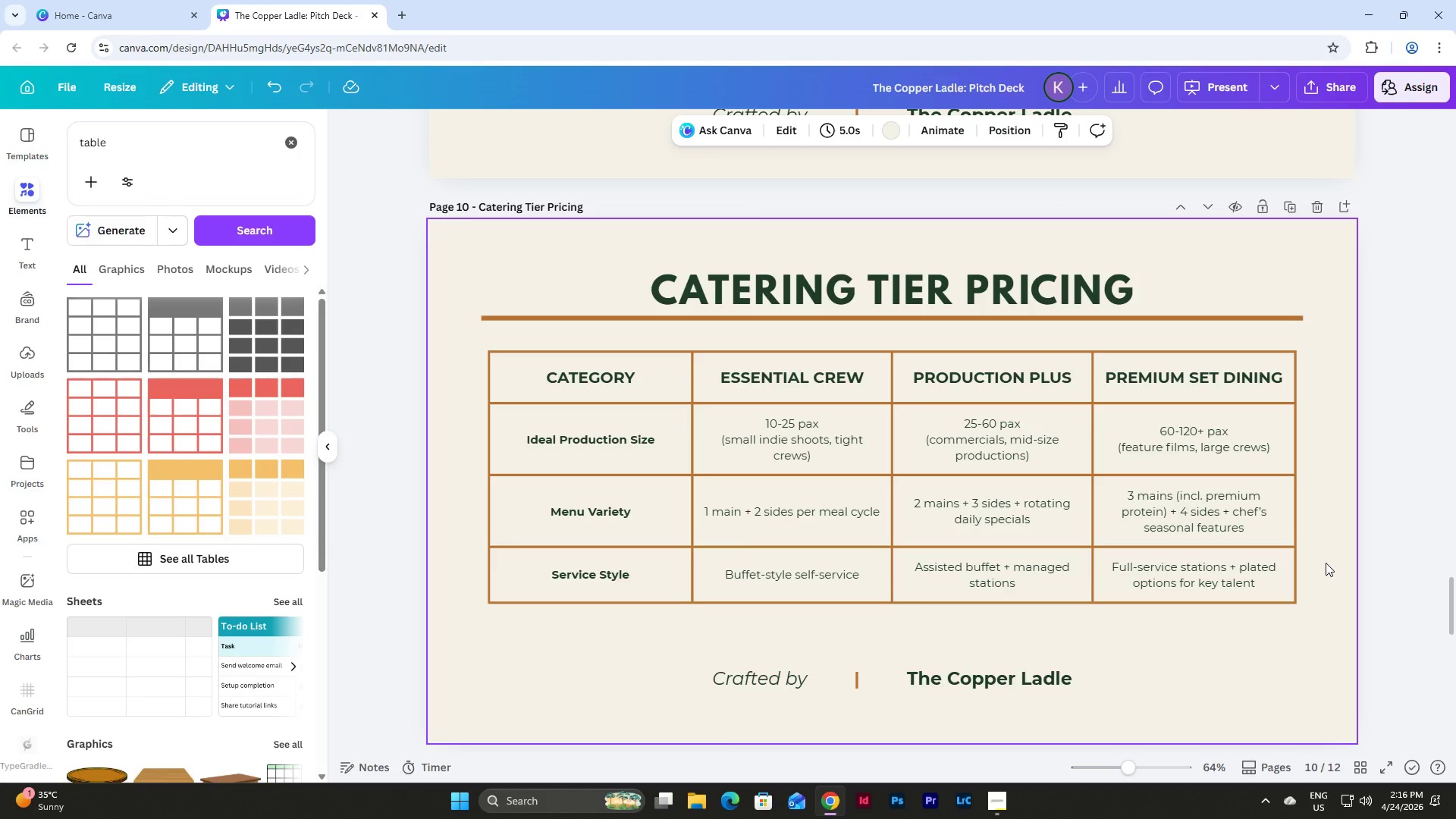 
left_click([613, 416])
 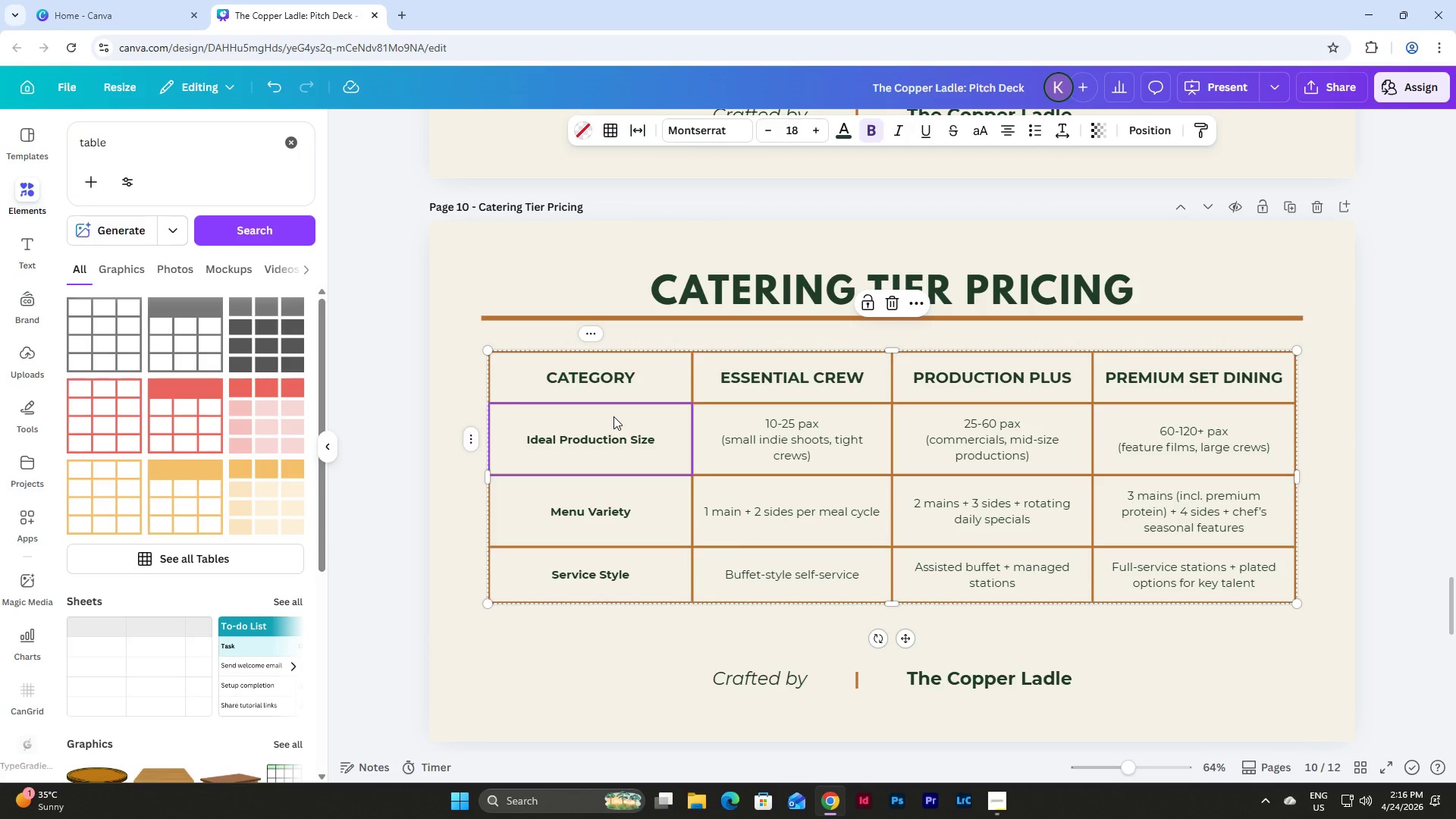 
hold_key(key=ShiftLeft, duration=1.22)
double_click([643, 567])
 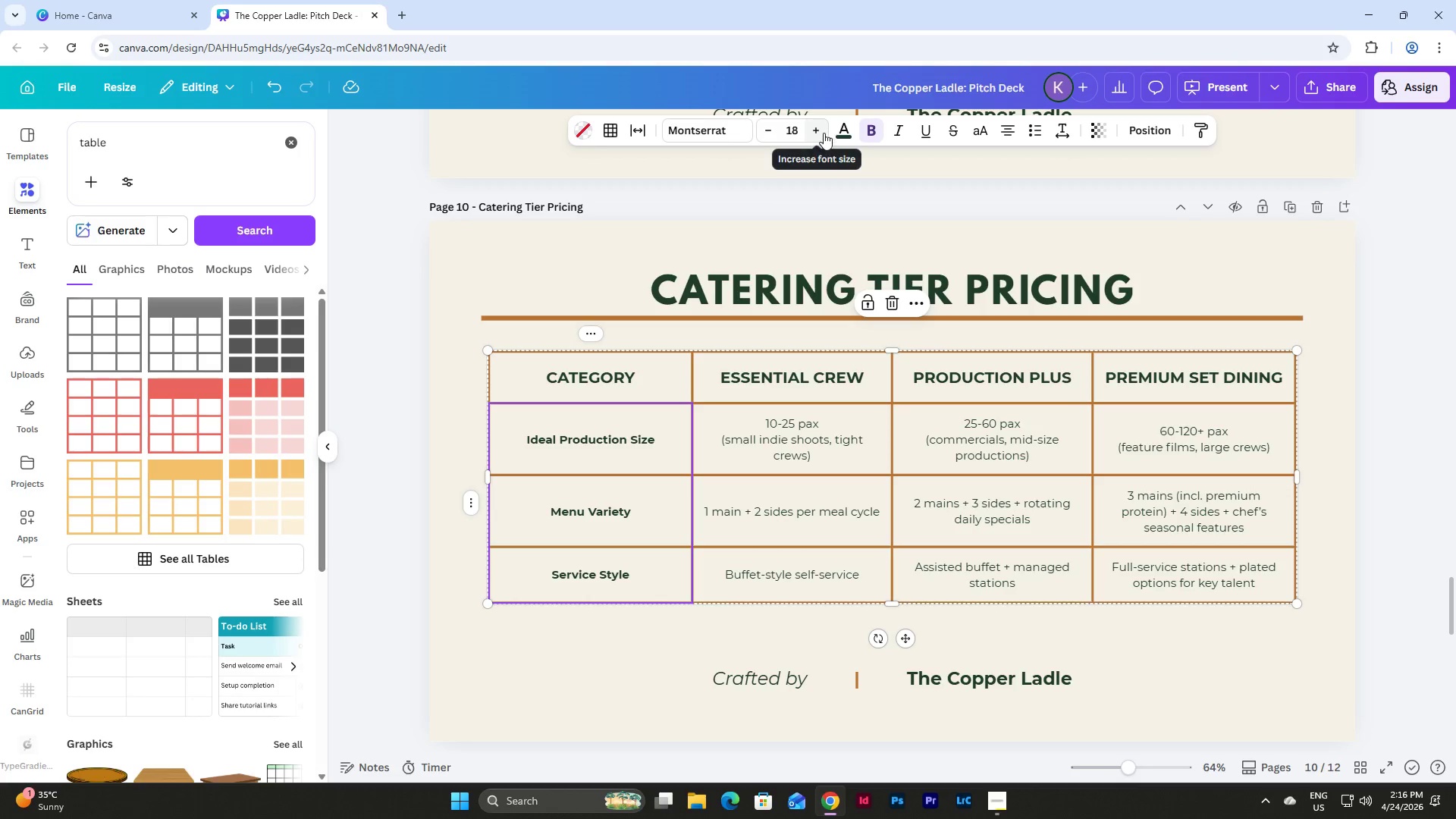 
double_click([824, 133])
 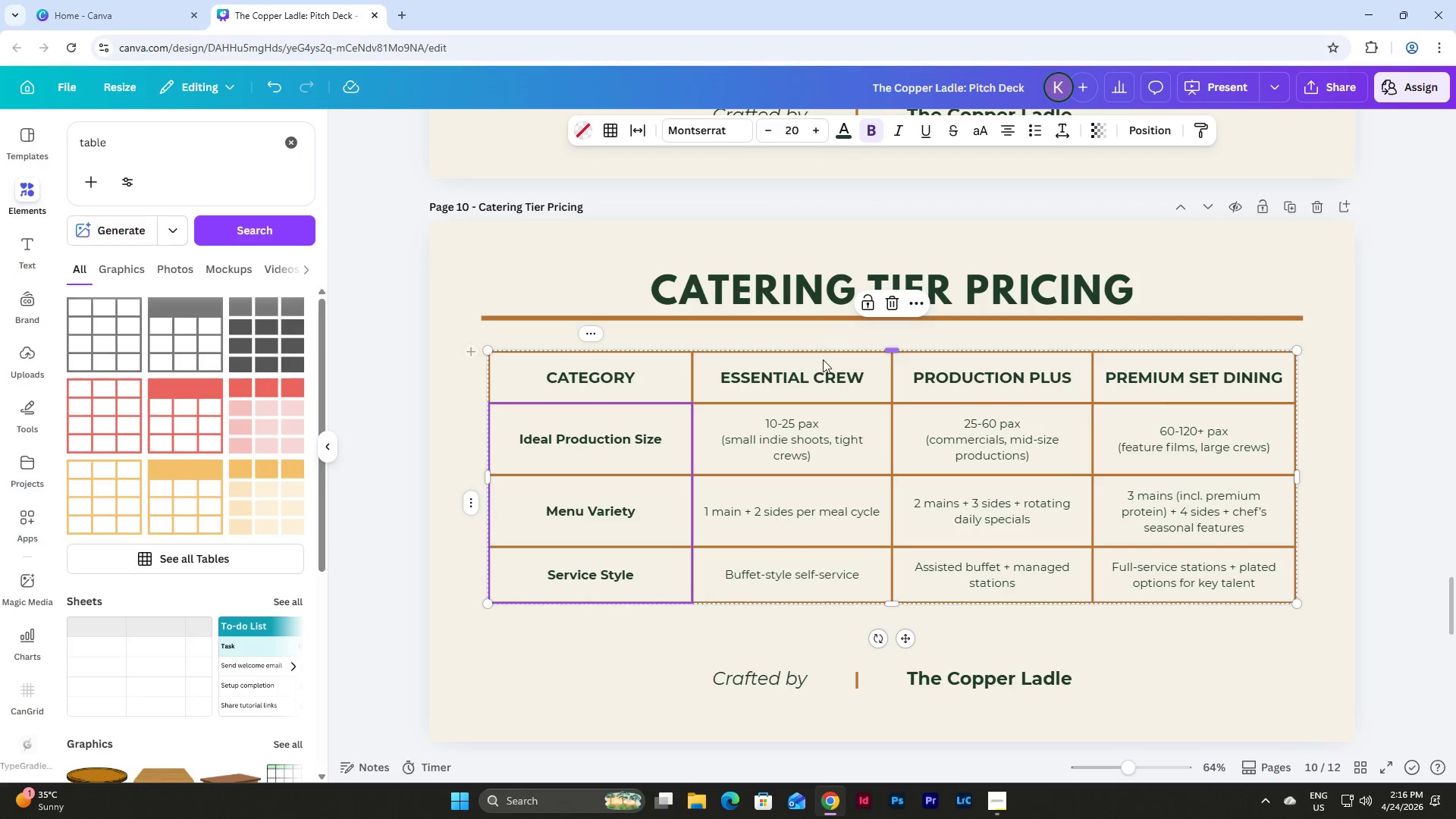 
left_click([815, 384])
 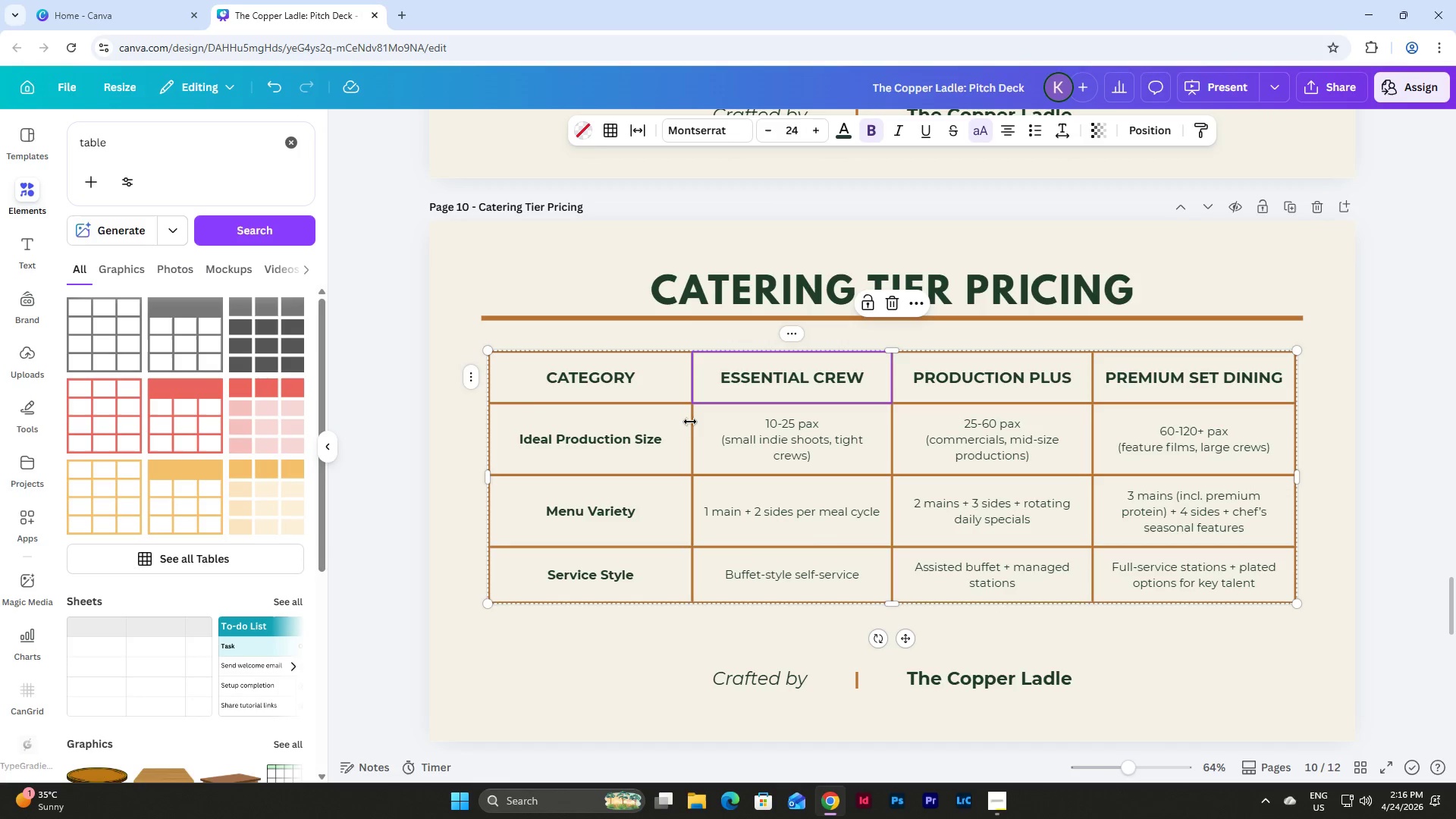 
left_click([636, 436])
 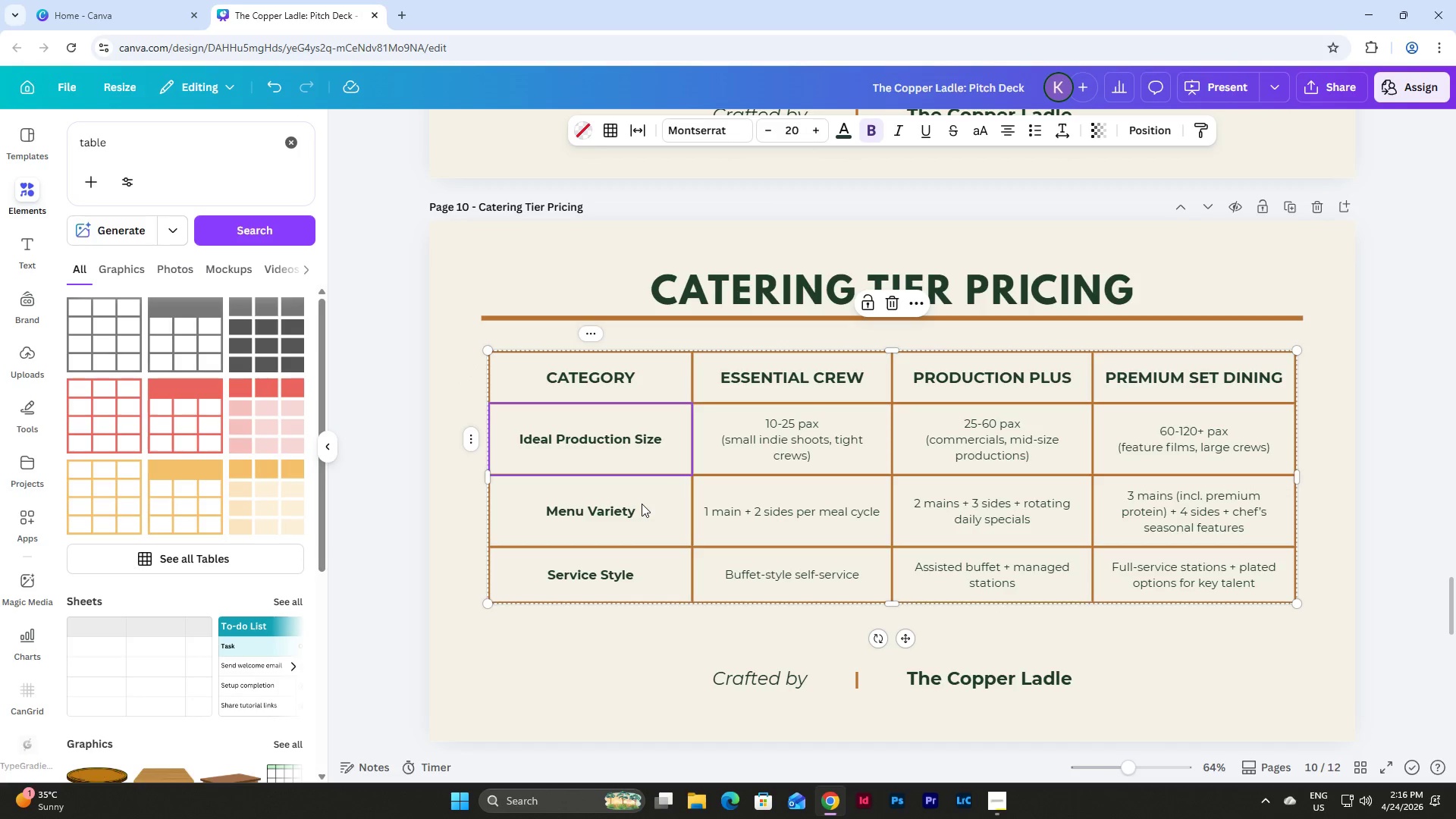 
hold_key(key=ShiftLeft, duration=0.31)
 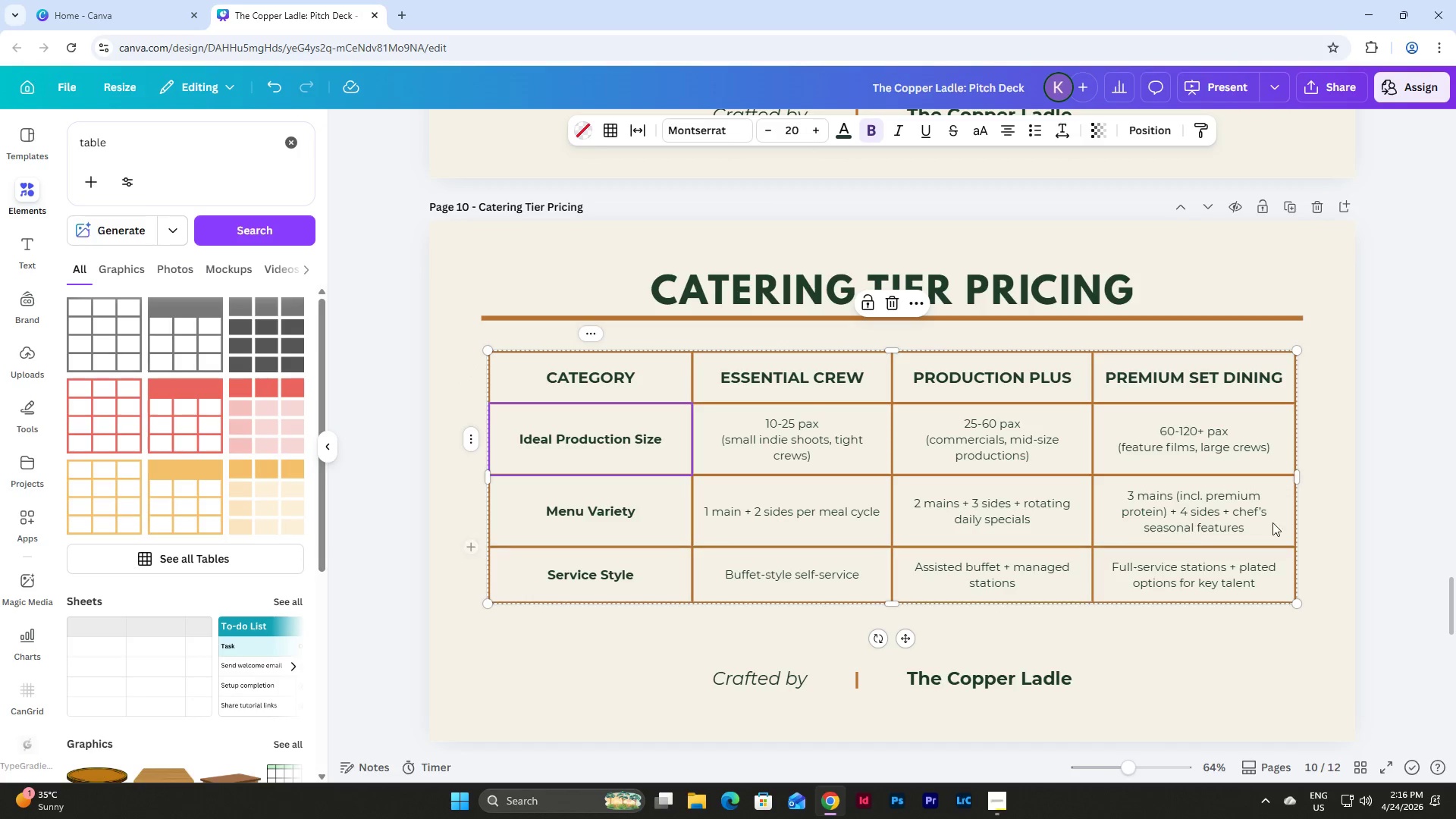 
left_click([1316, 534])
 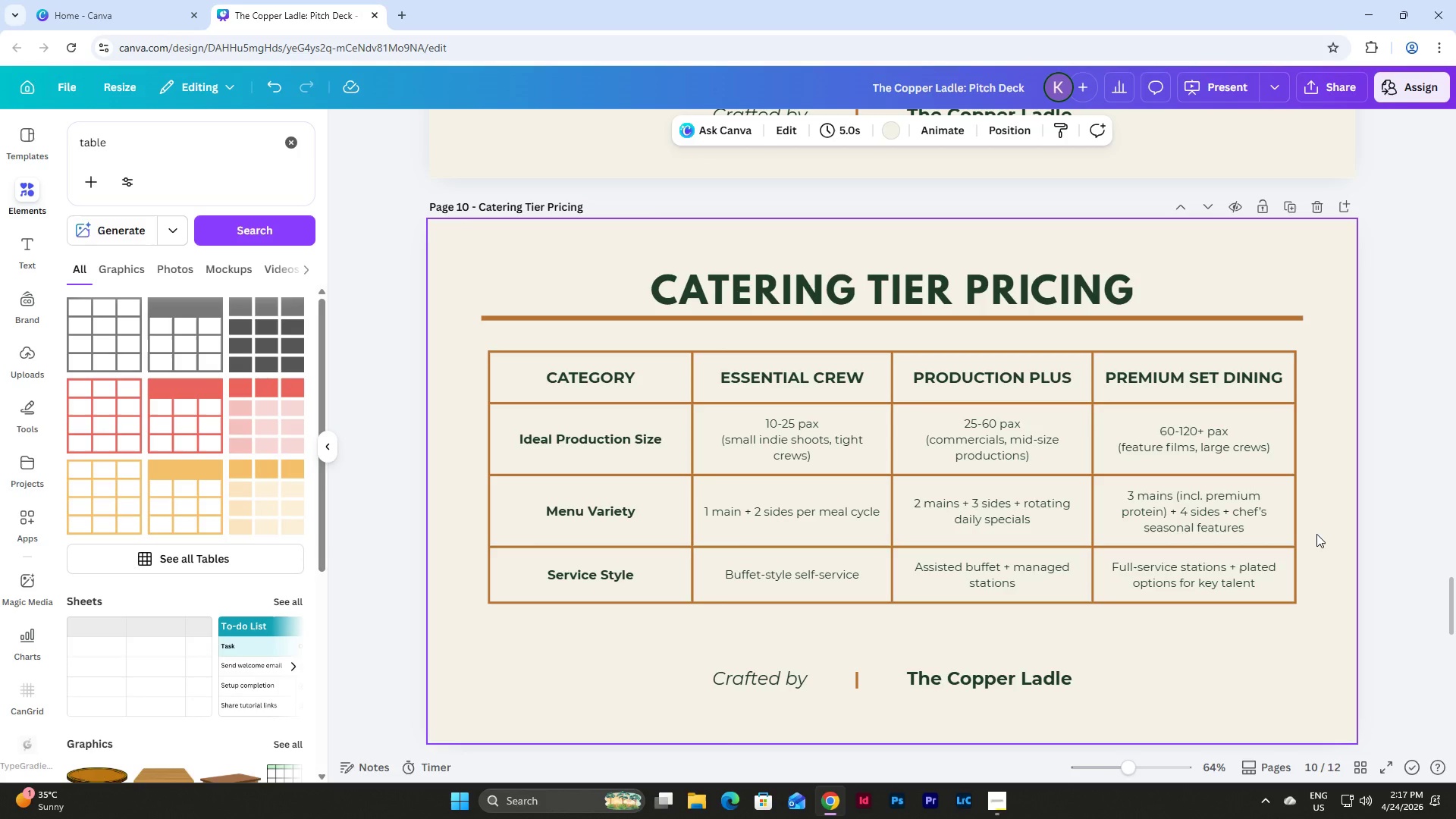 
wait(34.66)
 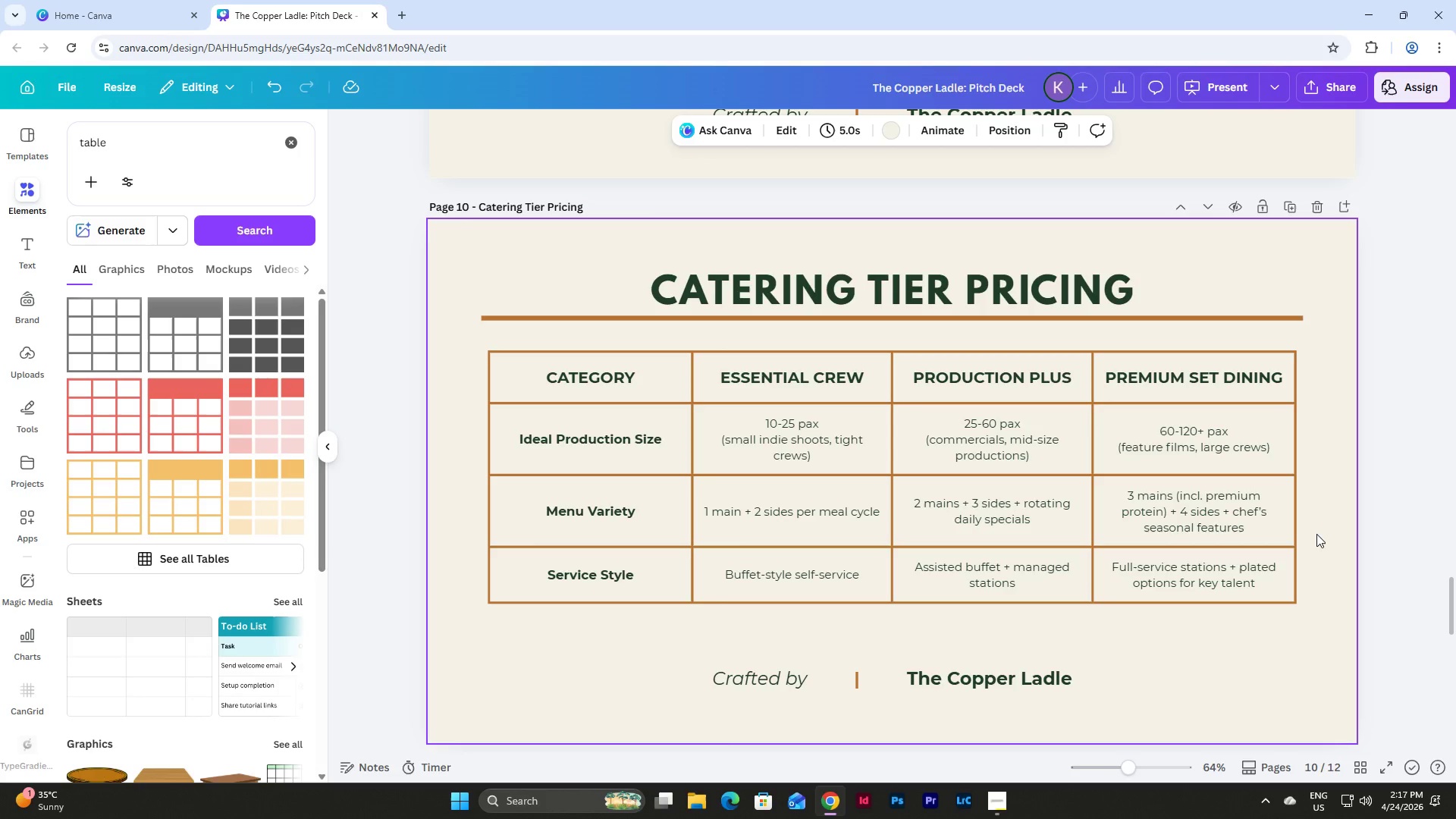 
double_click([1262, 582])
 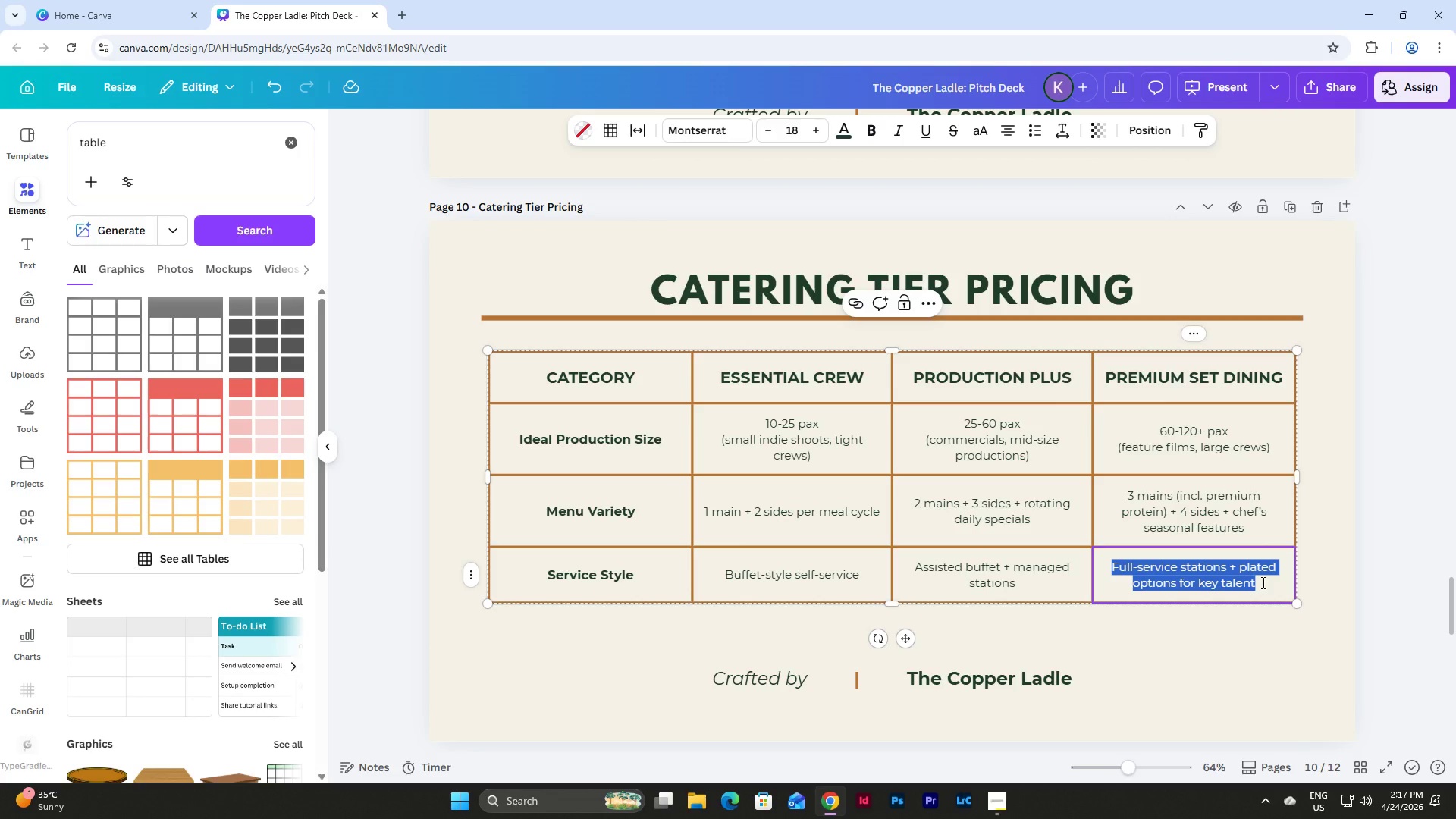 
left_click([1262, 582])
 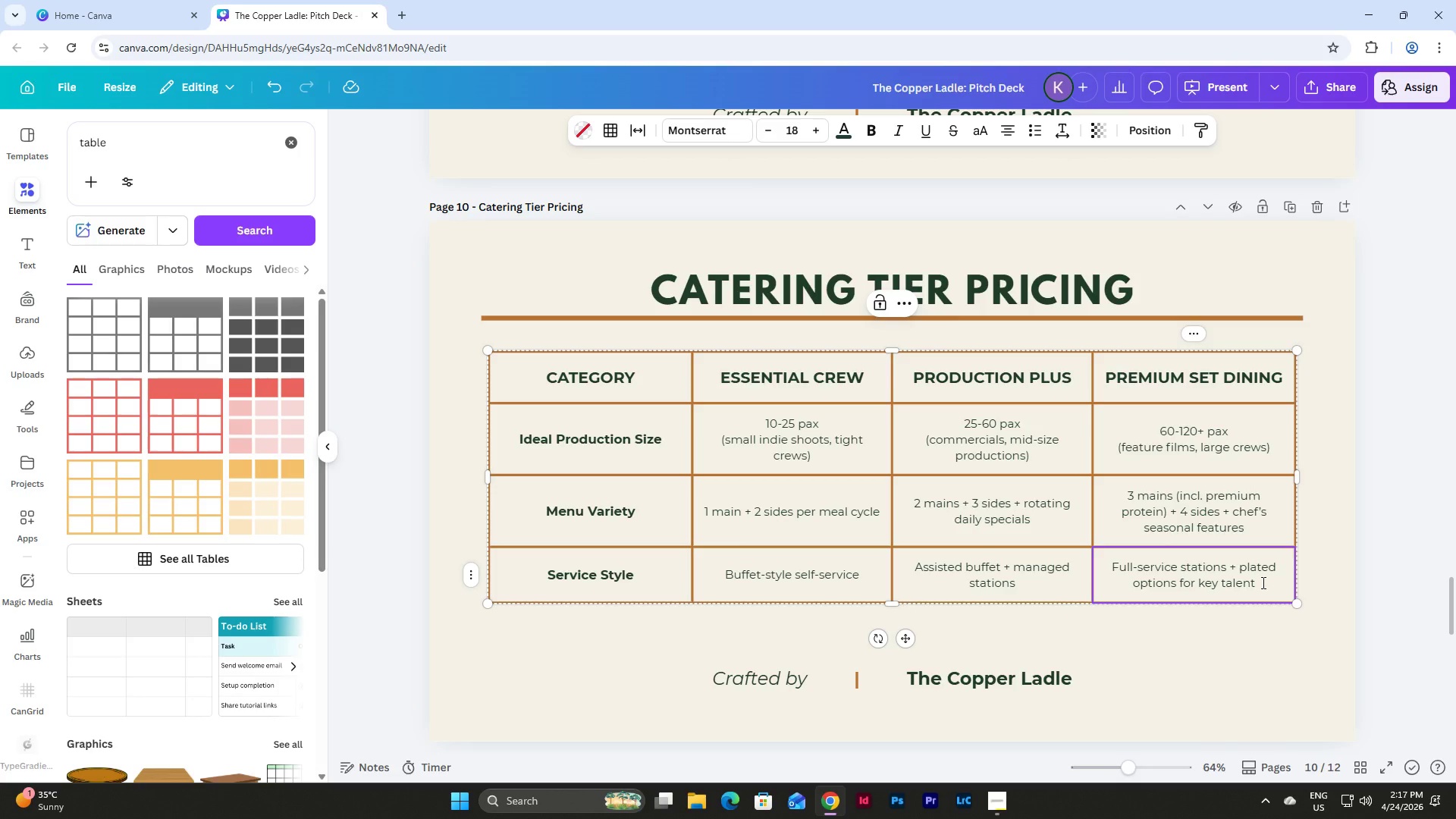 
key(Tab)
type(Staffing)
key(Tab)
 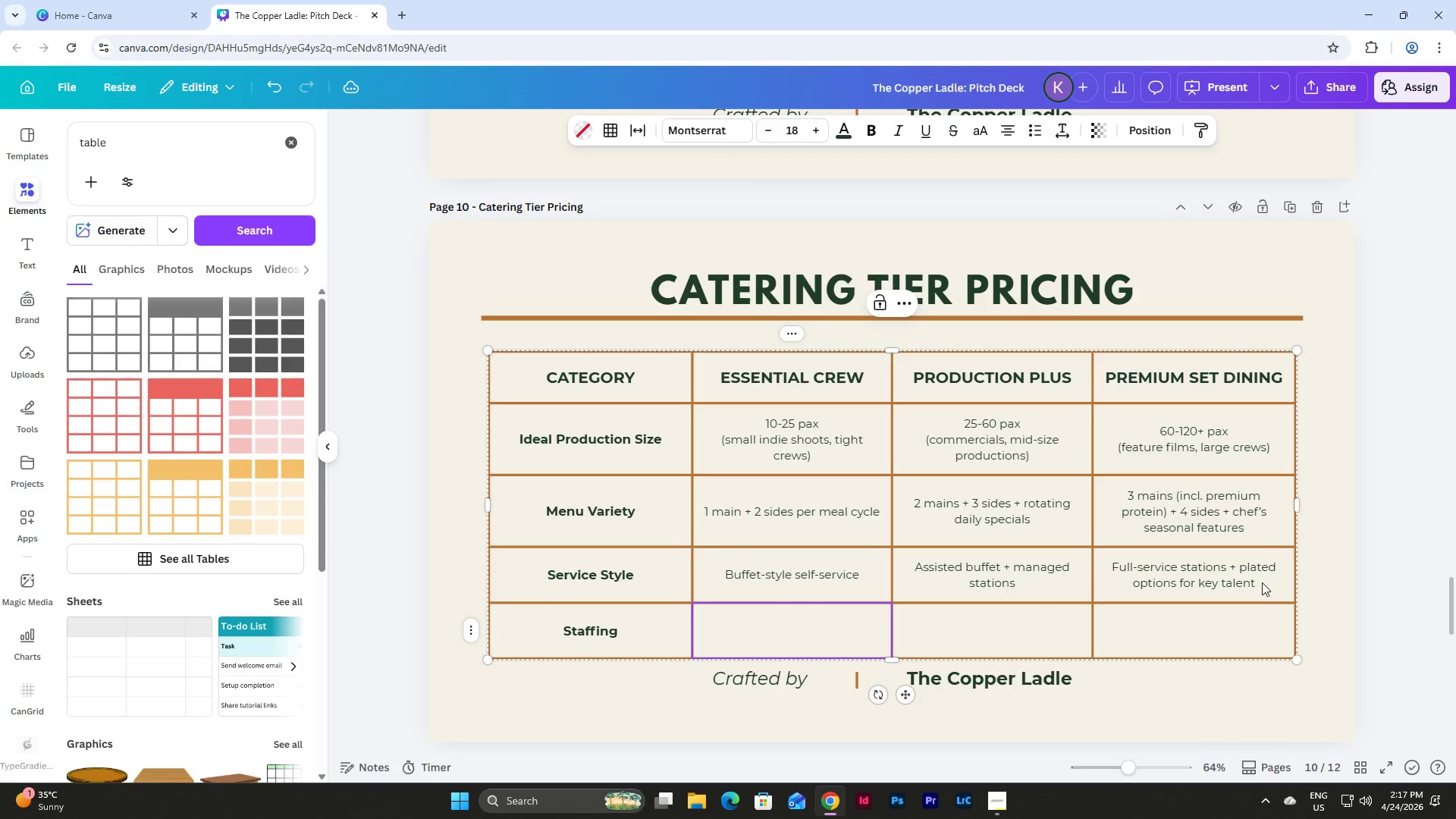 
type(2-3 catering staff)
key(Tab)
type(4-6 staff + on-site supervisor)
key(Tab)
type(Full team)
 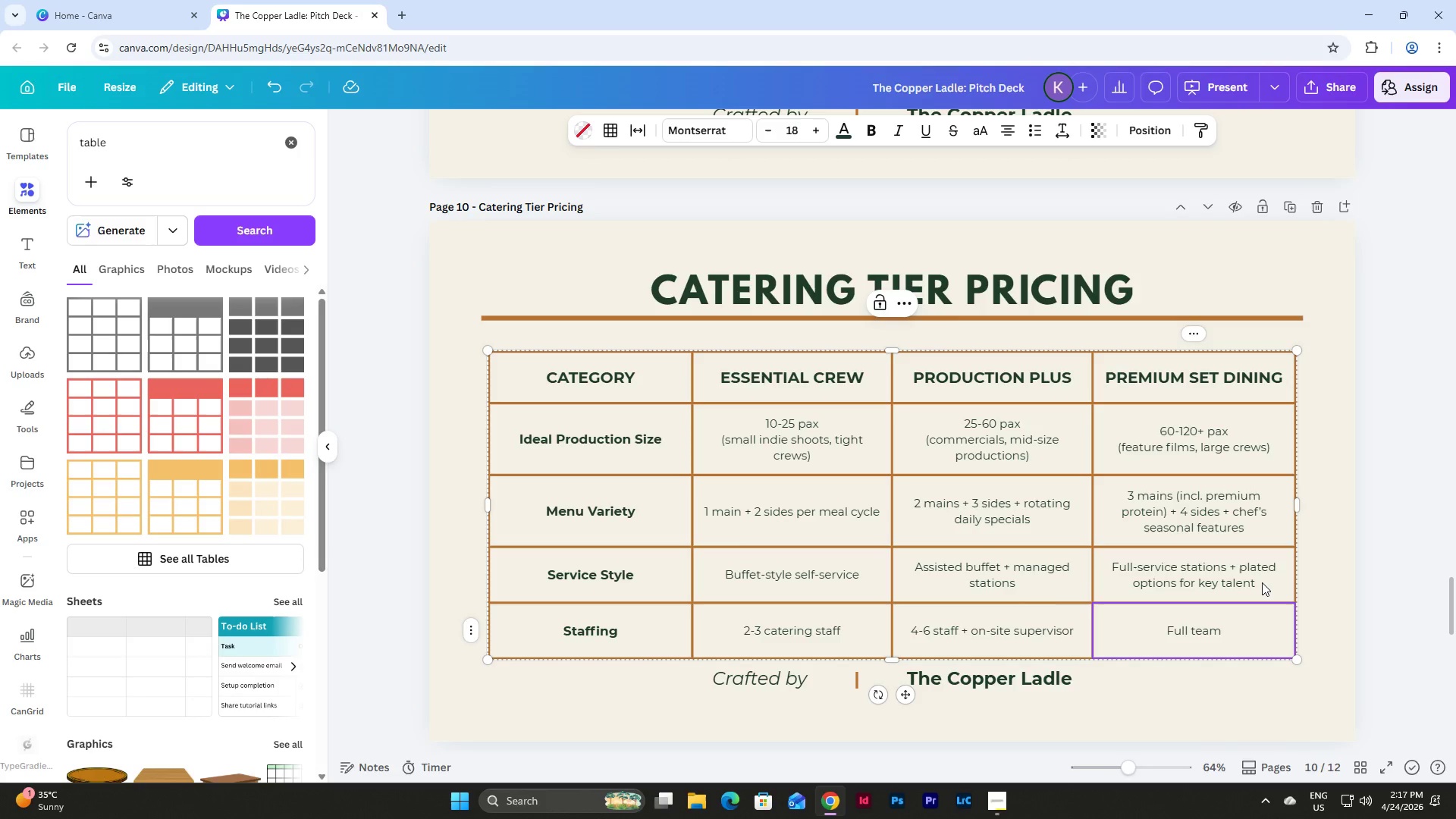 
type( (chef, service v)
key(Backspace)
type(crew, coordinator))
 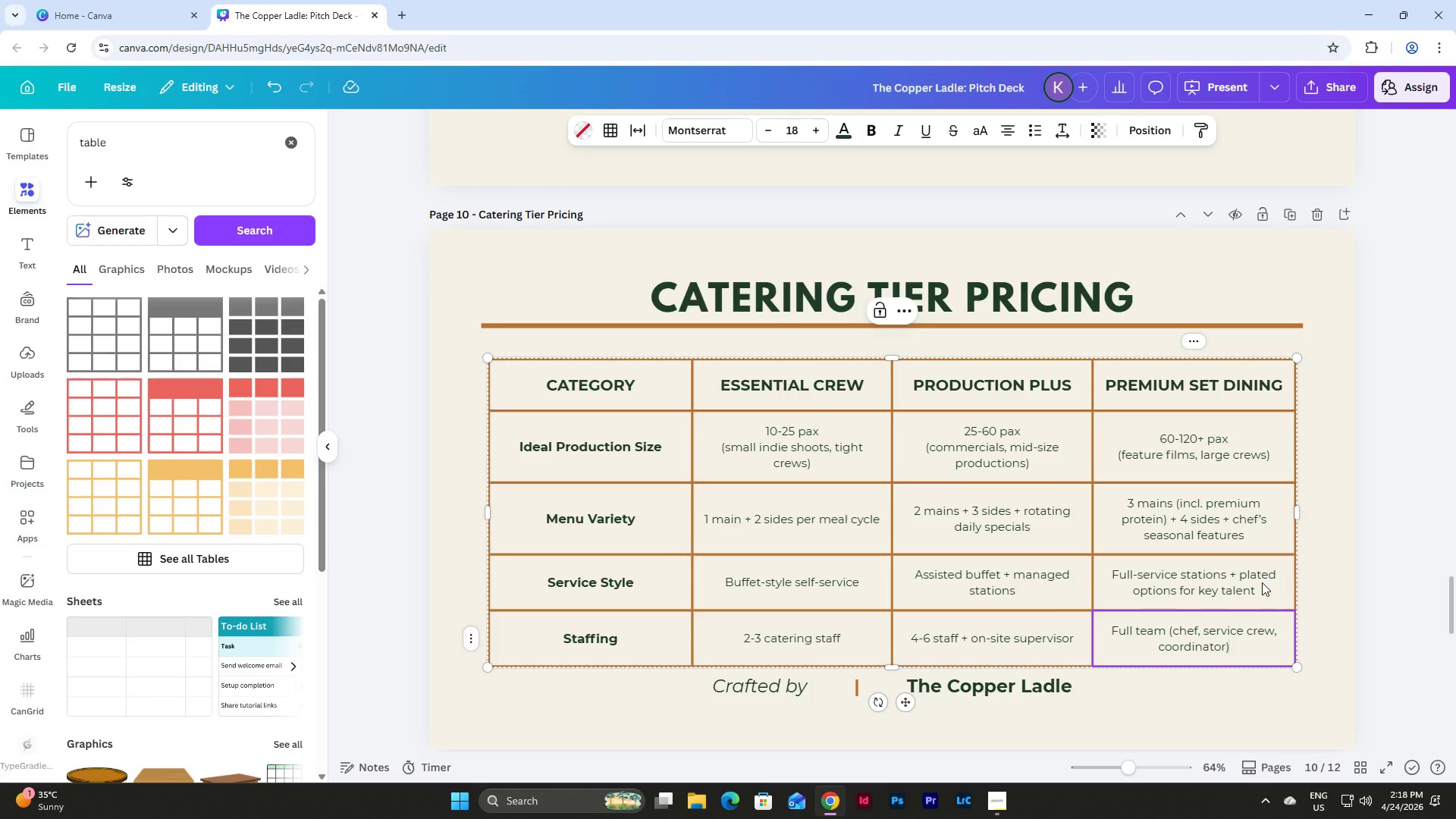 
left_click([1345, 580])
 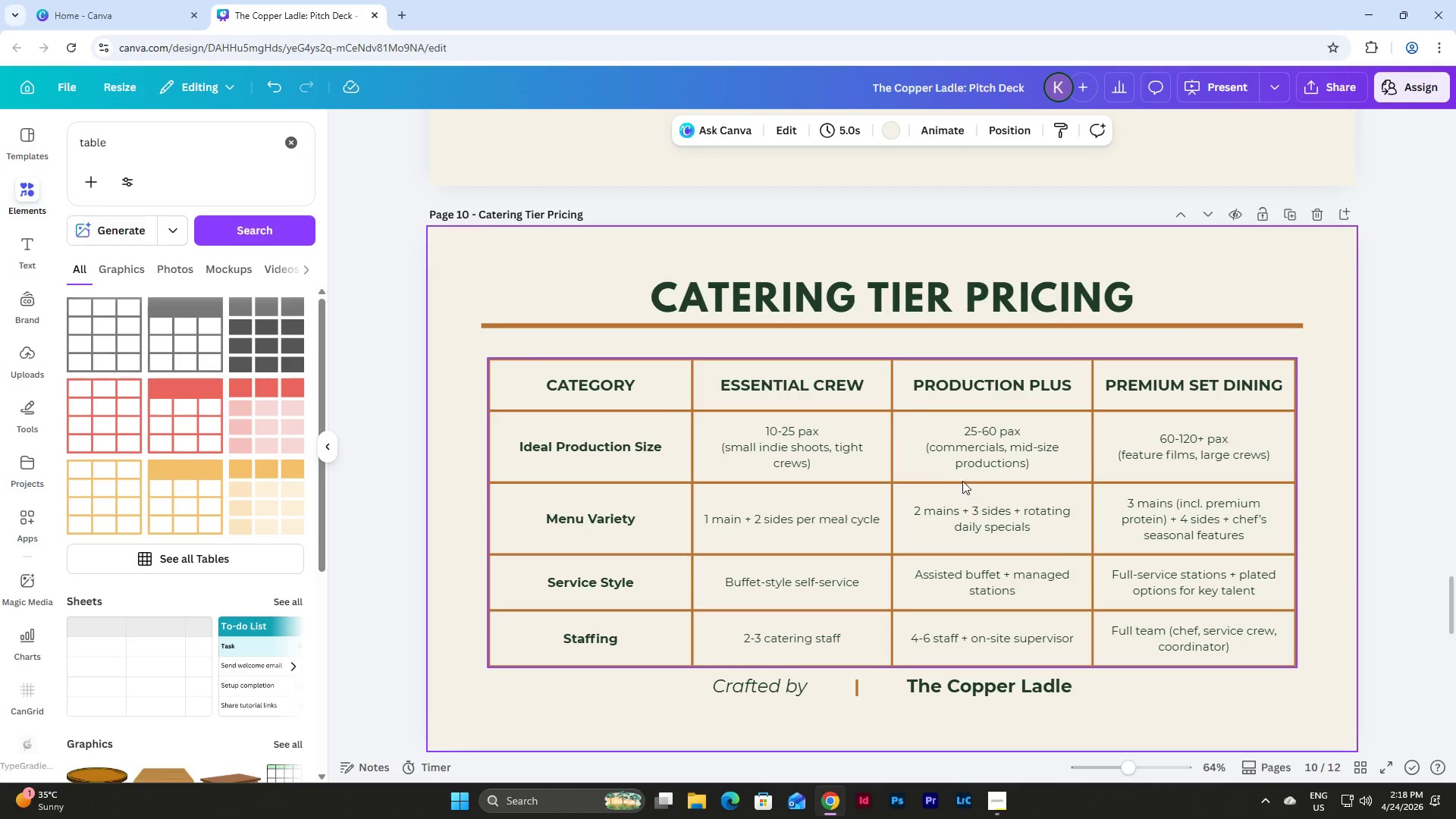 
left_click_drag(start_coordinate=[937, 485], to_coordinate=[937, 478])
 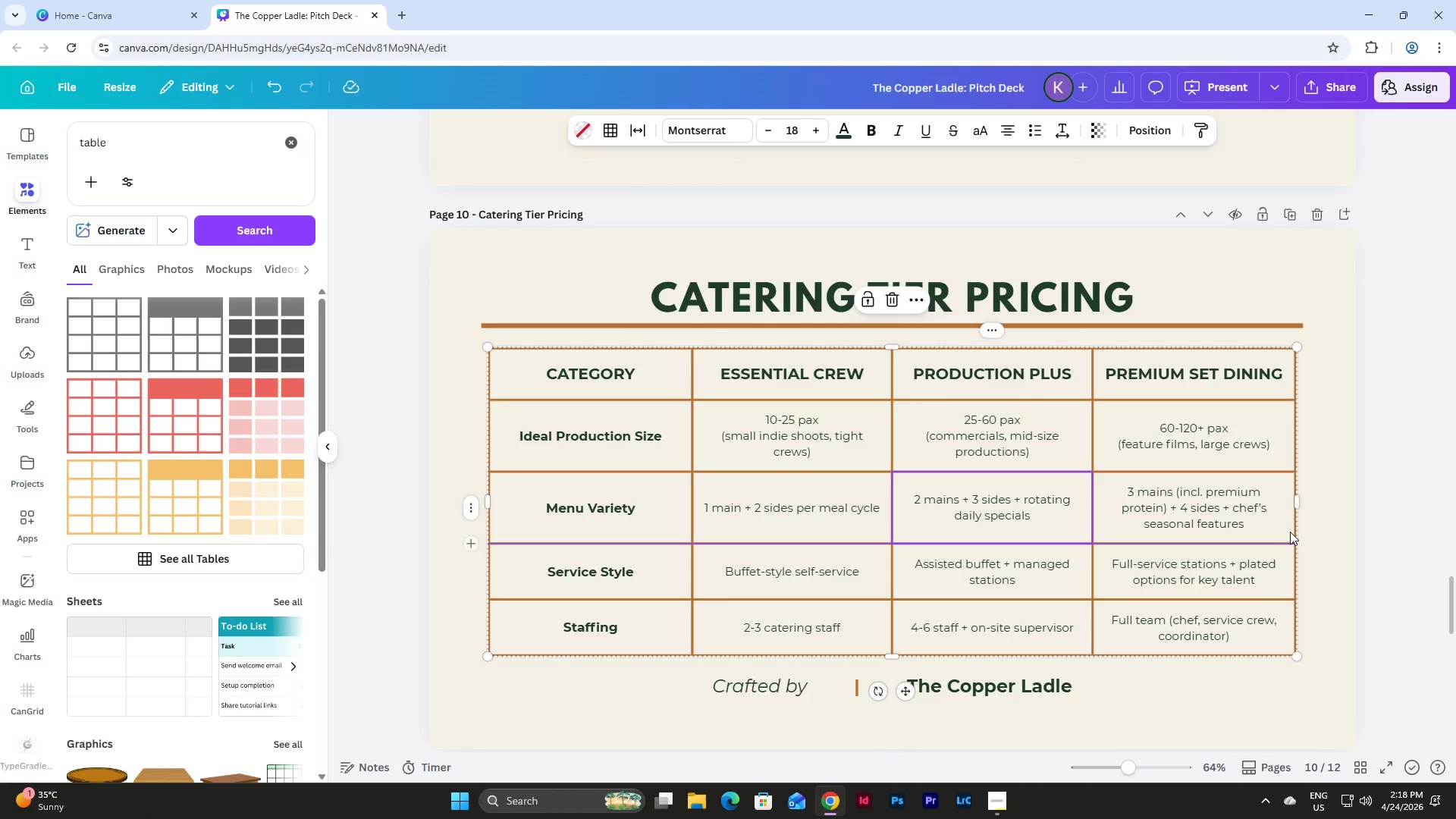 
left_click([1328, 524])
 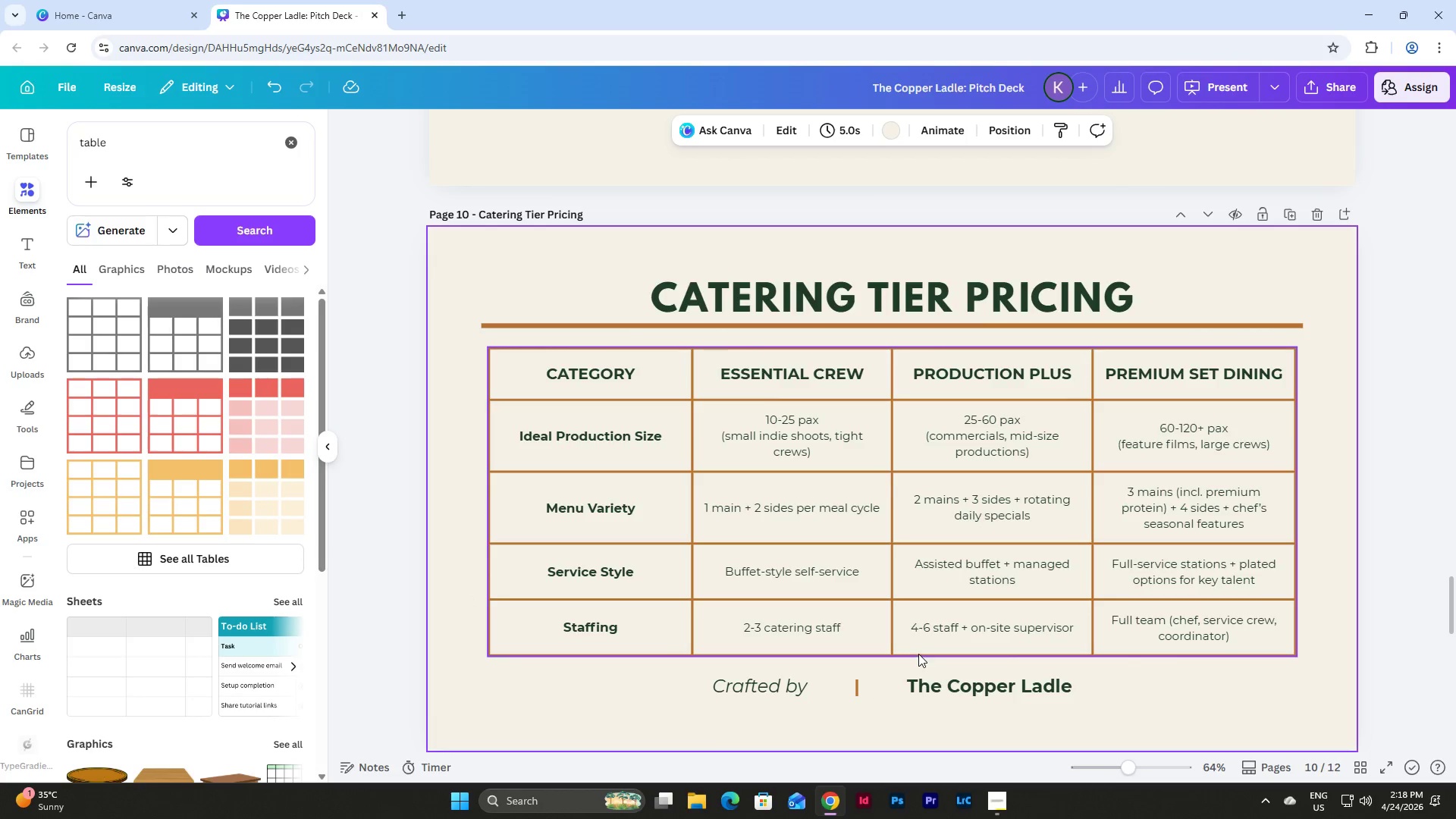 
left_click_drag(start_coordinate=[918, 654], to_coordinate=[918, 648])
 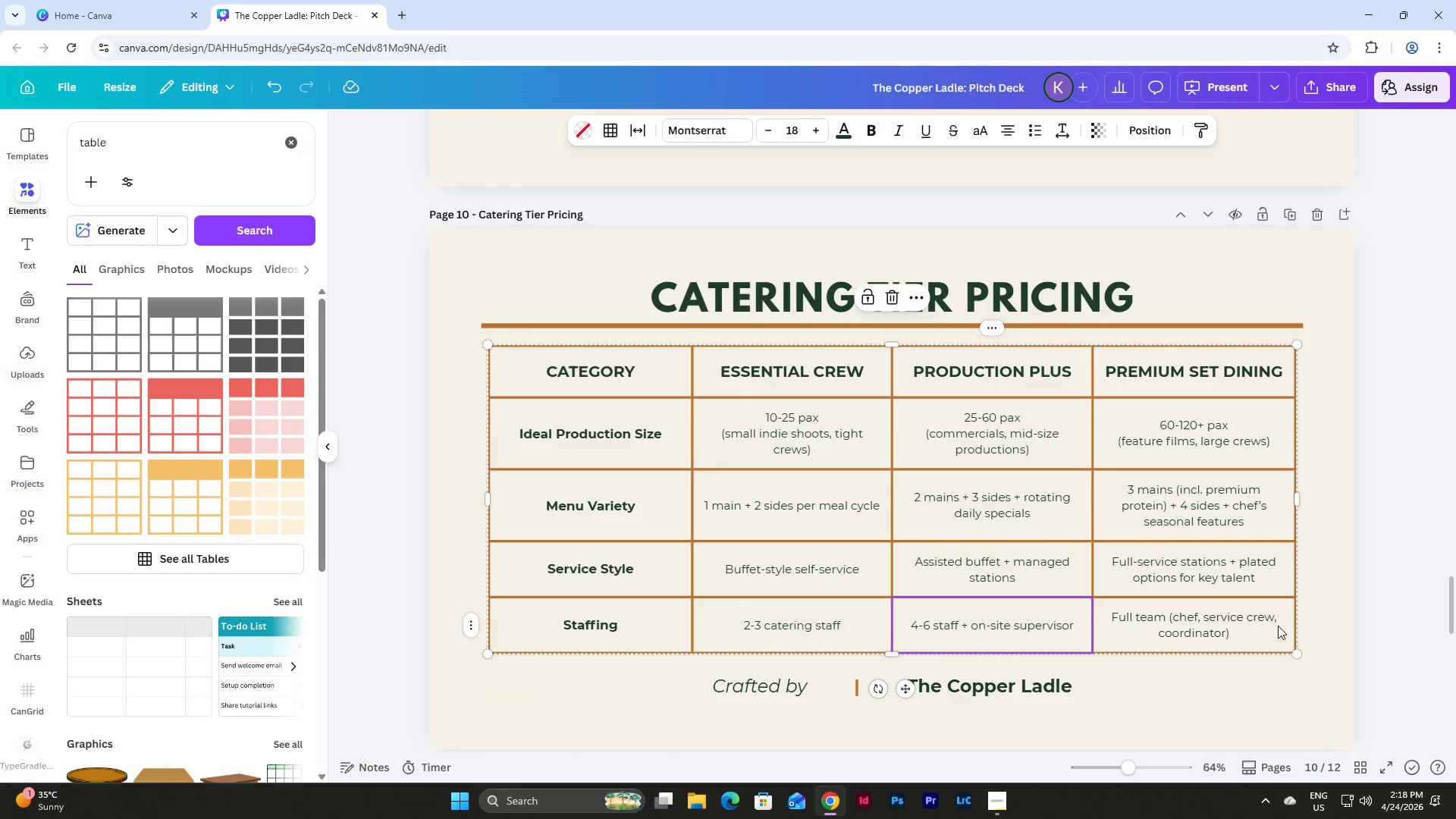 
left_click([1319, 618])
 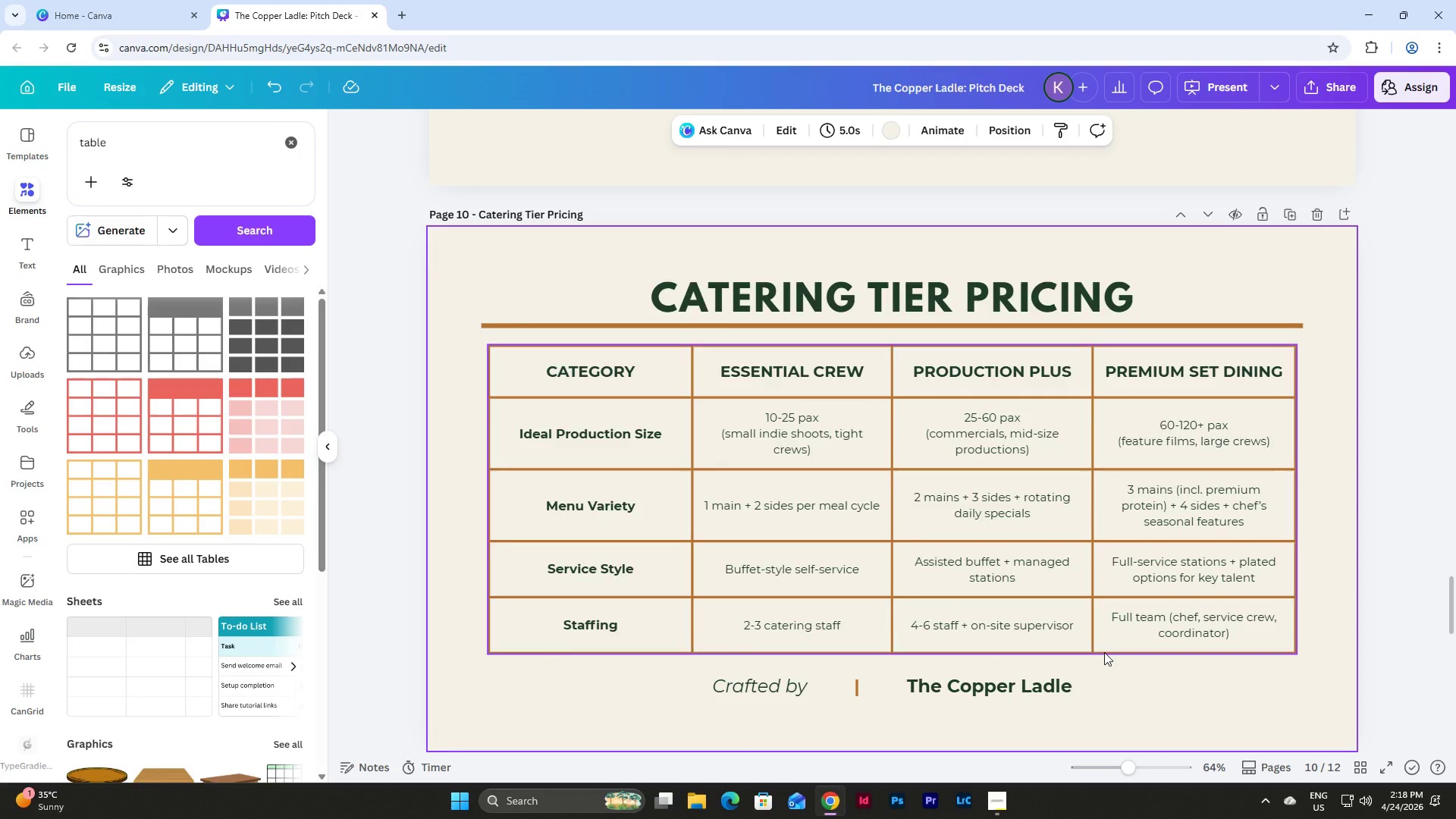 
left_click([1104, 652])
 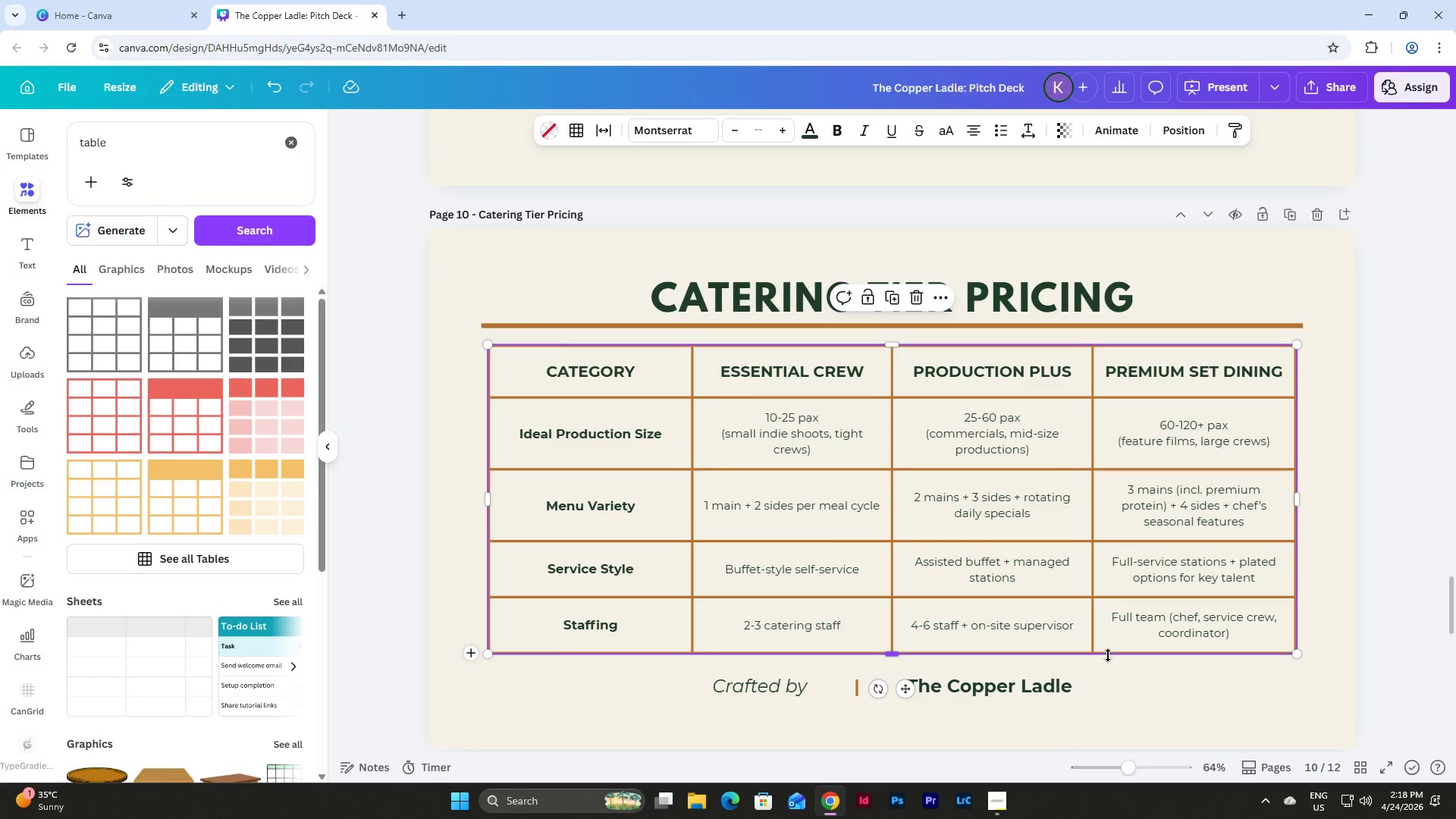 
left_click_drag(start_coordinate=[1108, 655], to_coordinate=[1108, 629])
 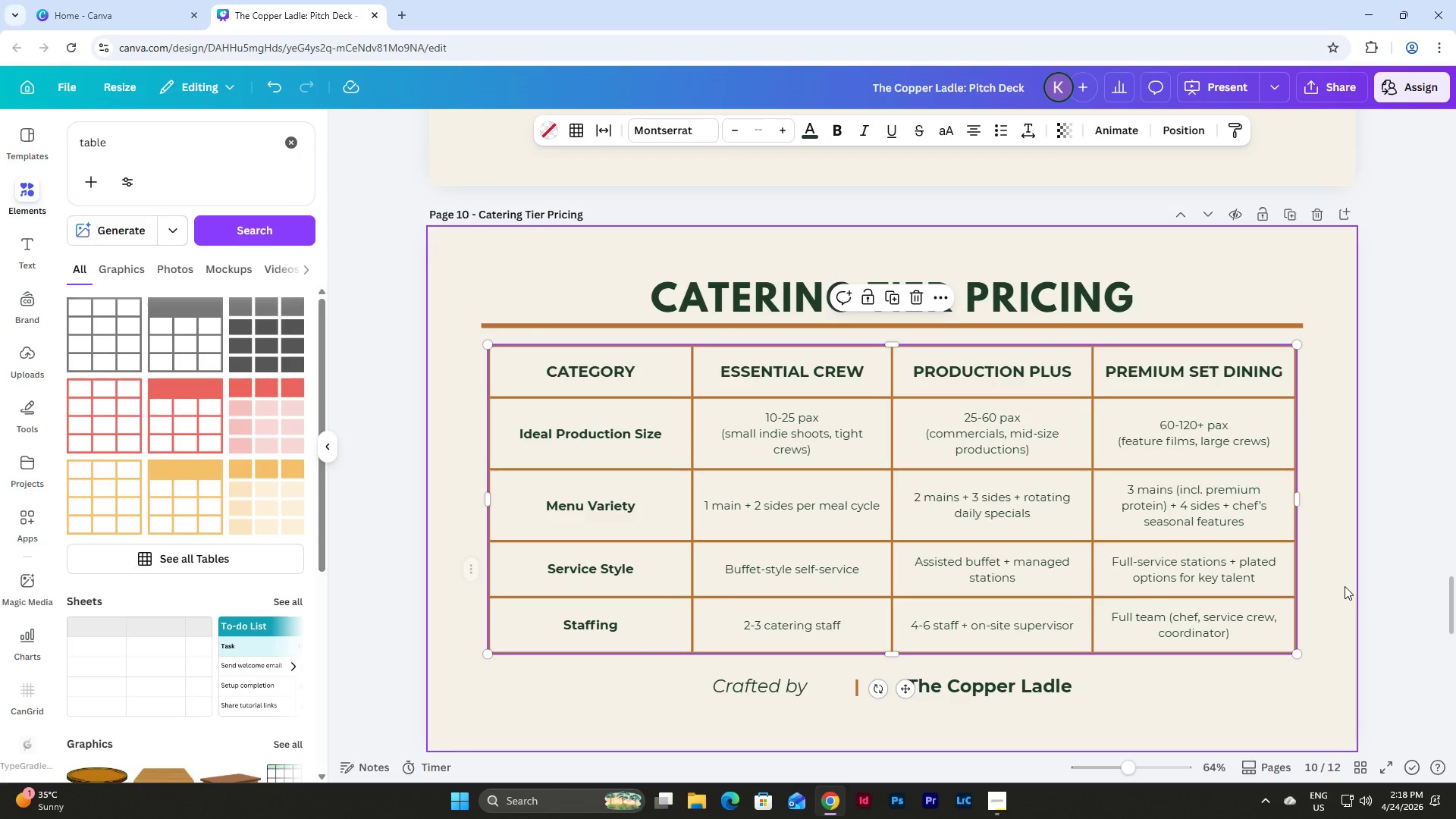 
left_click([1345, 586])
 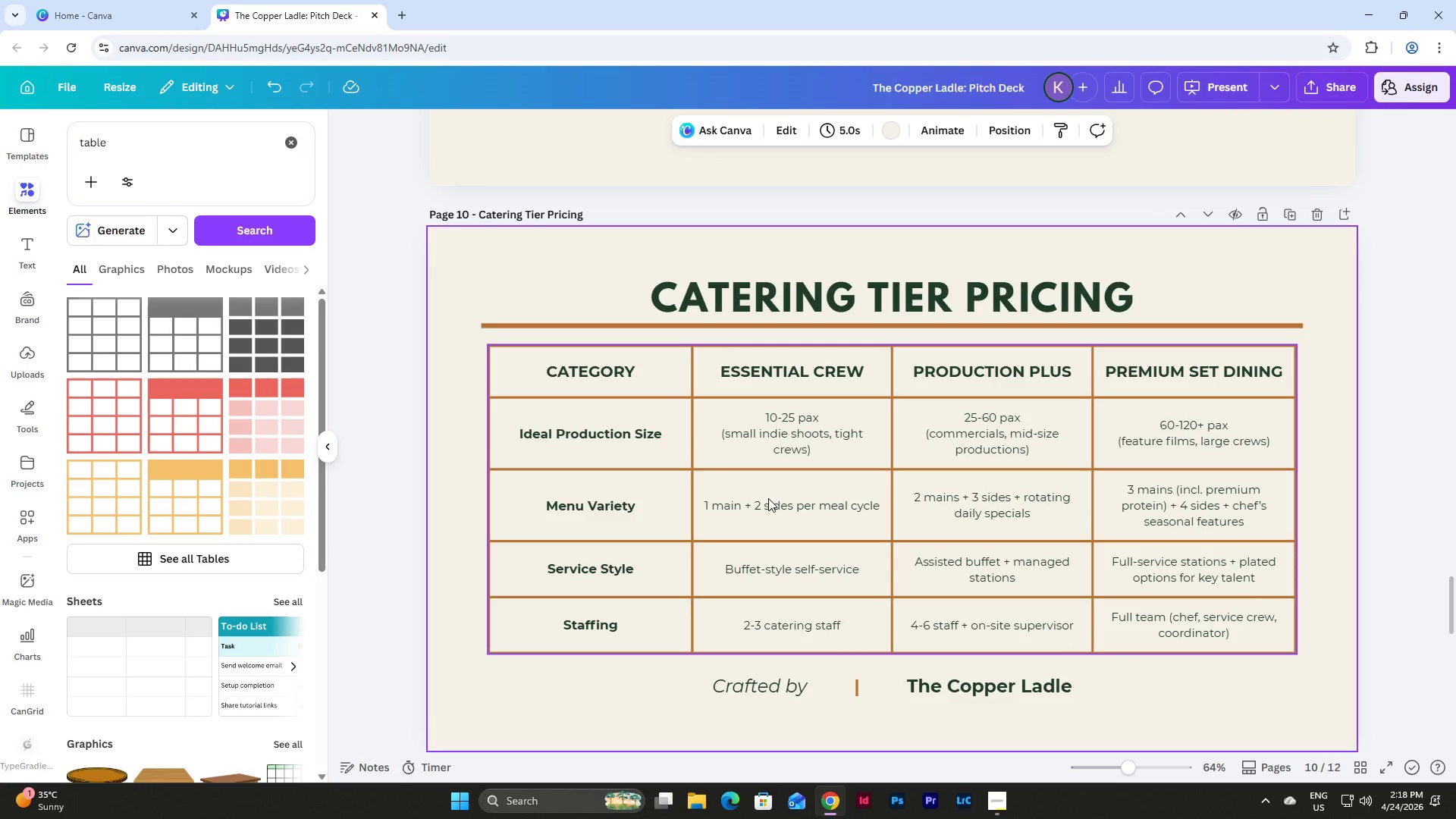 
wait(12.66)
 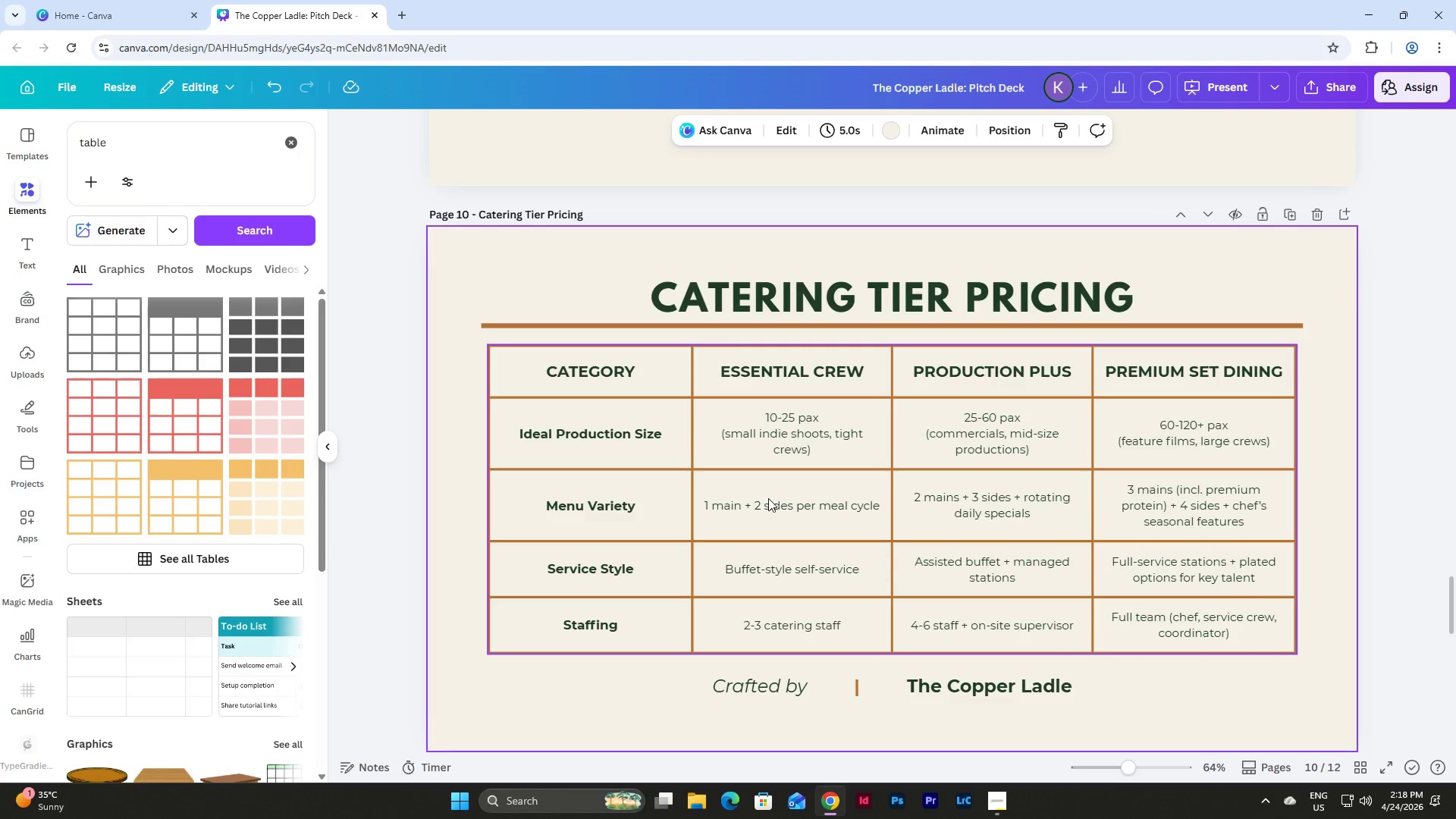 
double_click([792, 431])
 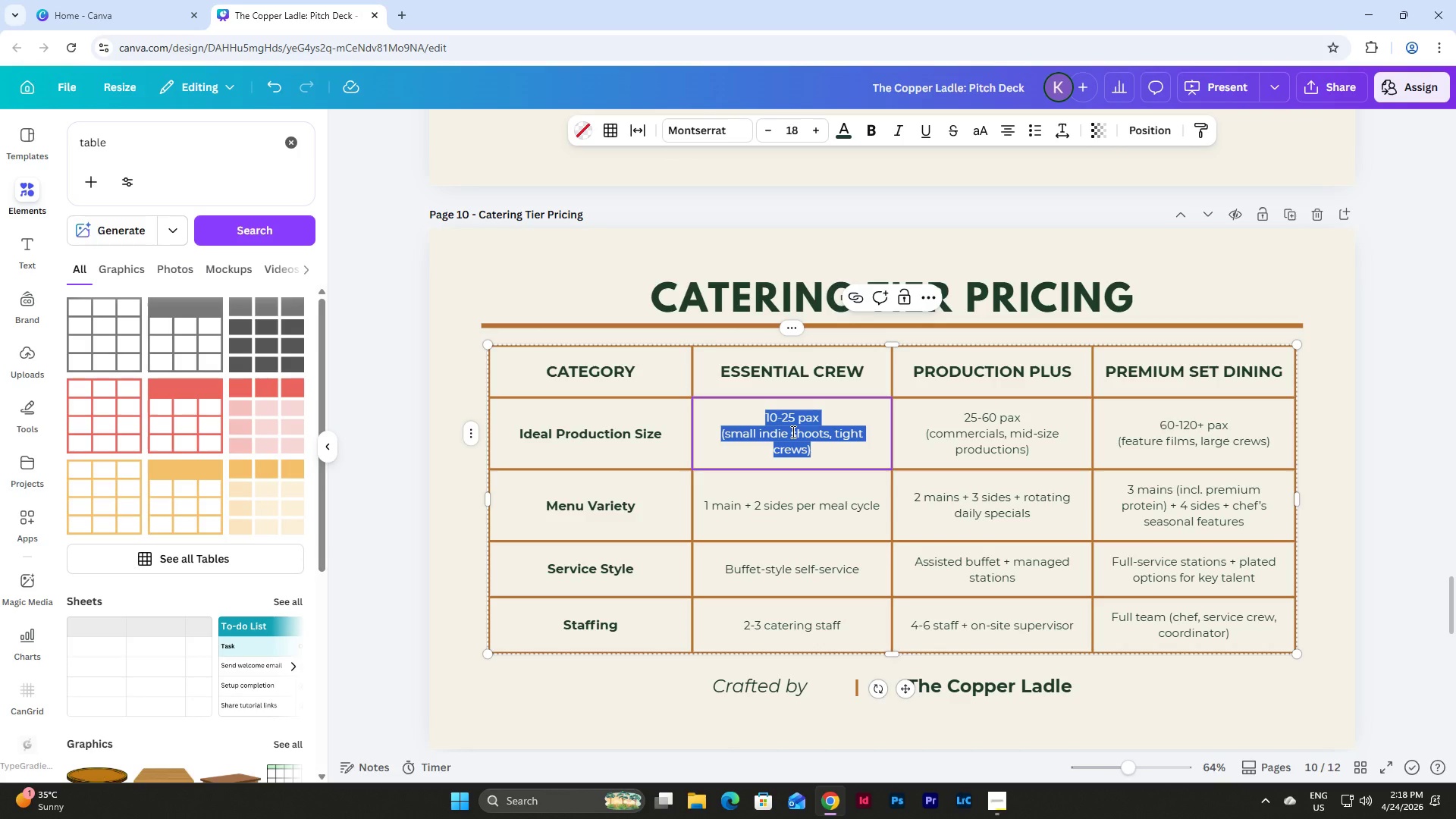 
left_click([792, 431])
 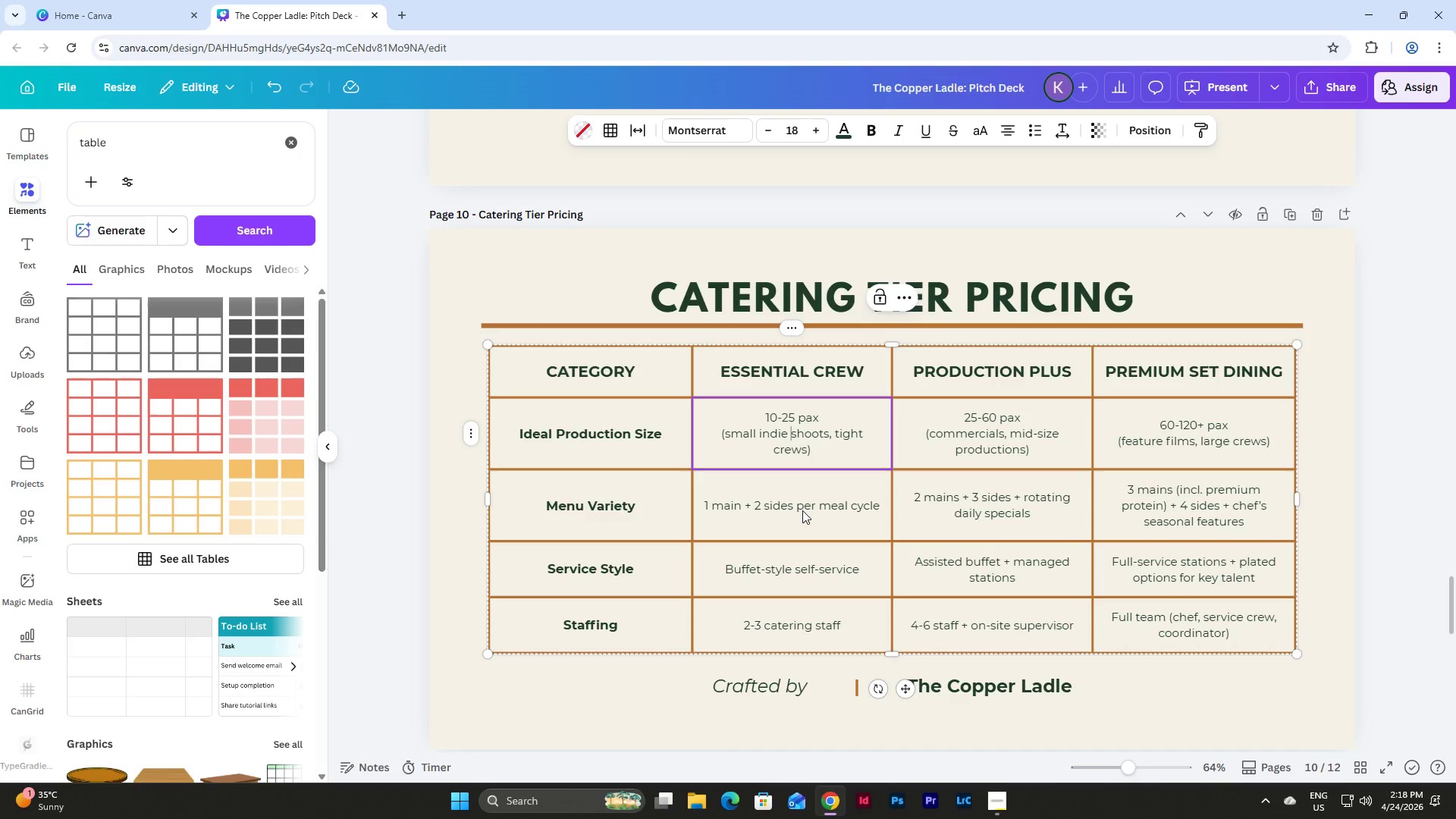 
key(Backspace)
 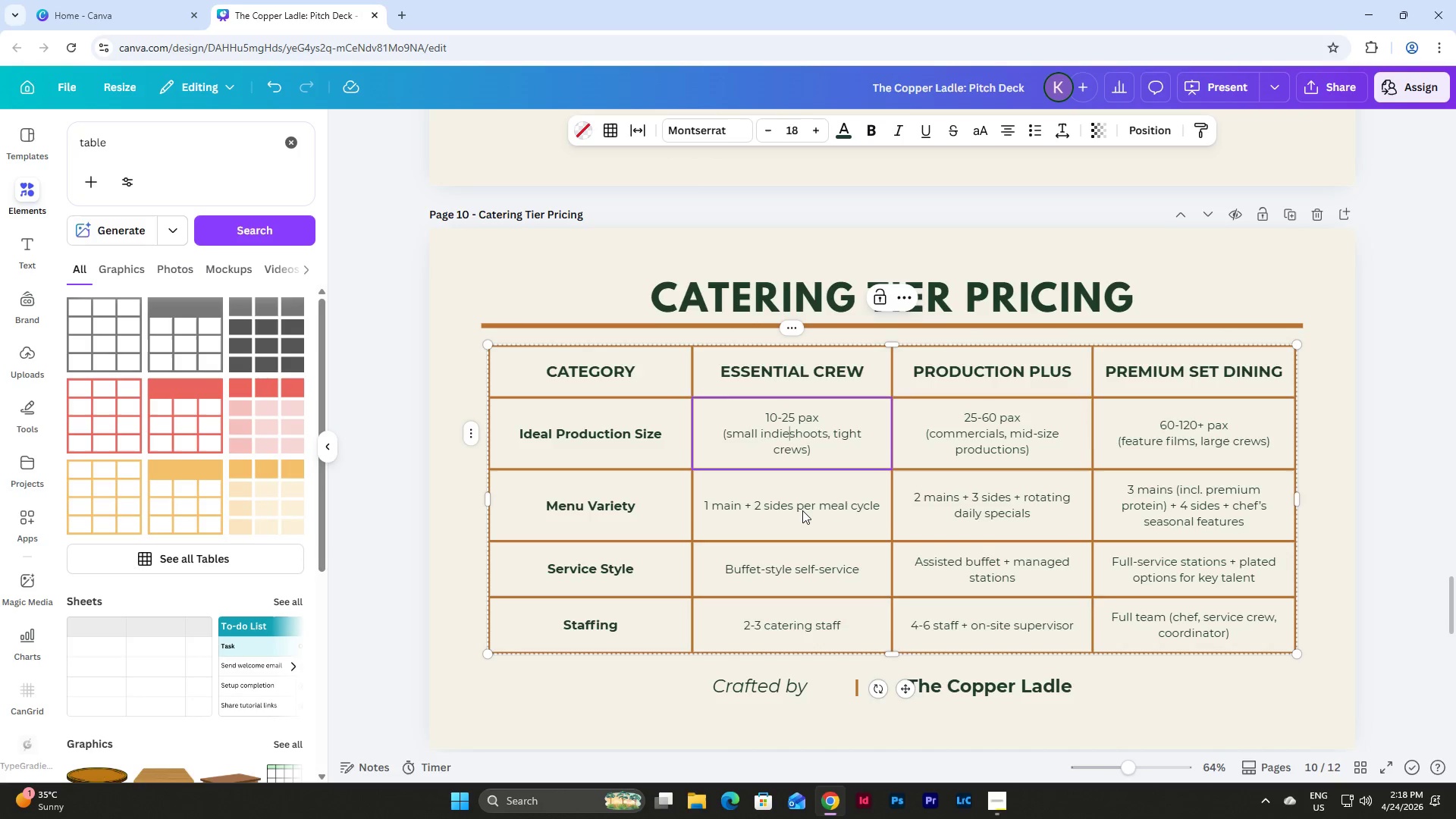 
key(Backspace)
 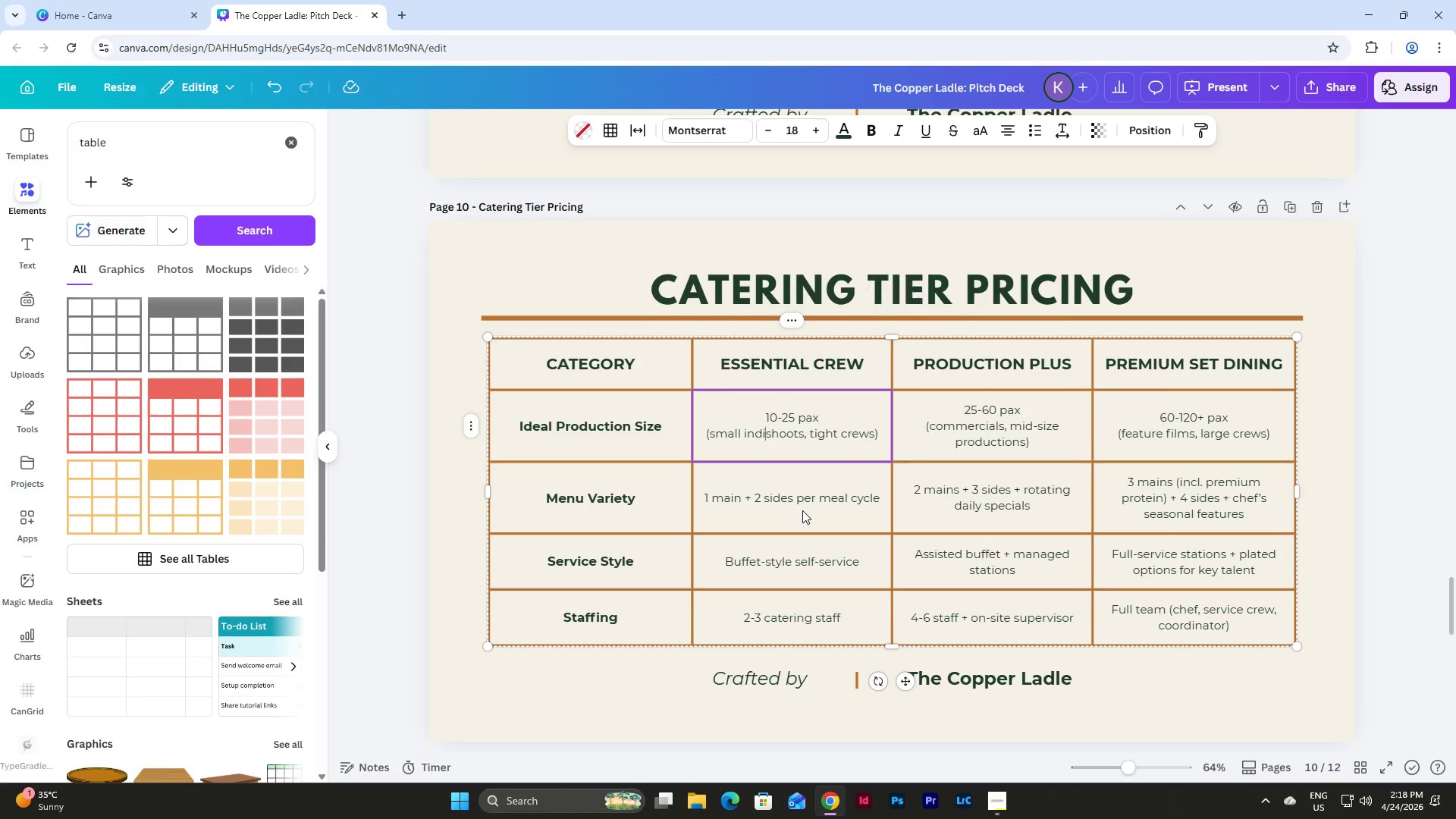 
key(Backspace)
 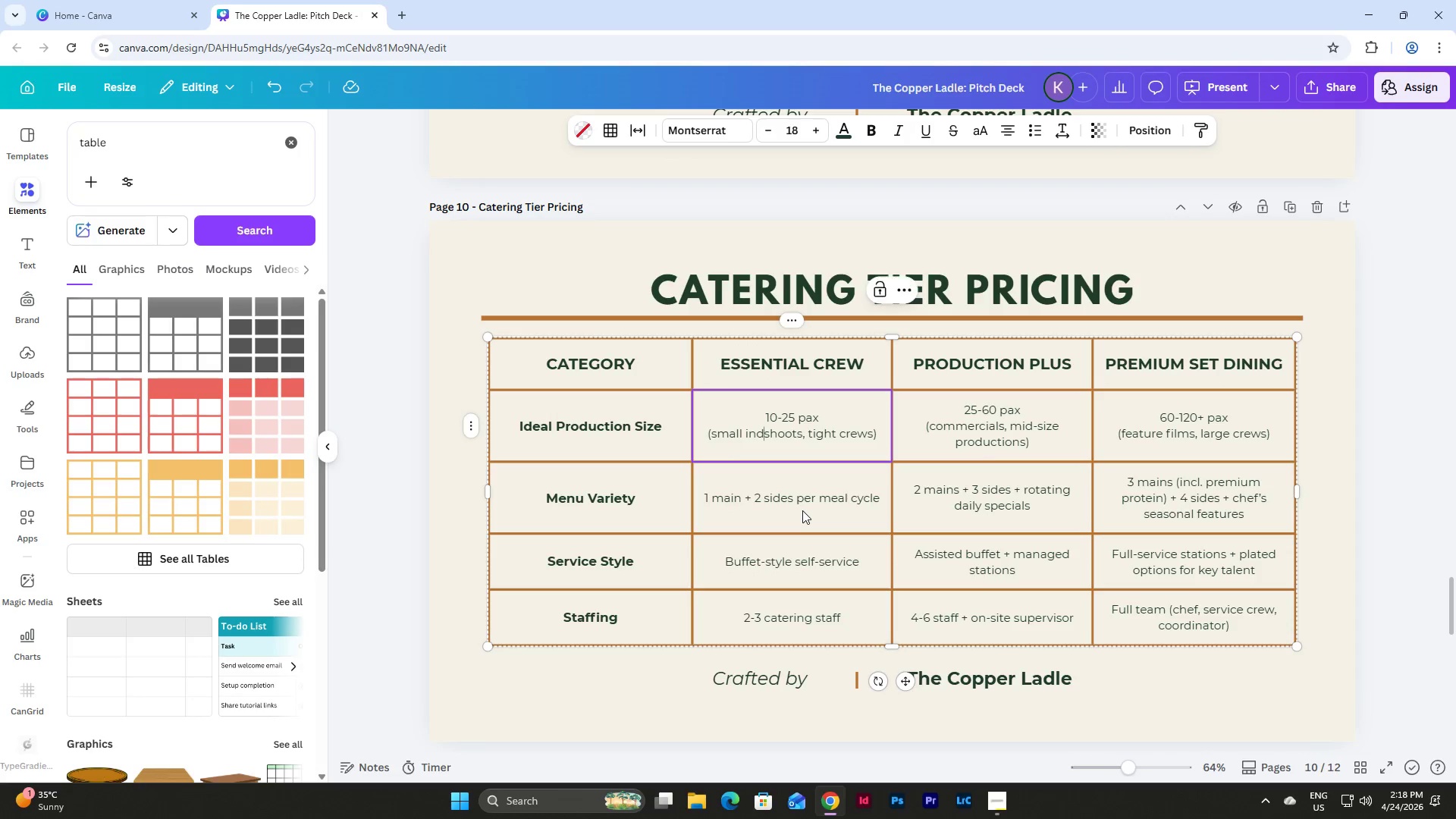 
key(Backspace)
 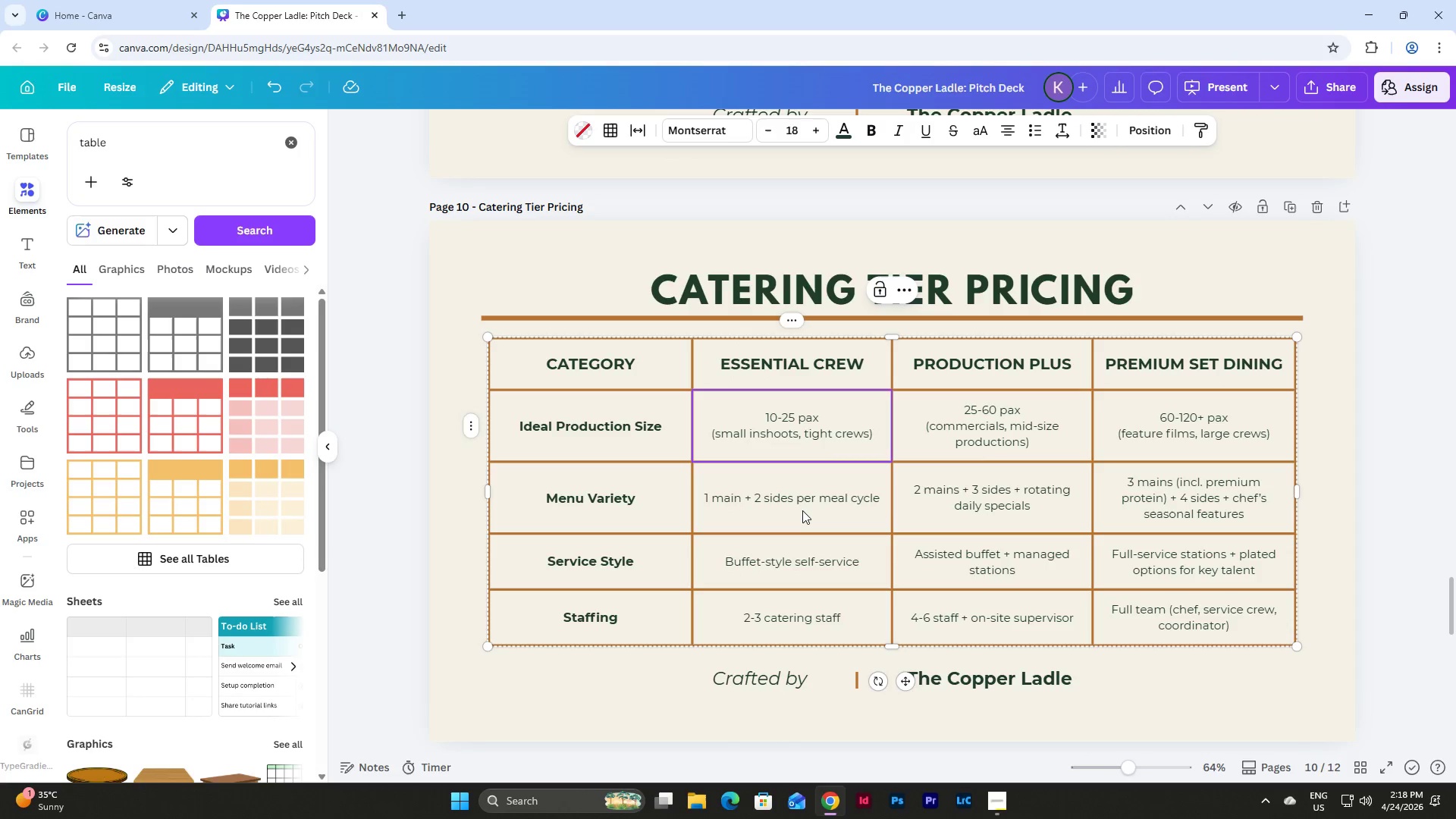 
key(Backspace)
 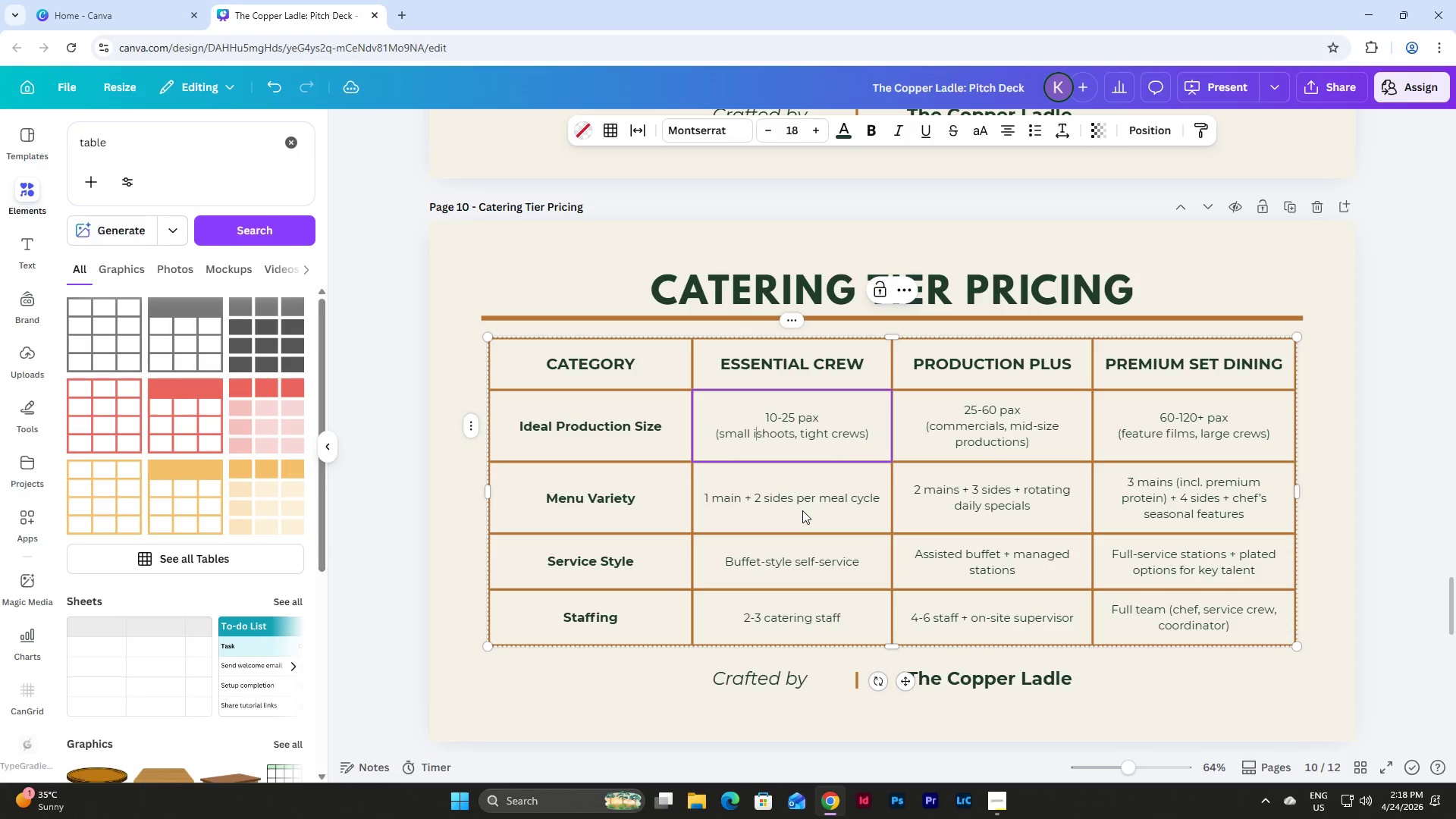 
key(Backspace)
 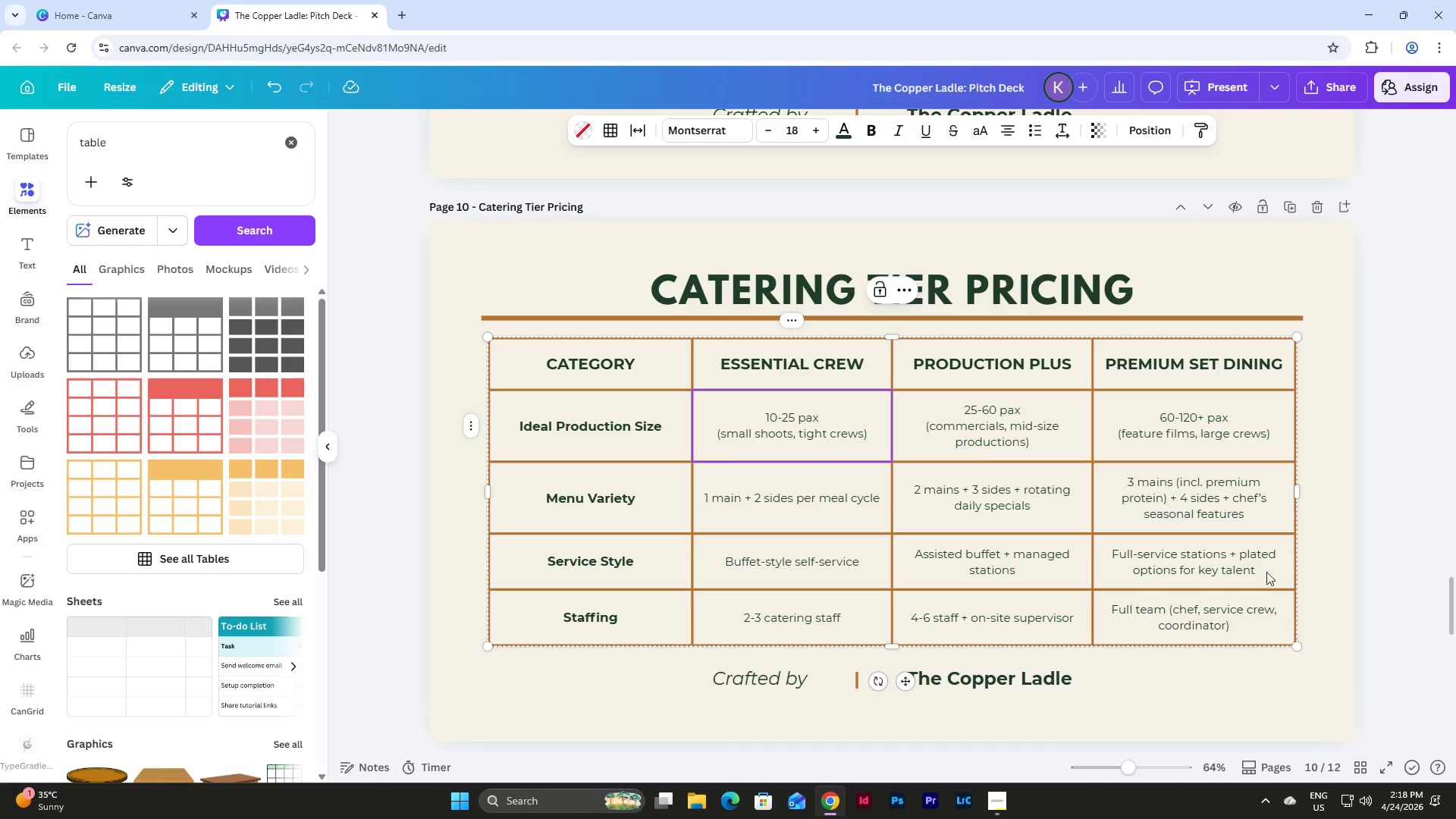 
left_click([1329, 606])
 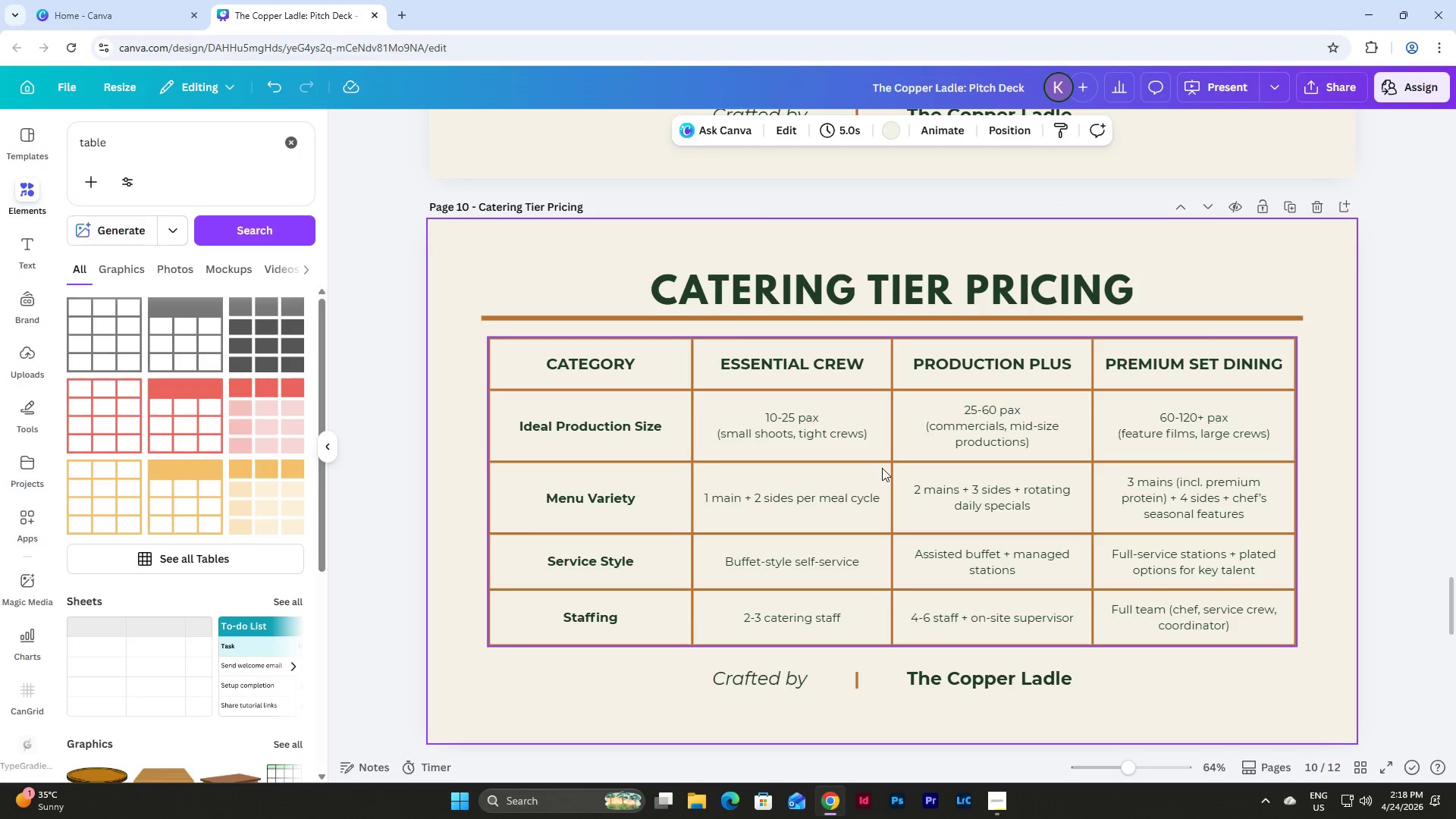 
left_click([912, 461])
 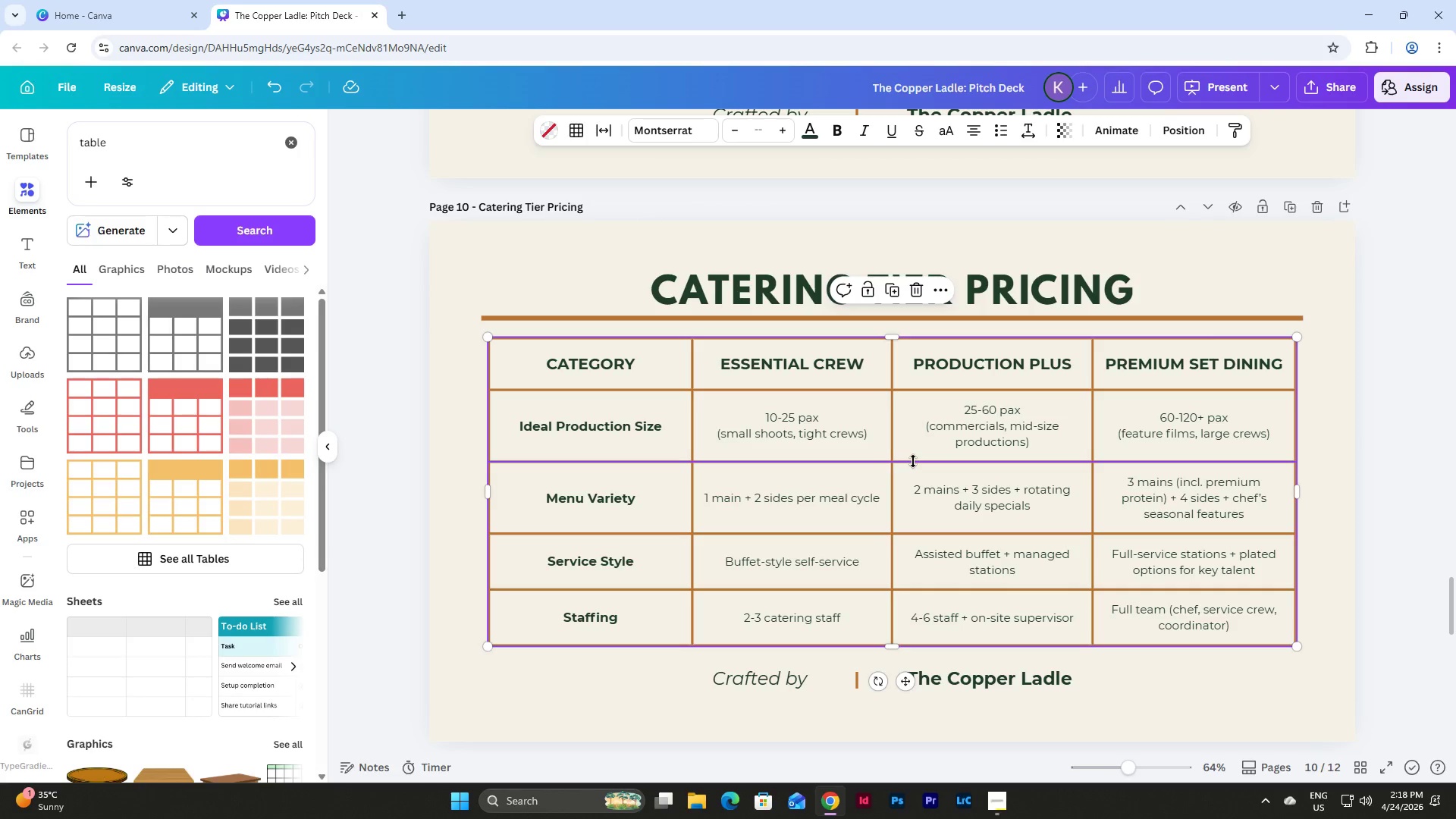 
left_click_drag(start_coordinate=[913, 461], to_coordinate=[918, 388])
 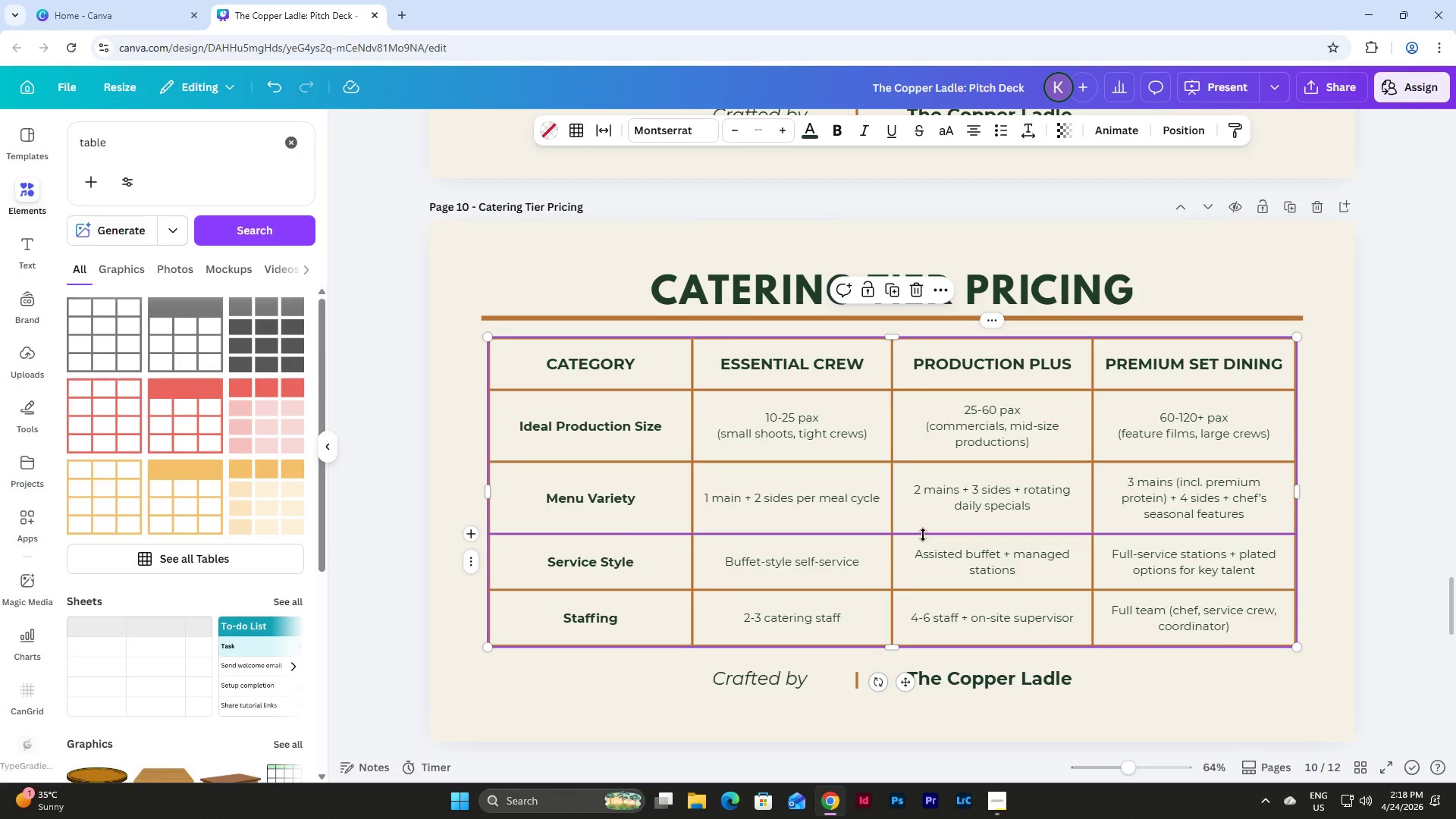 
left_click_drag(start_coordinate=[923, 535], to_coordinate=[924, 452])
 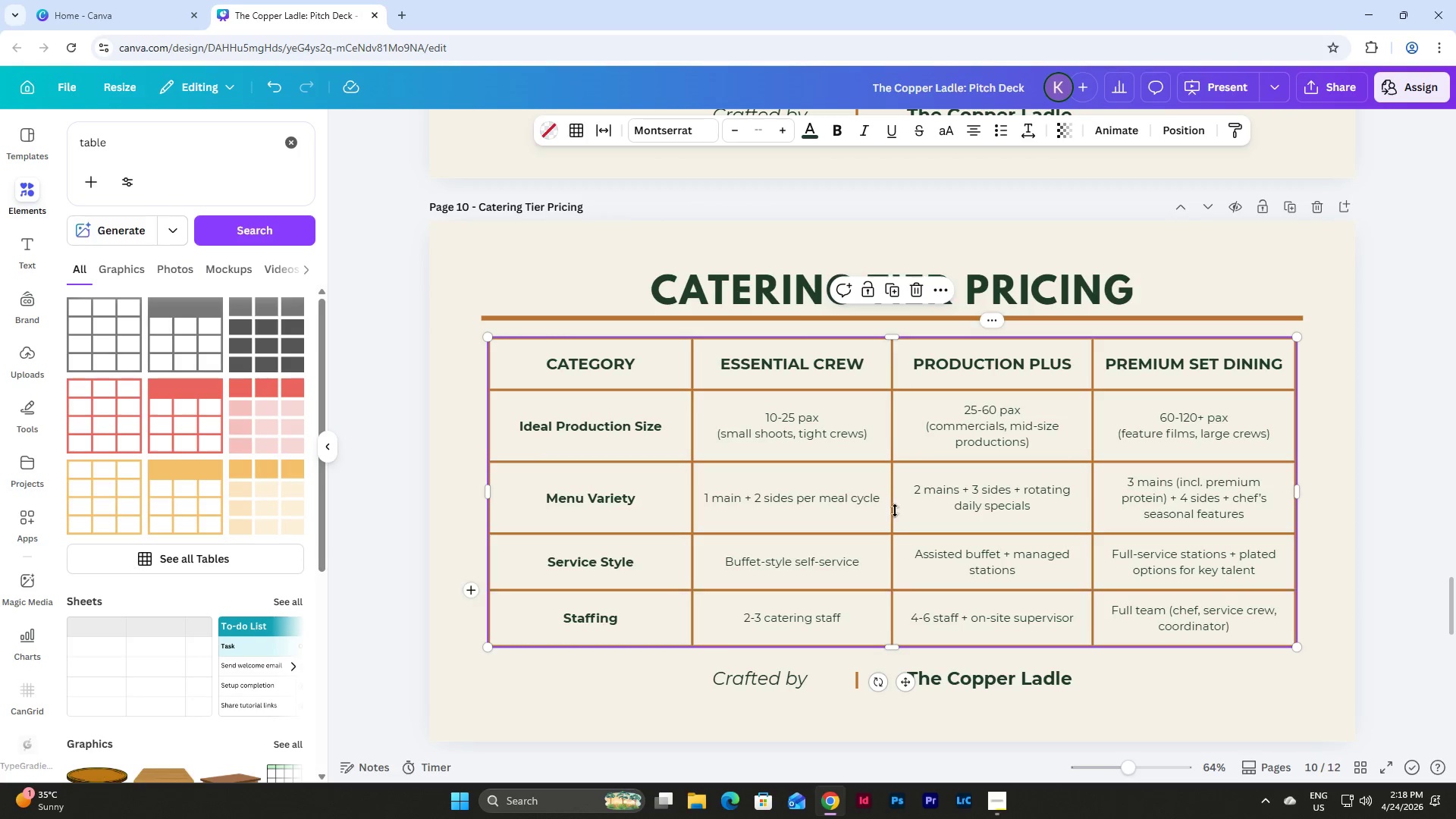 
left_click([814, 416])
 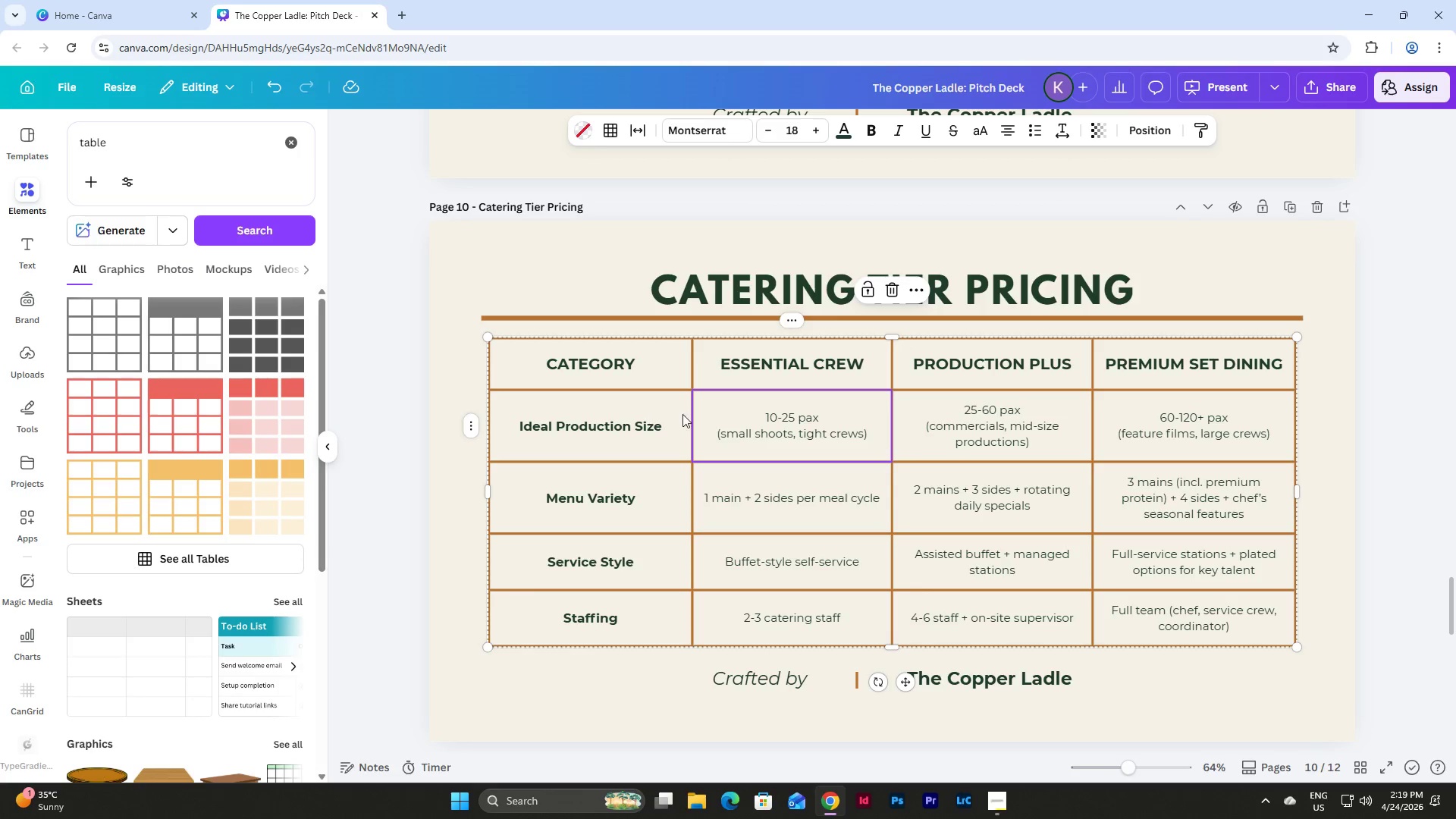 
left_click_drag(start_coordinate=[745, 407], to_coordinate=[1188, 626])
 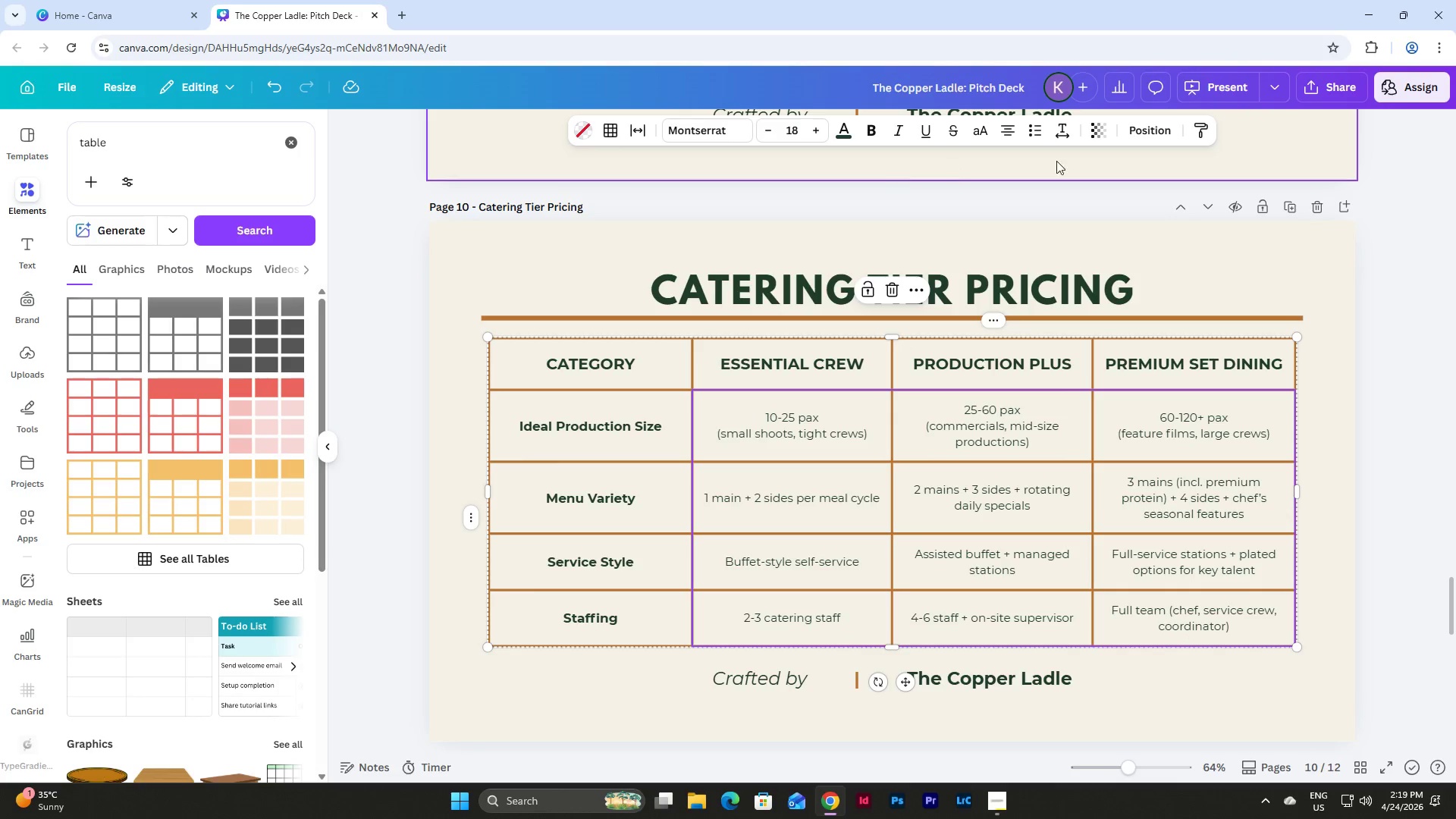 
left_click([1059, 135])
 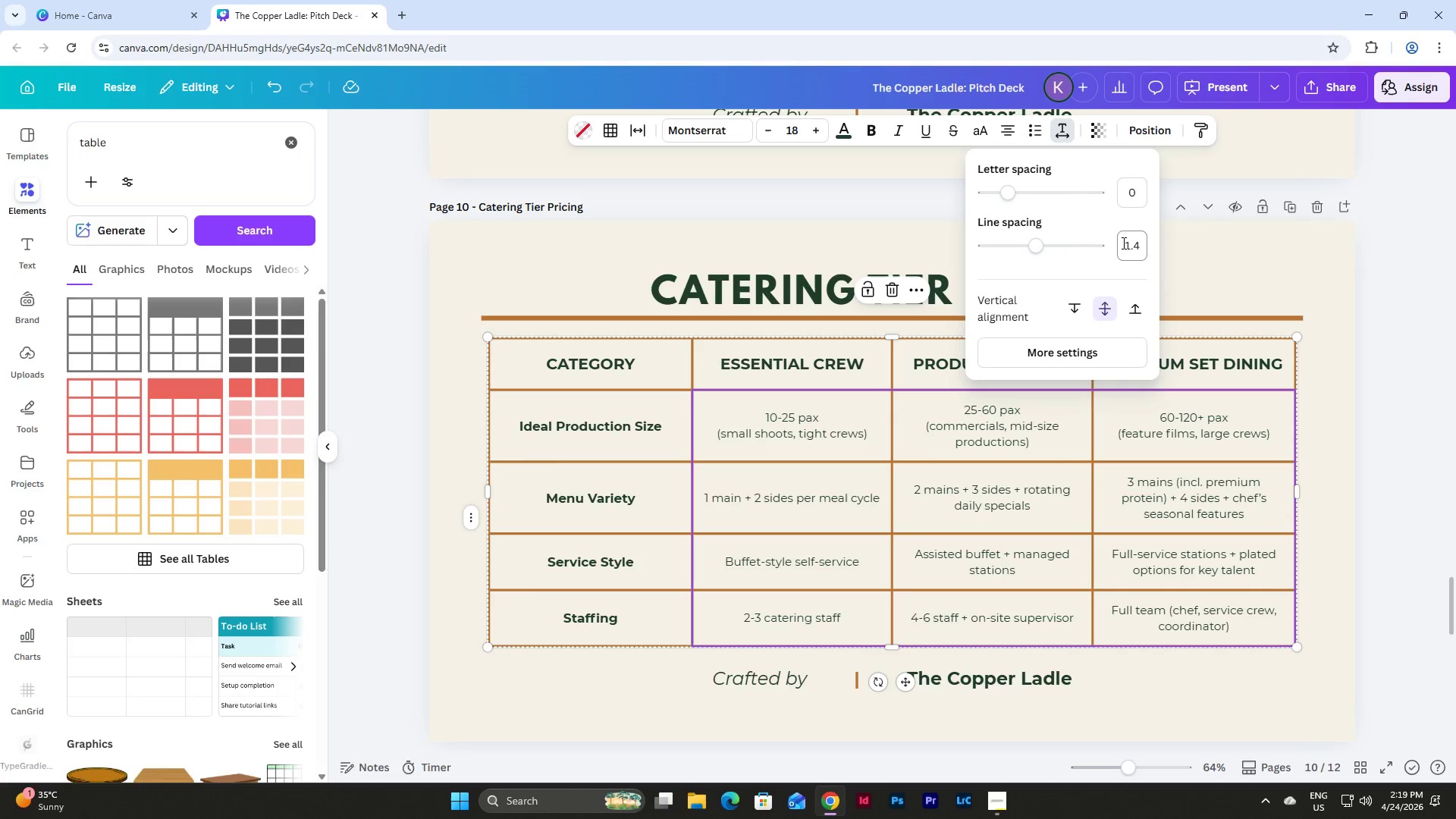 
left_click_drag(start_coordinate=[1131, 243], to_coordinate=[1142, 247])
 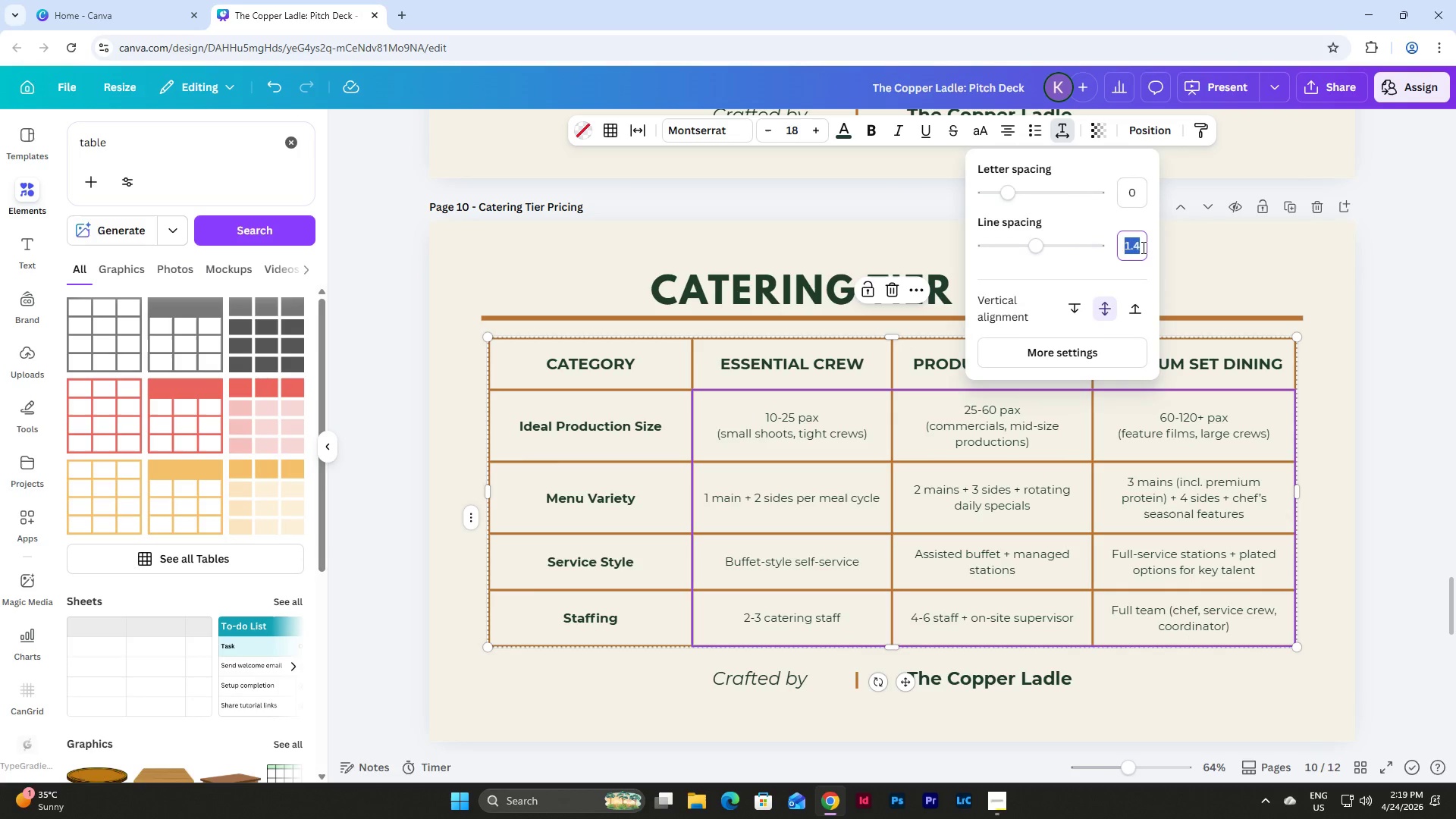 
key(Numpad1)
 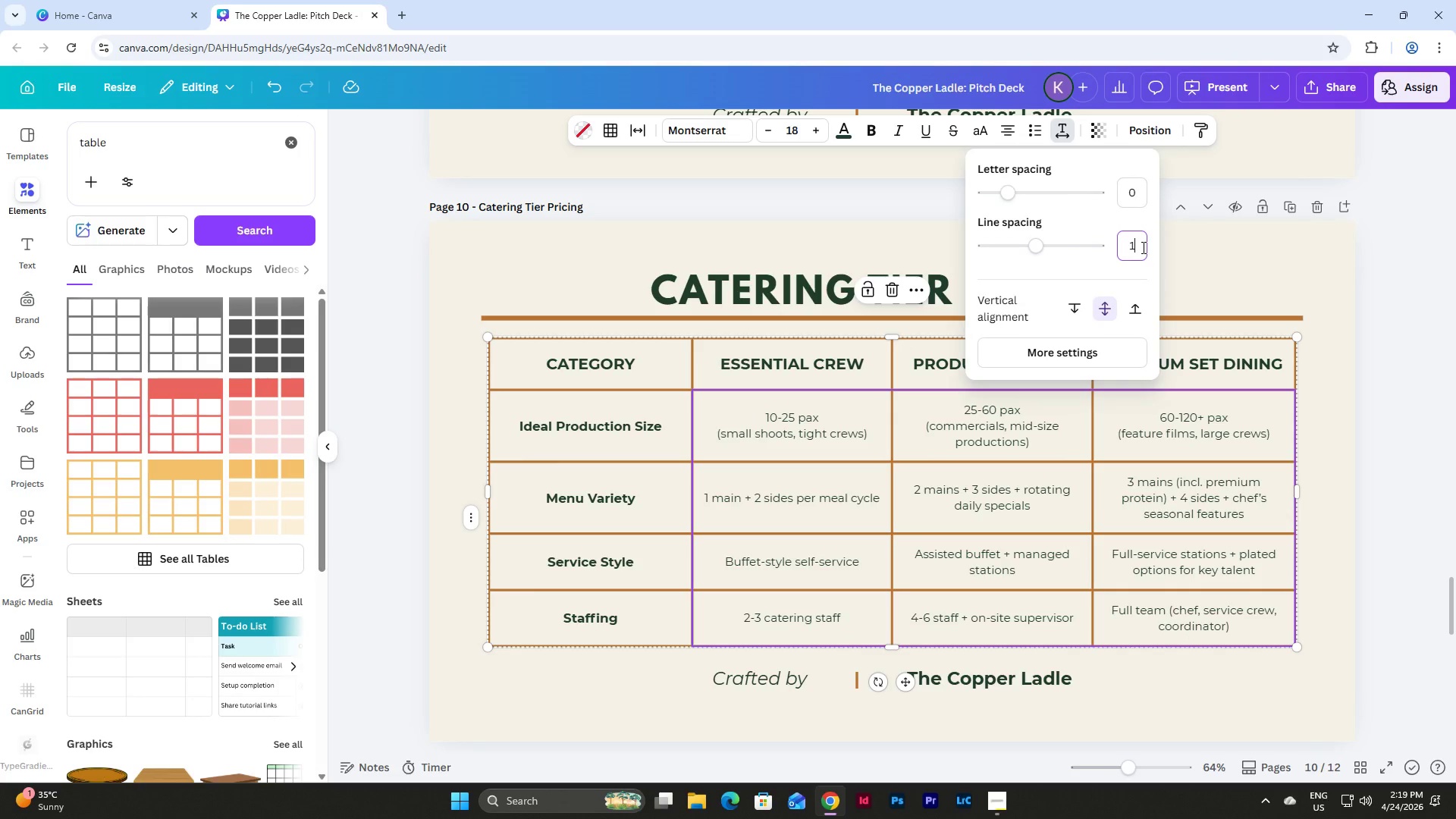 
key(NumpadDecimal)
 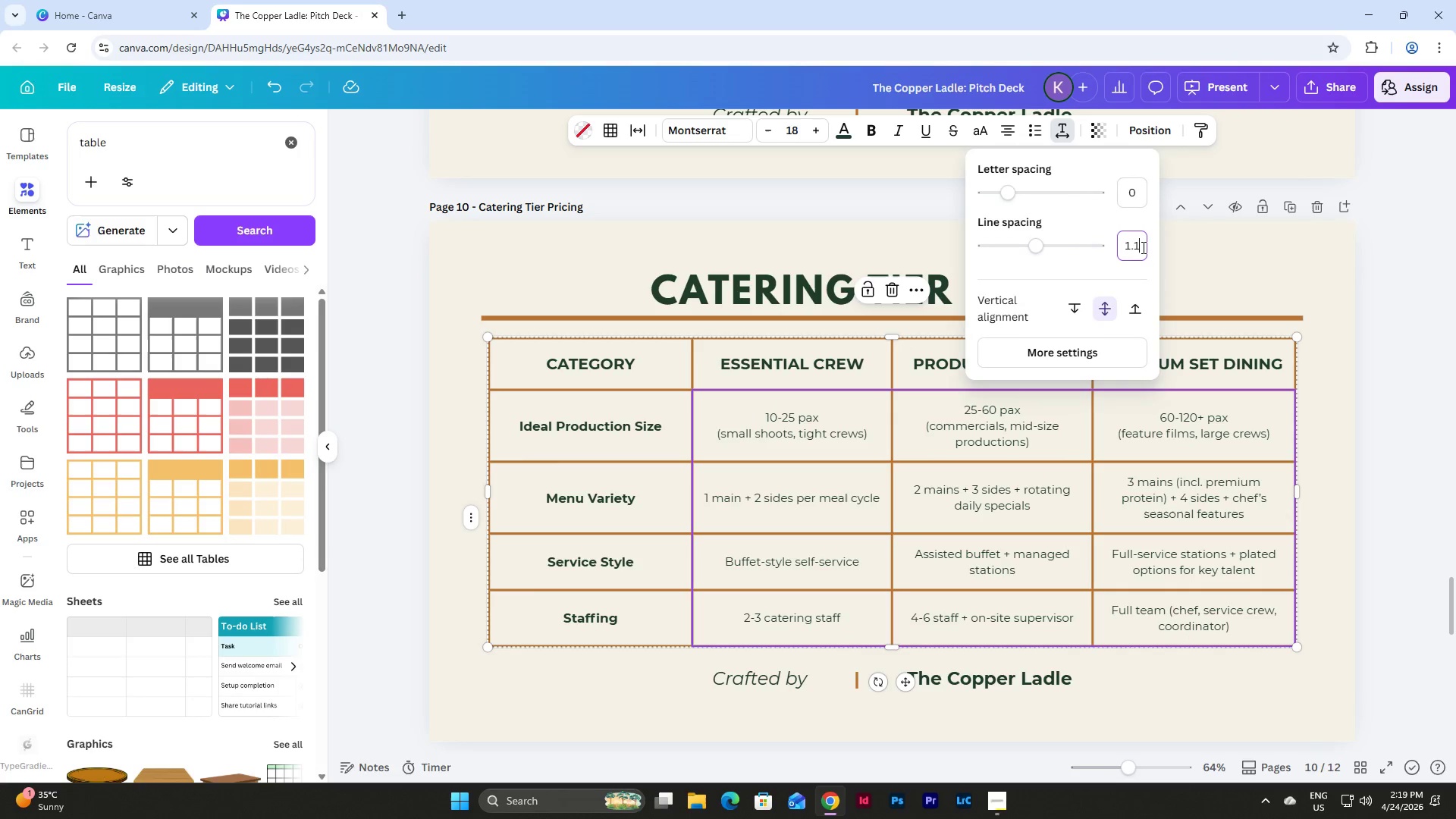 
key(Numpad1)
 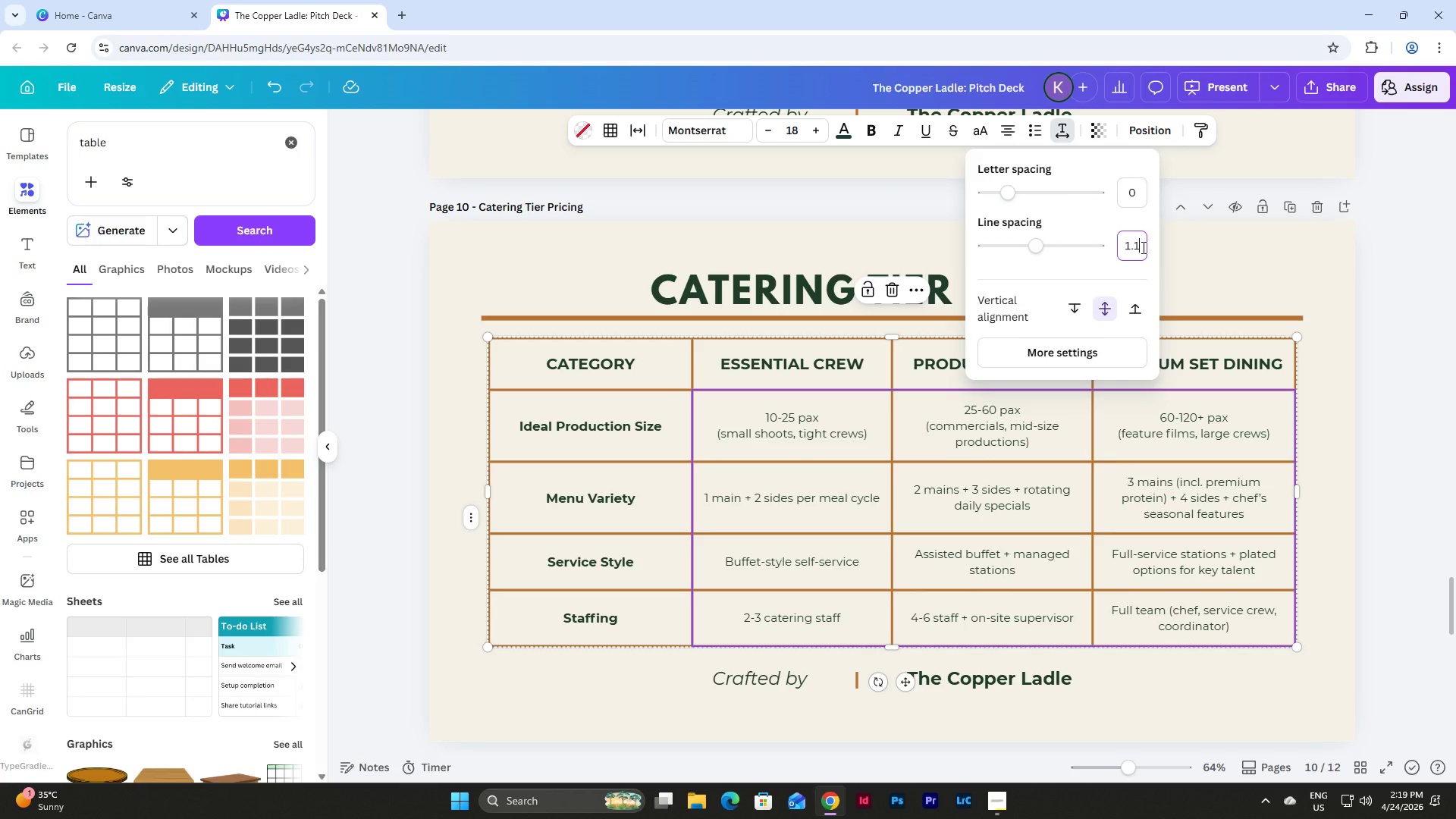 
key(NumpadEnter)
 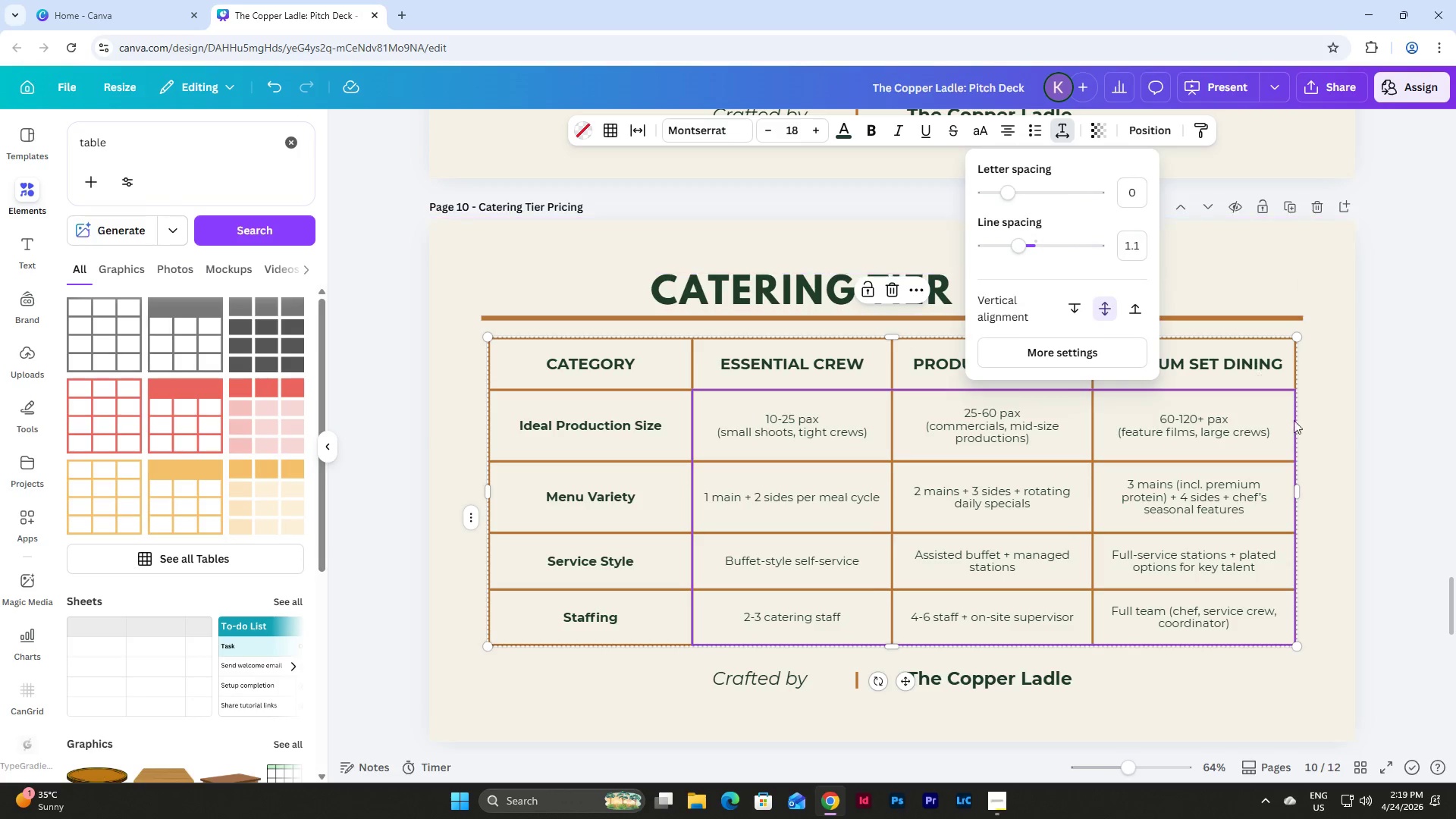 
left_click([1323, 484])
 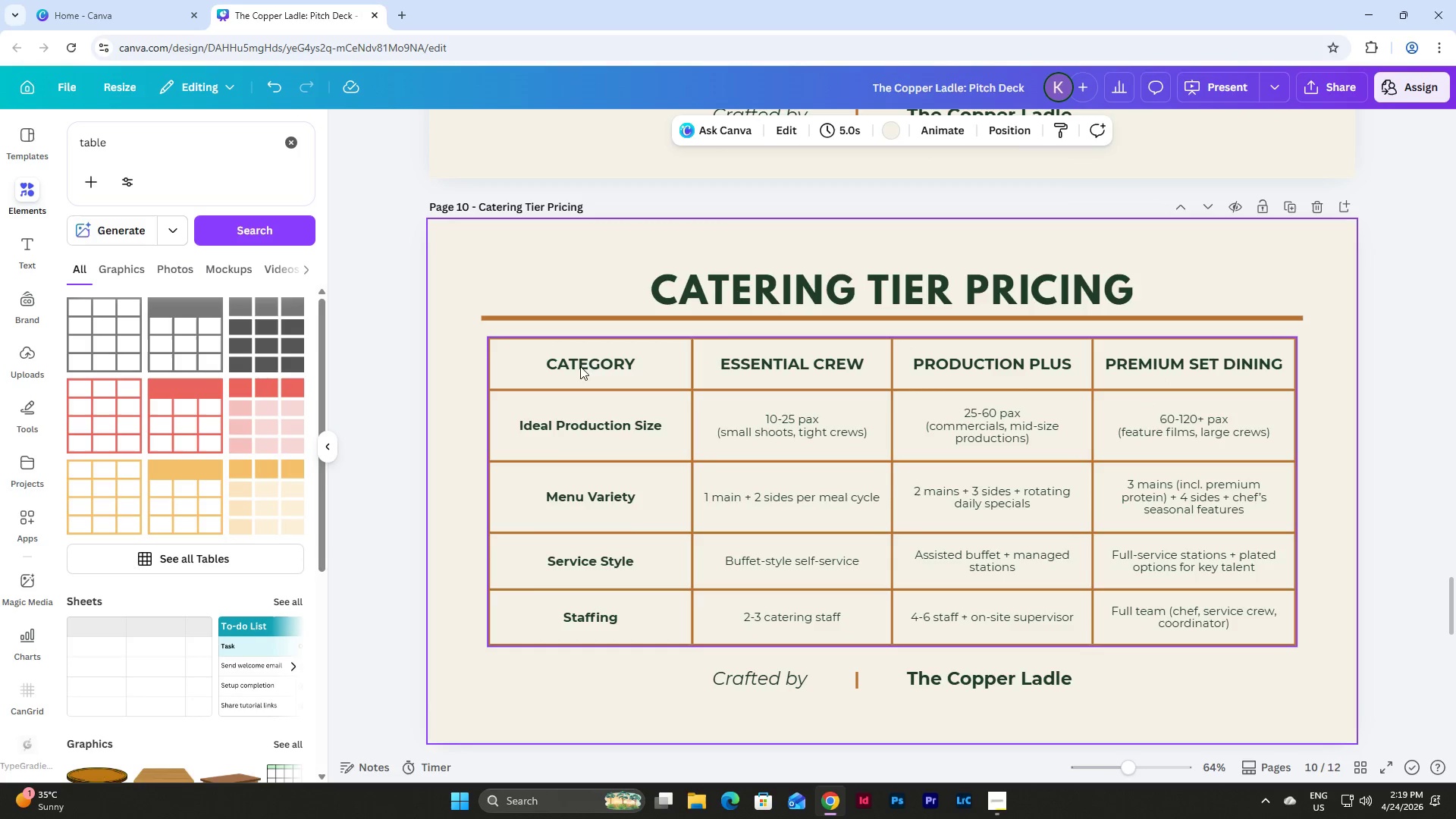 
left_click_drag(start_coordinate=[529, 351], to_coordinate=[607, 411])
 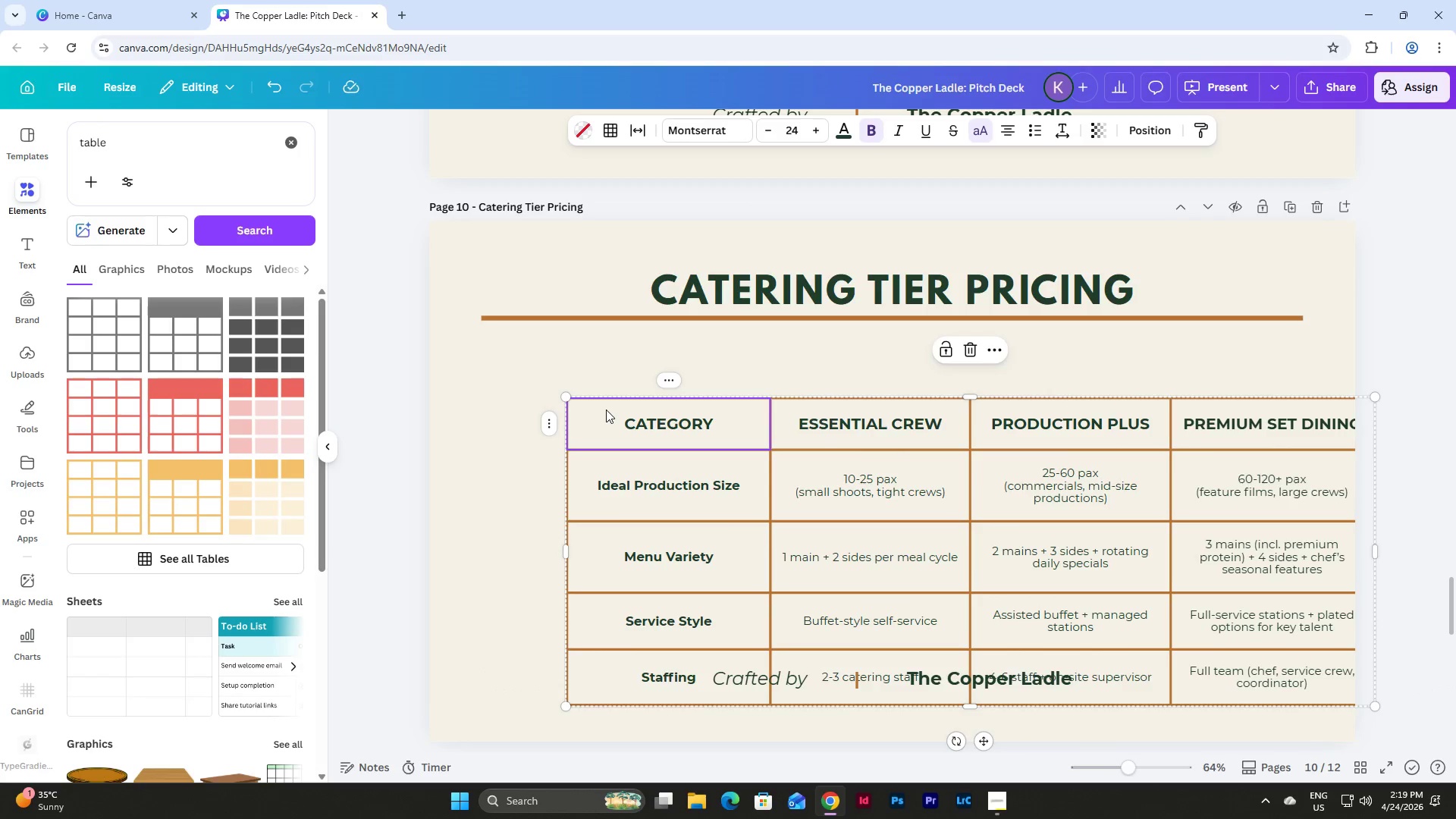 
key(Control+Z)
 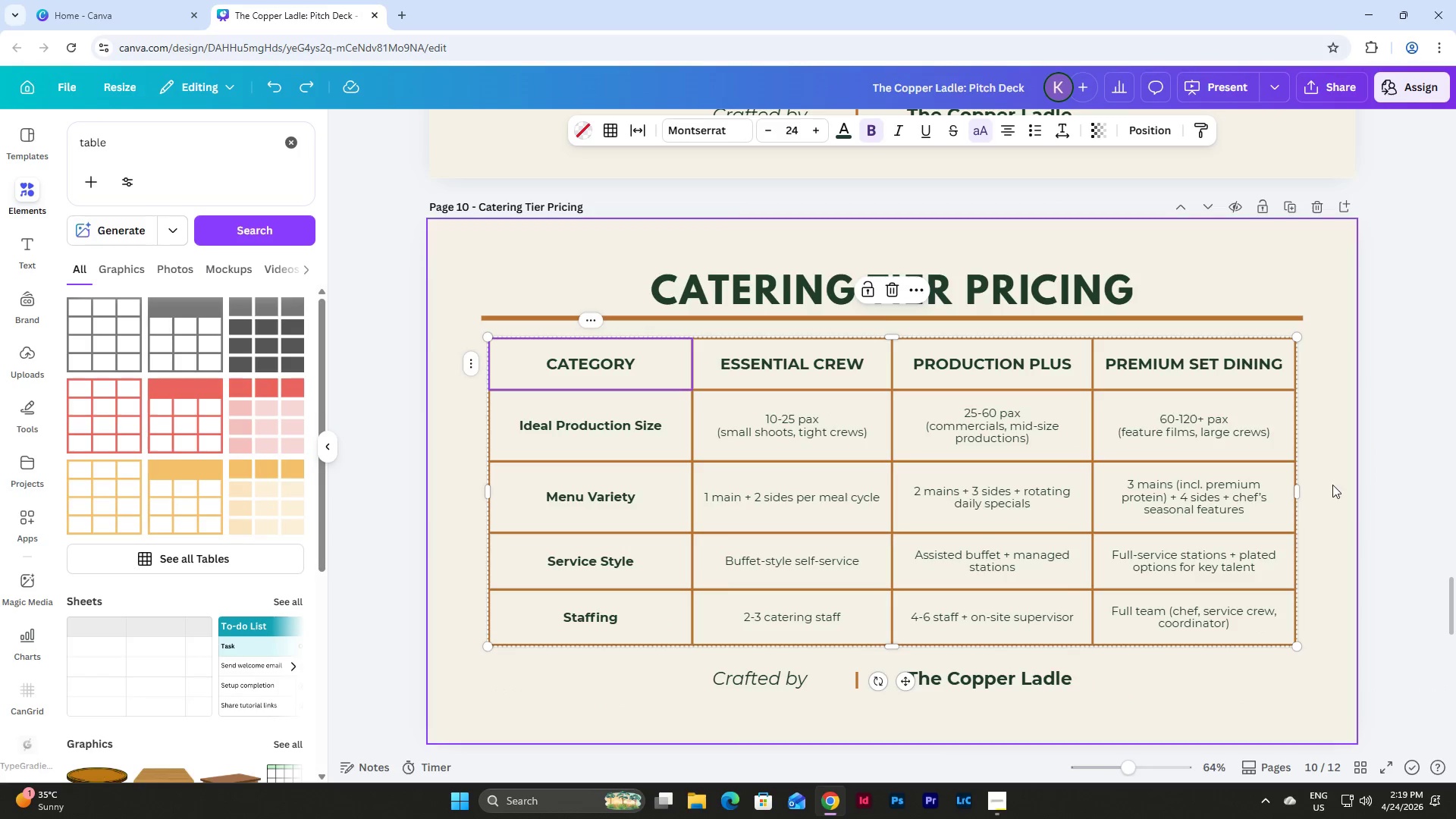 
left_click([1333, 485])
 